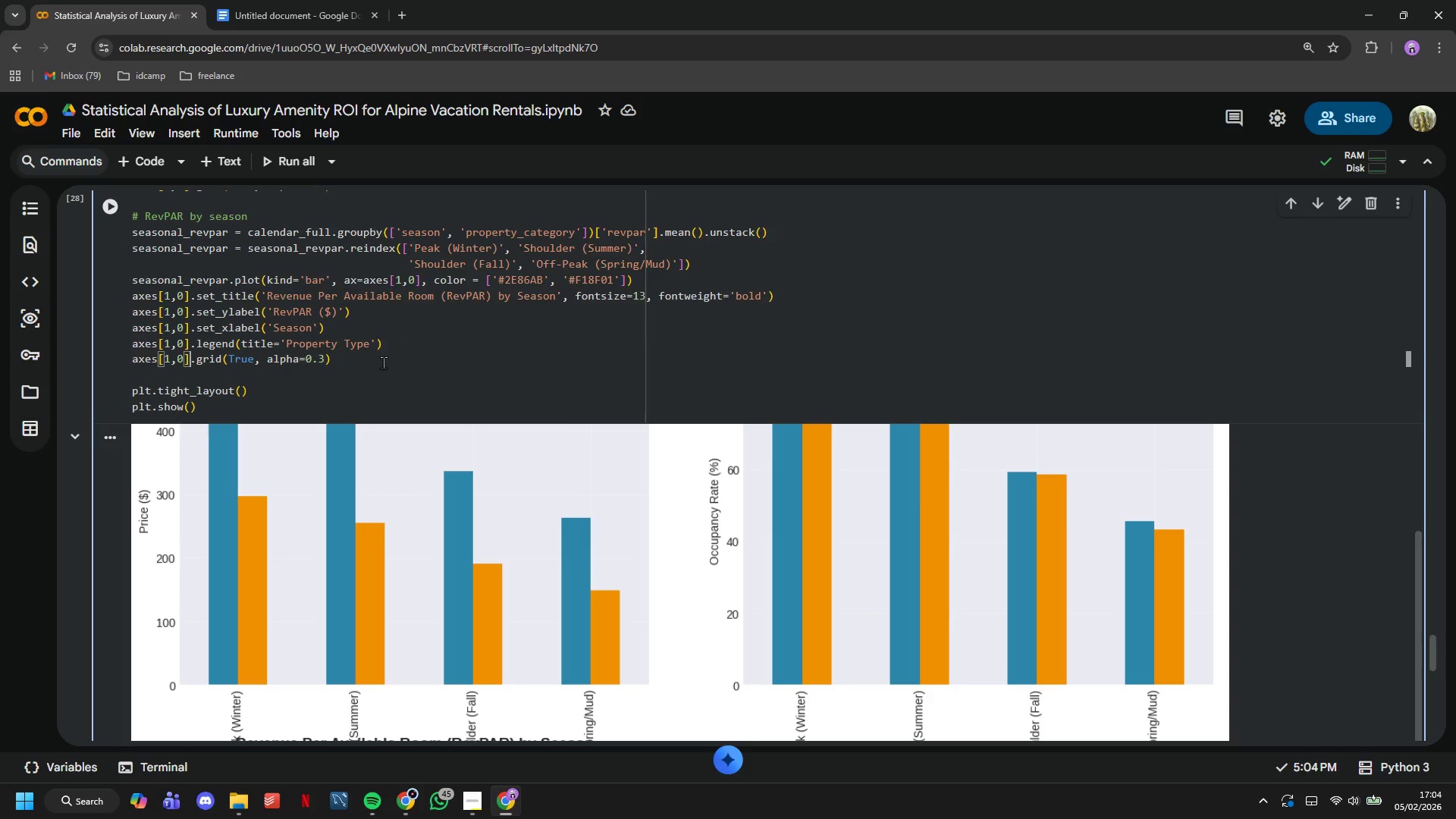 
key(ArrowDown)
 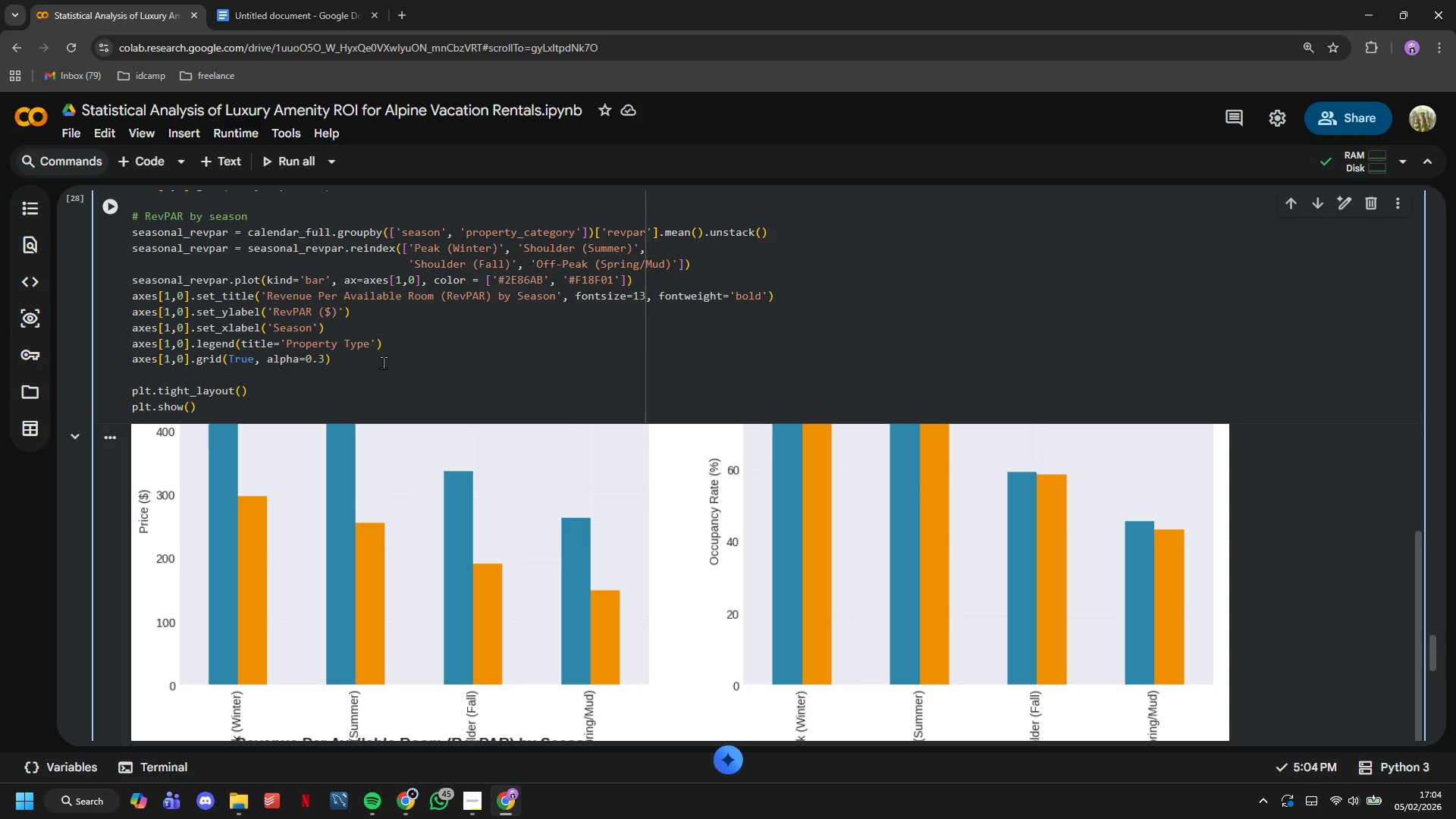 
key(Enter)
 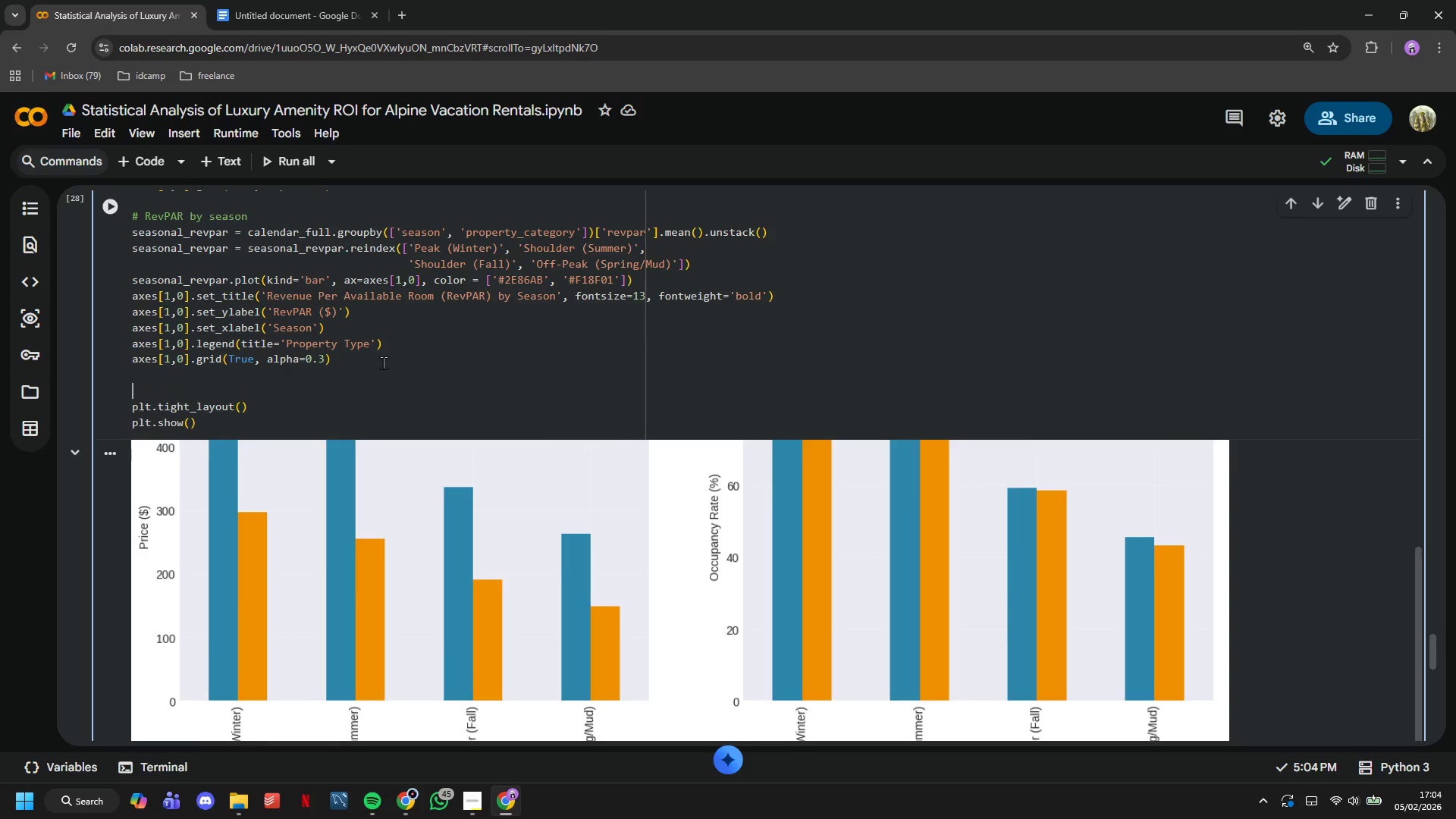 
key(Enter)
 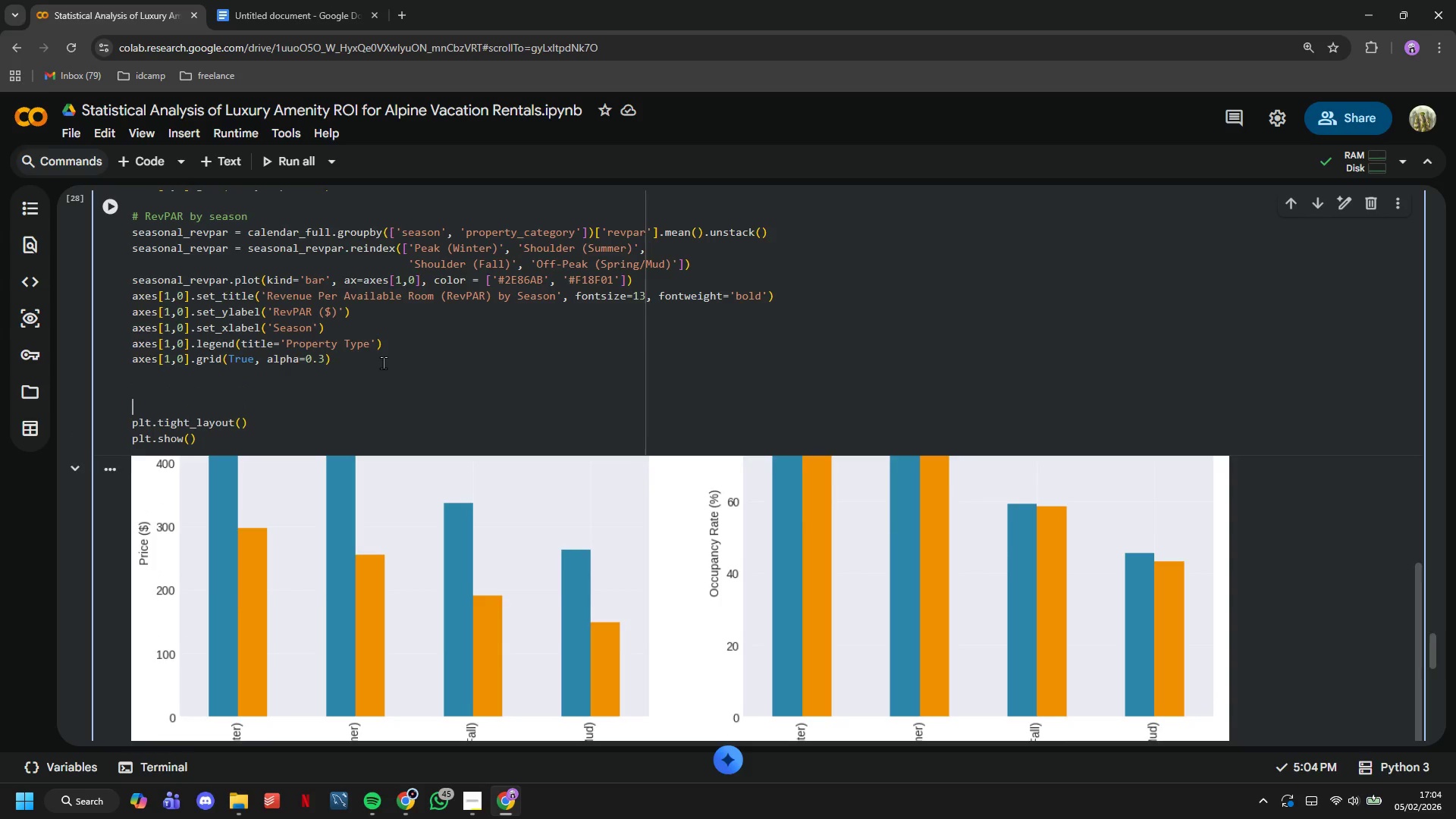 
key(Enter)
 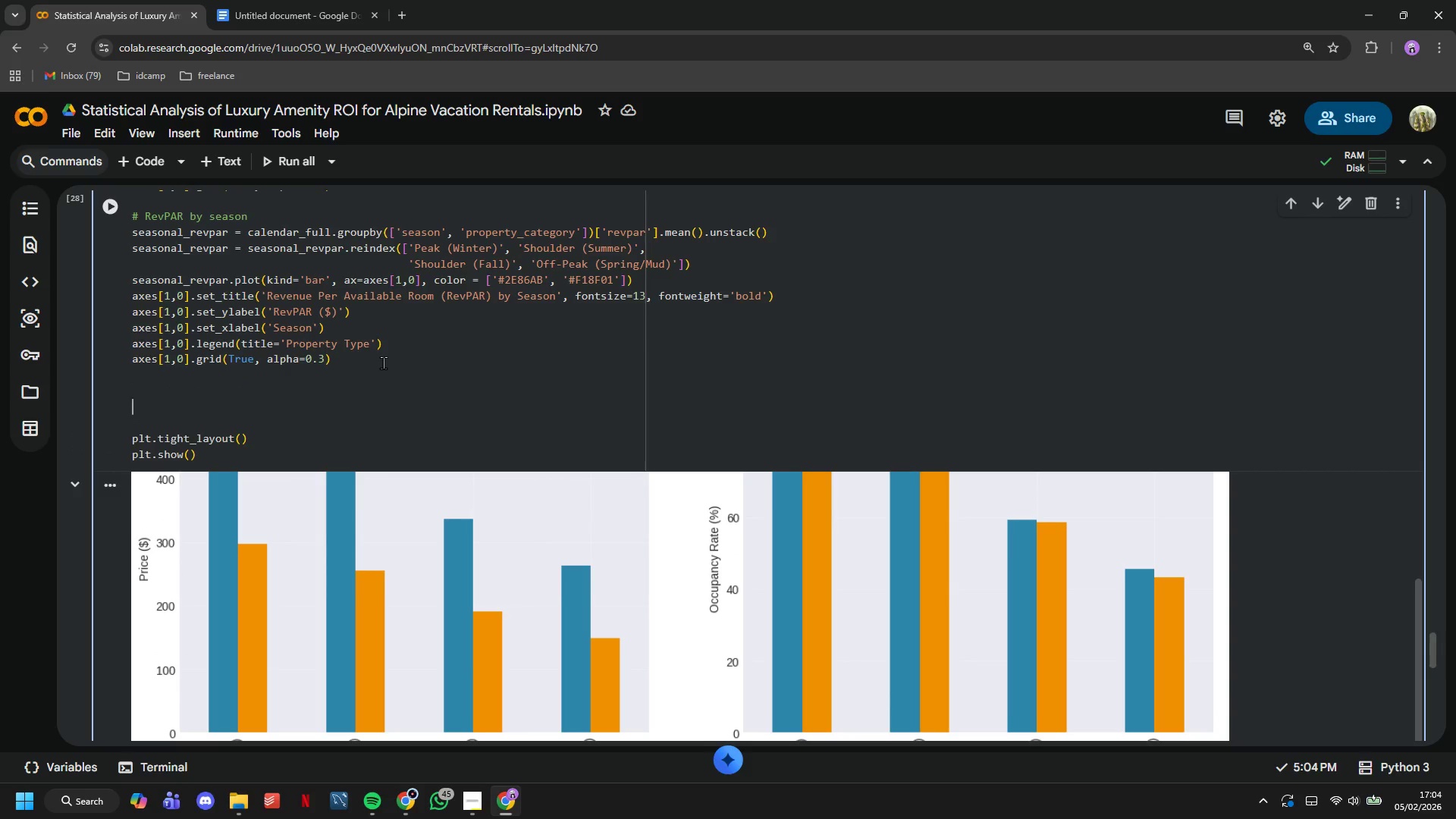 
key(ArrowUp)
 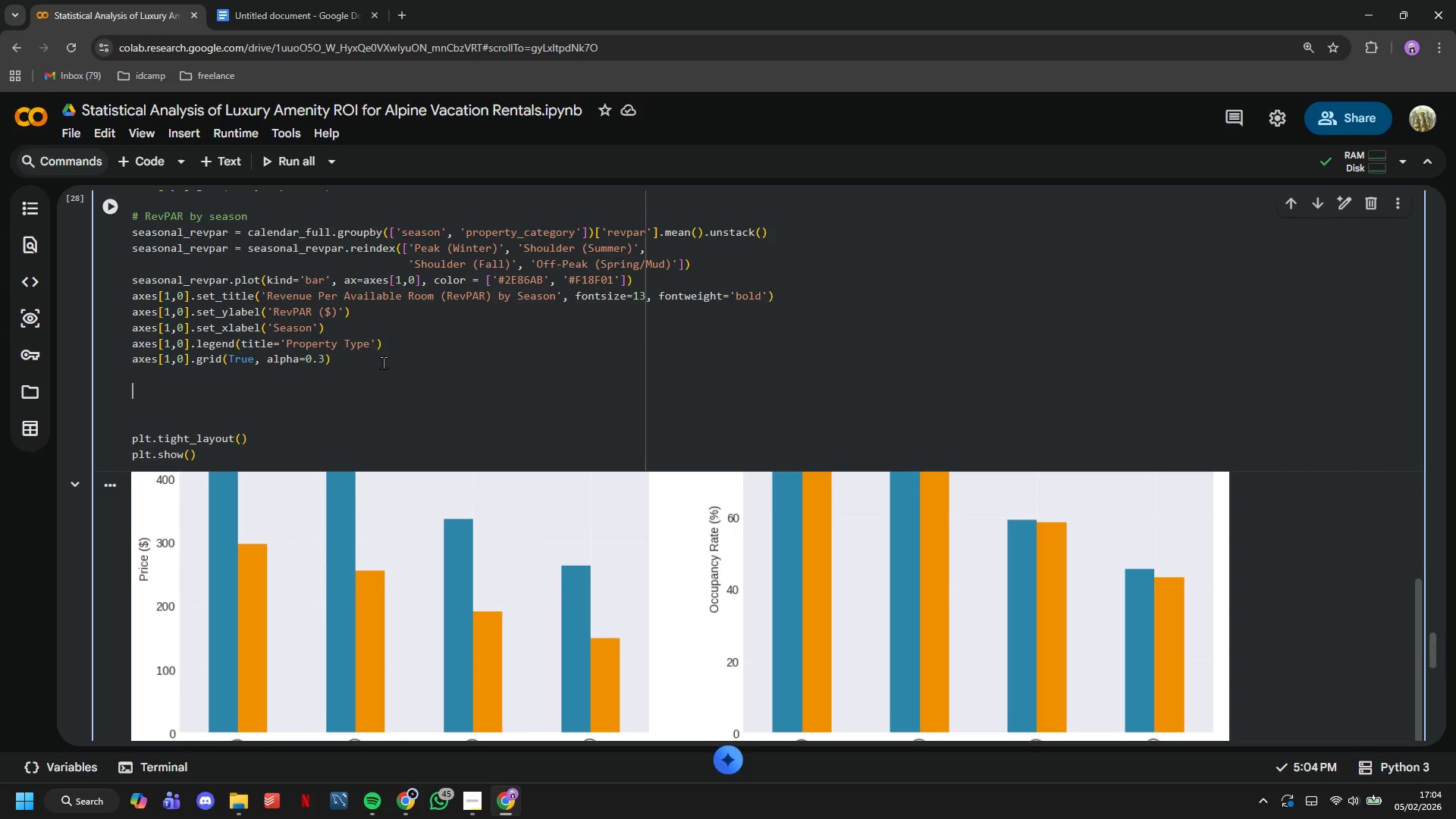 
key(ArrowUp)
 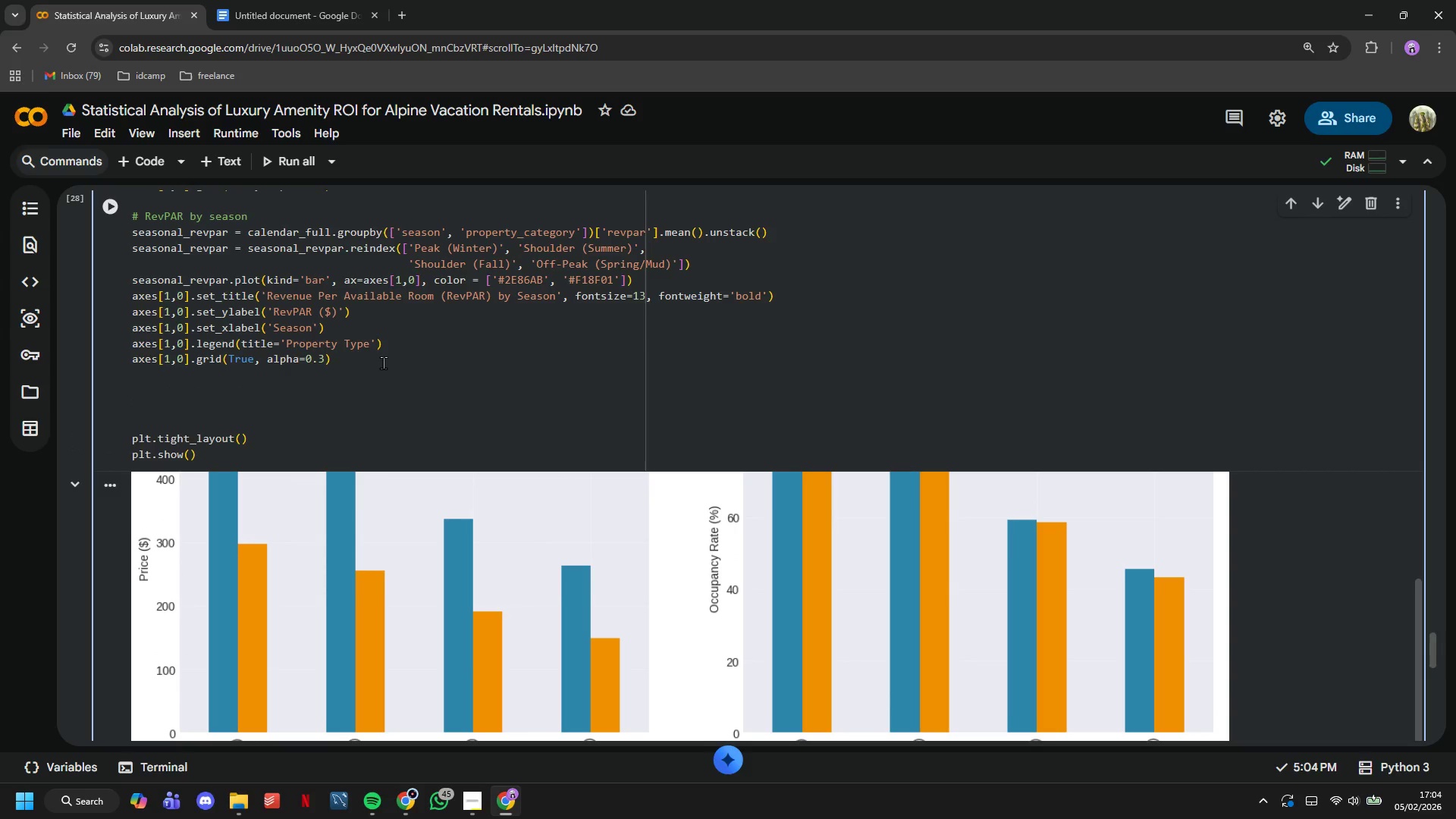 
key(Shift+ShiftLeft)
 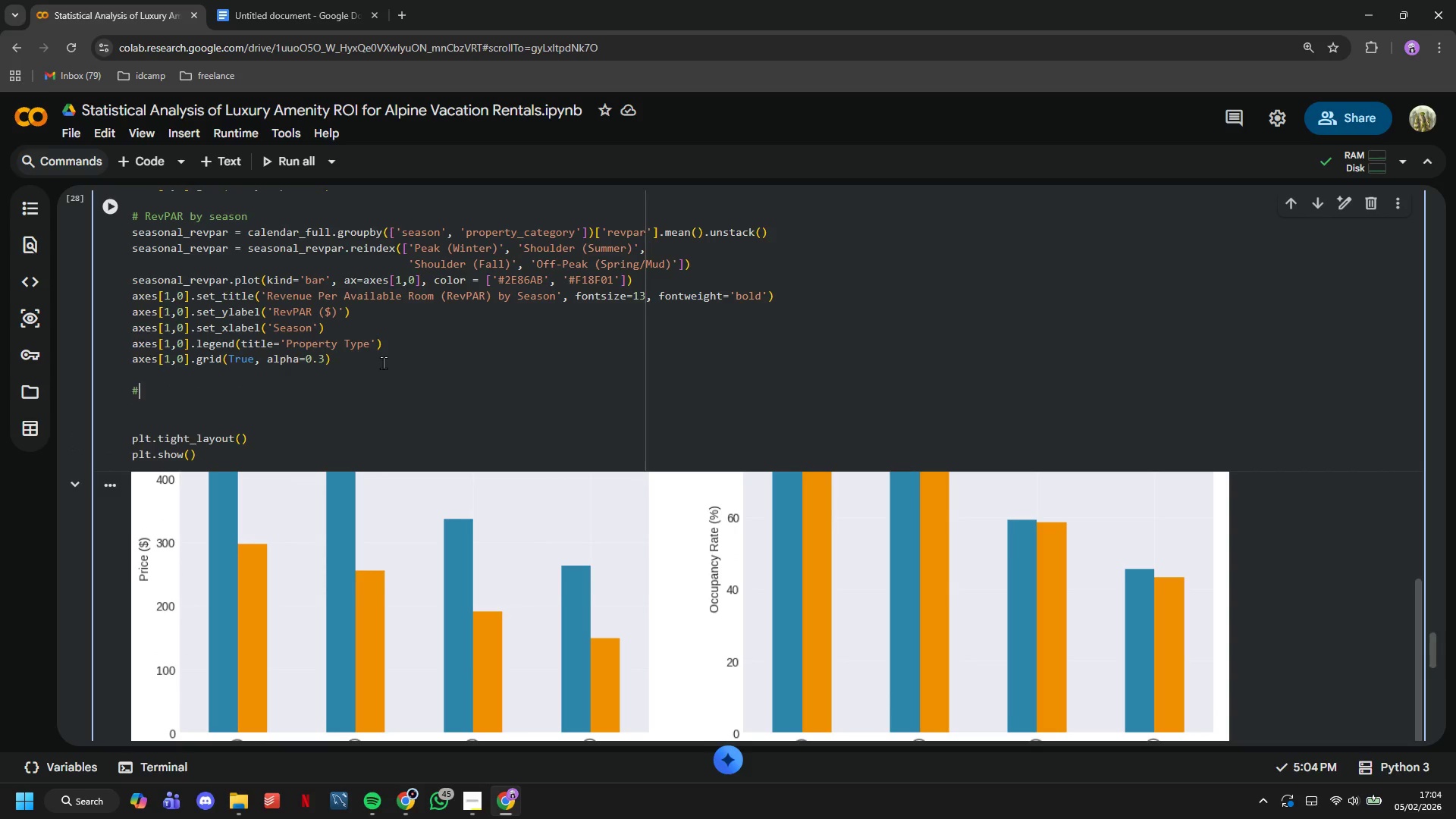 
key(Shift+3)
 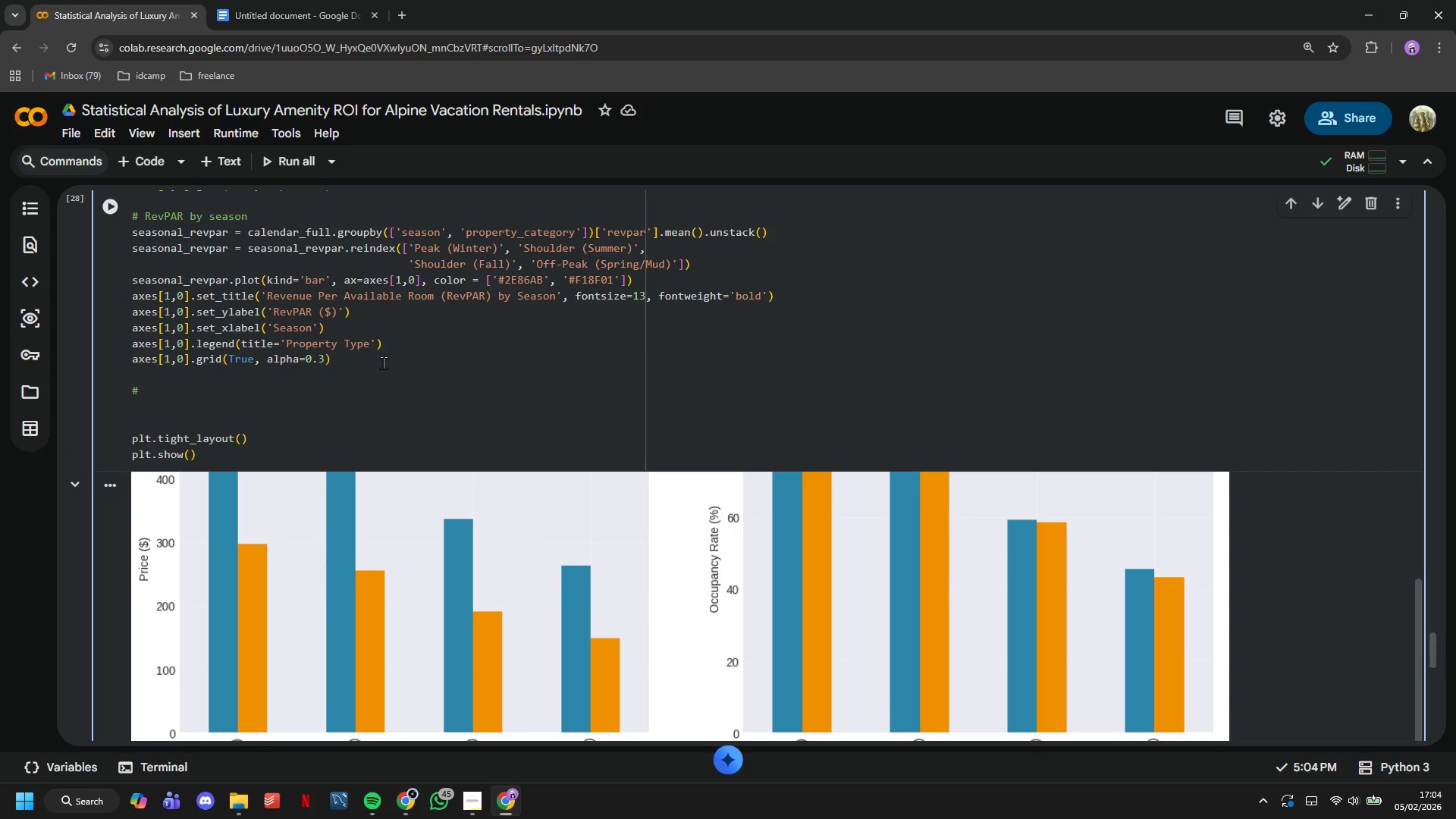 
key(Space)
 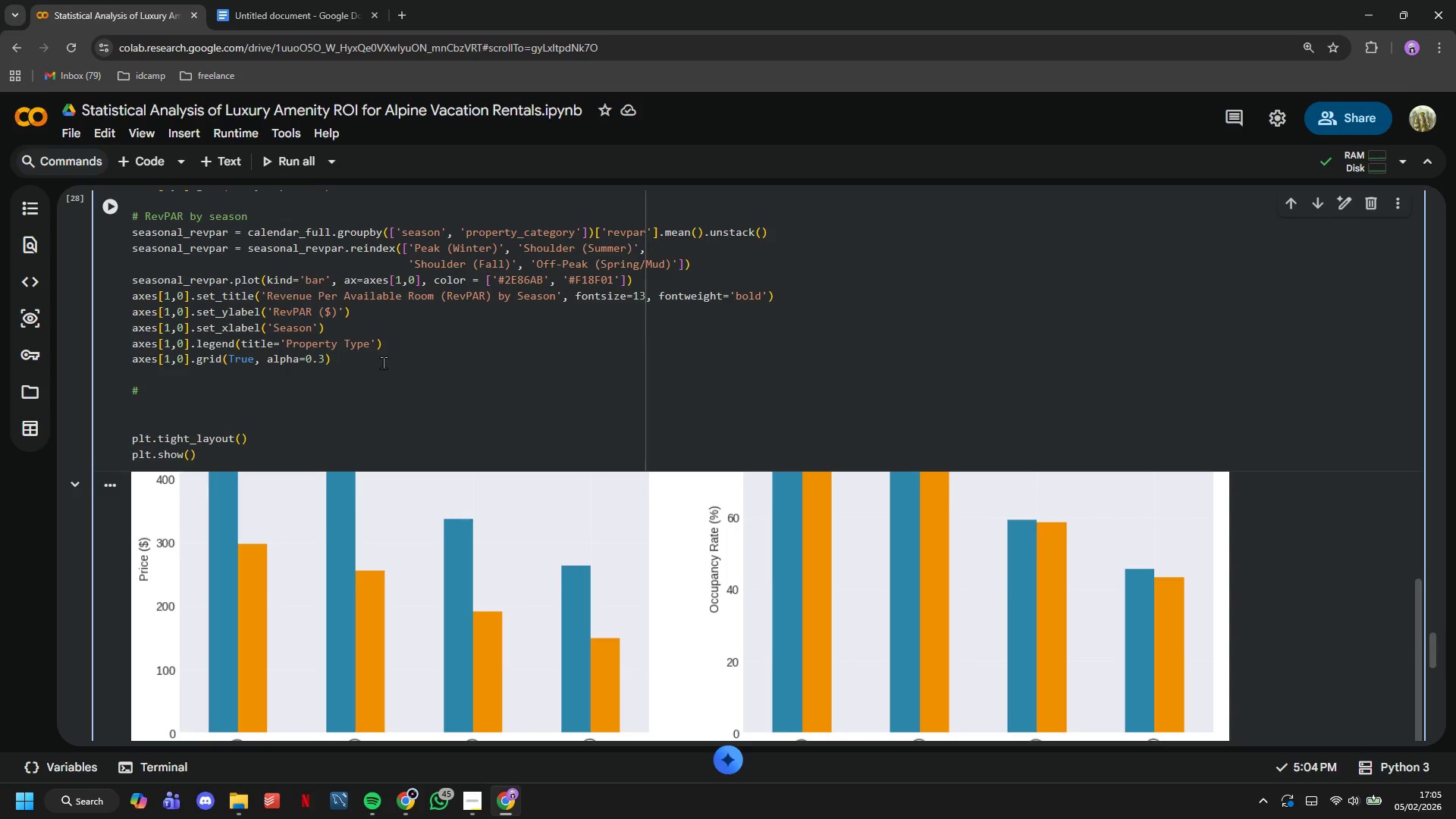 
wait(46.83)
 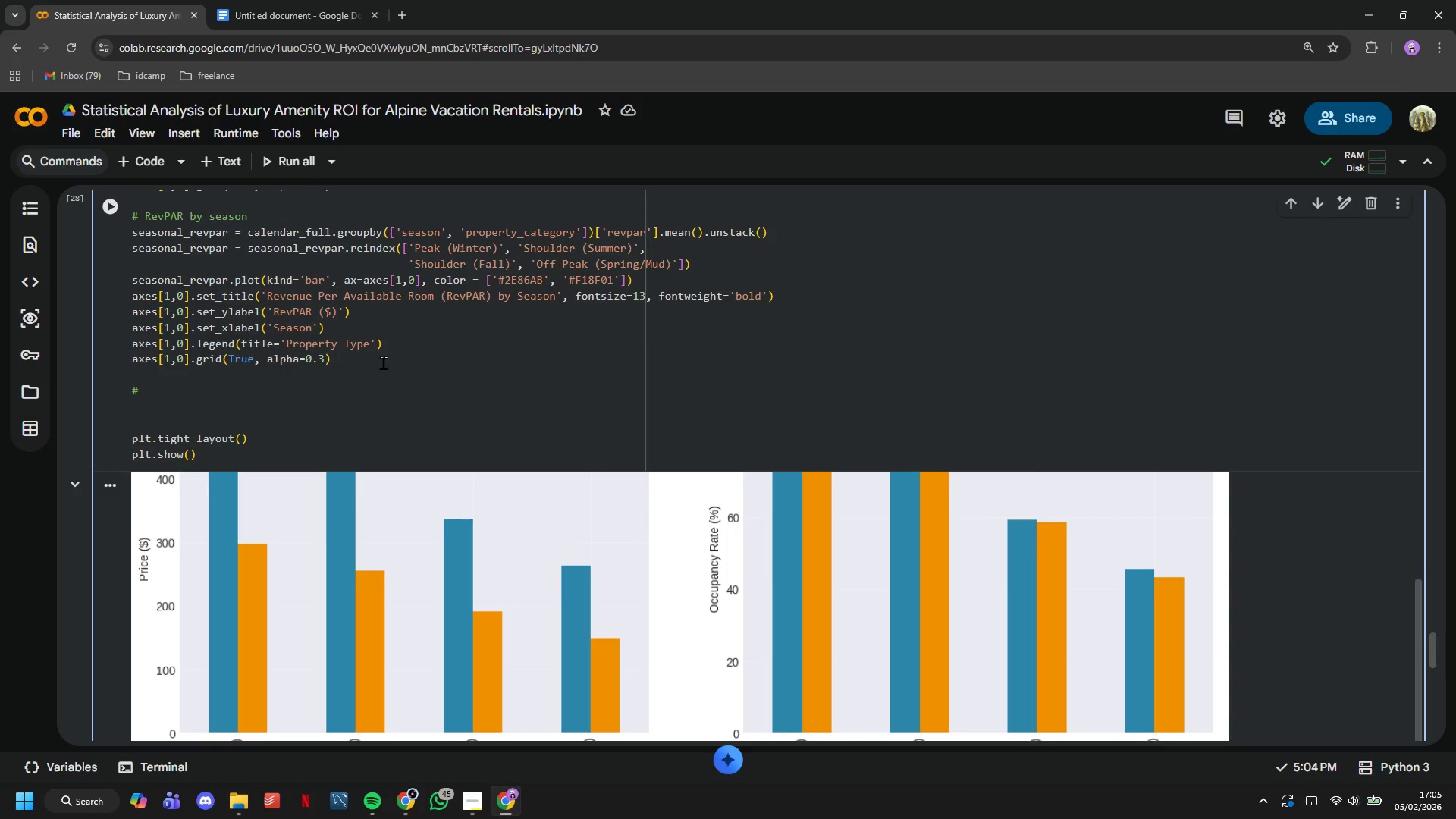 
key(Backspace)
 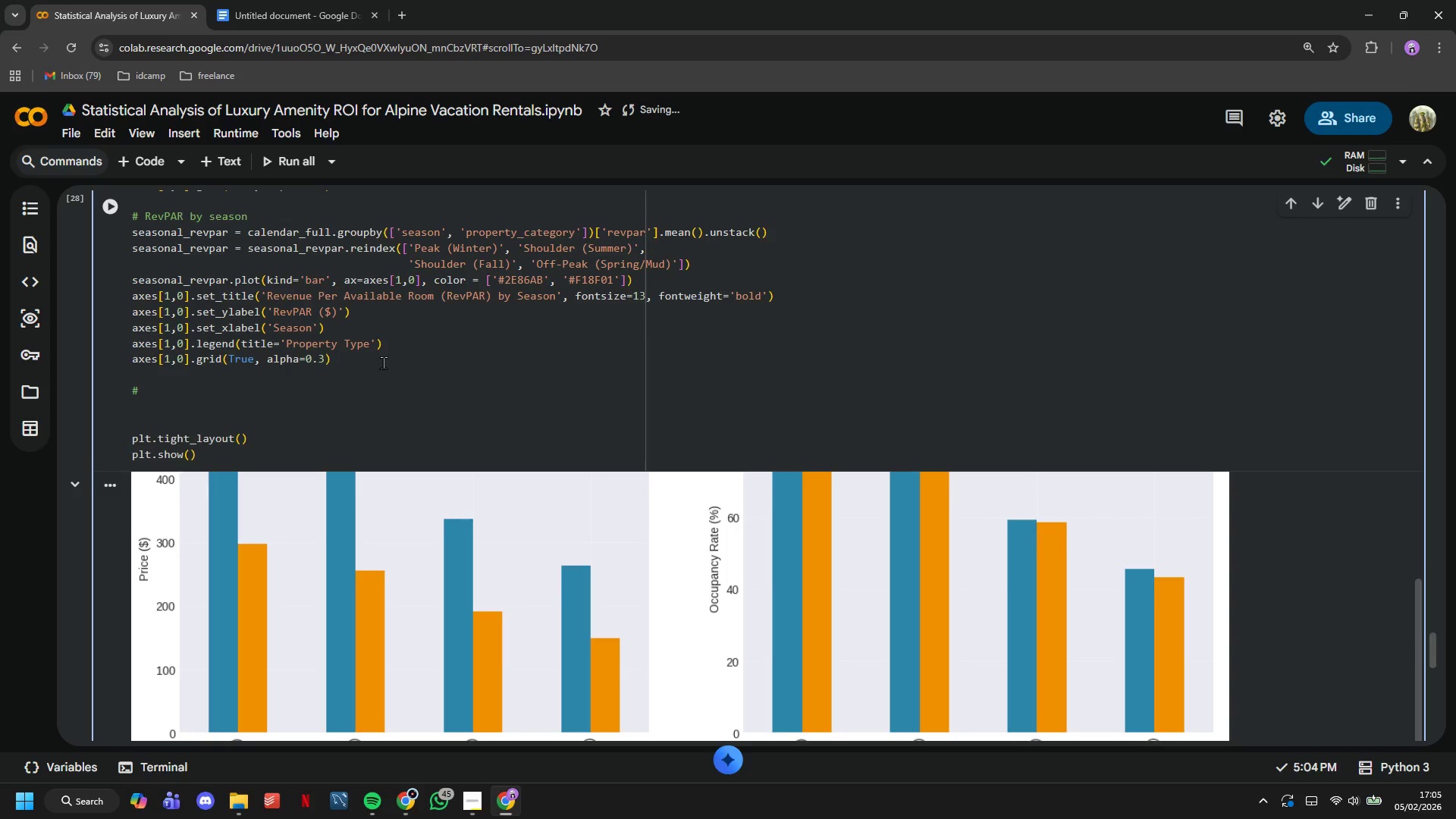 
wait(6.05)
 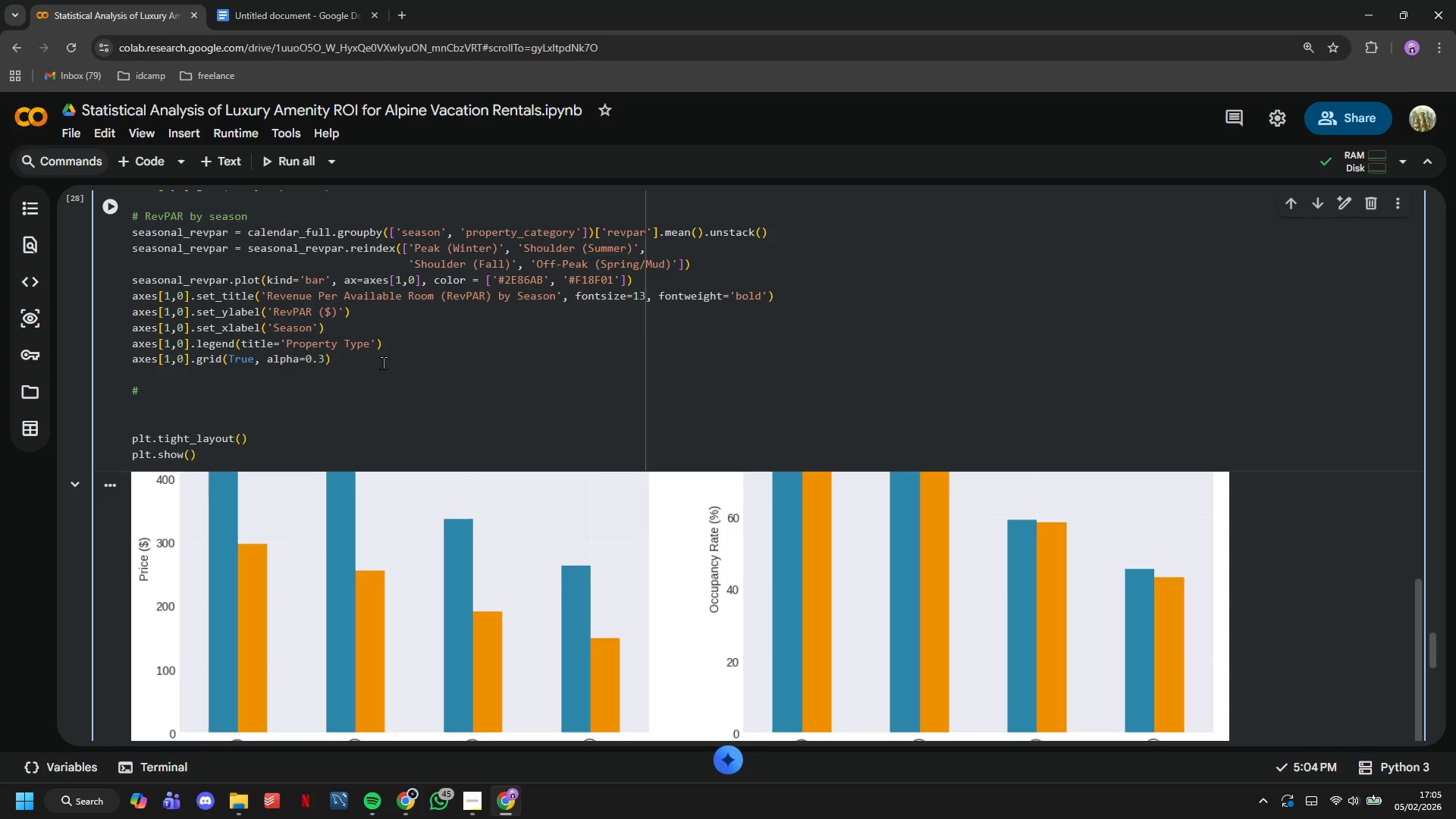 
key(Space)
 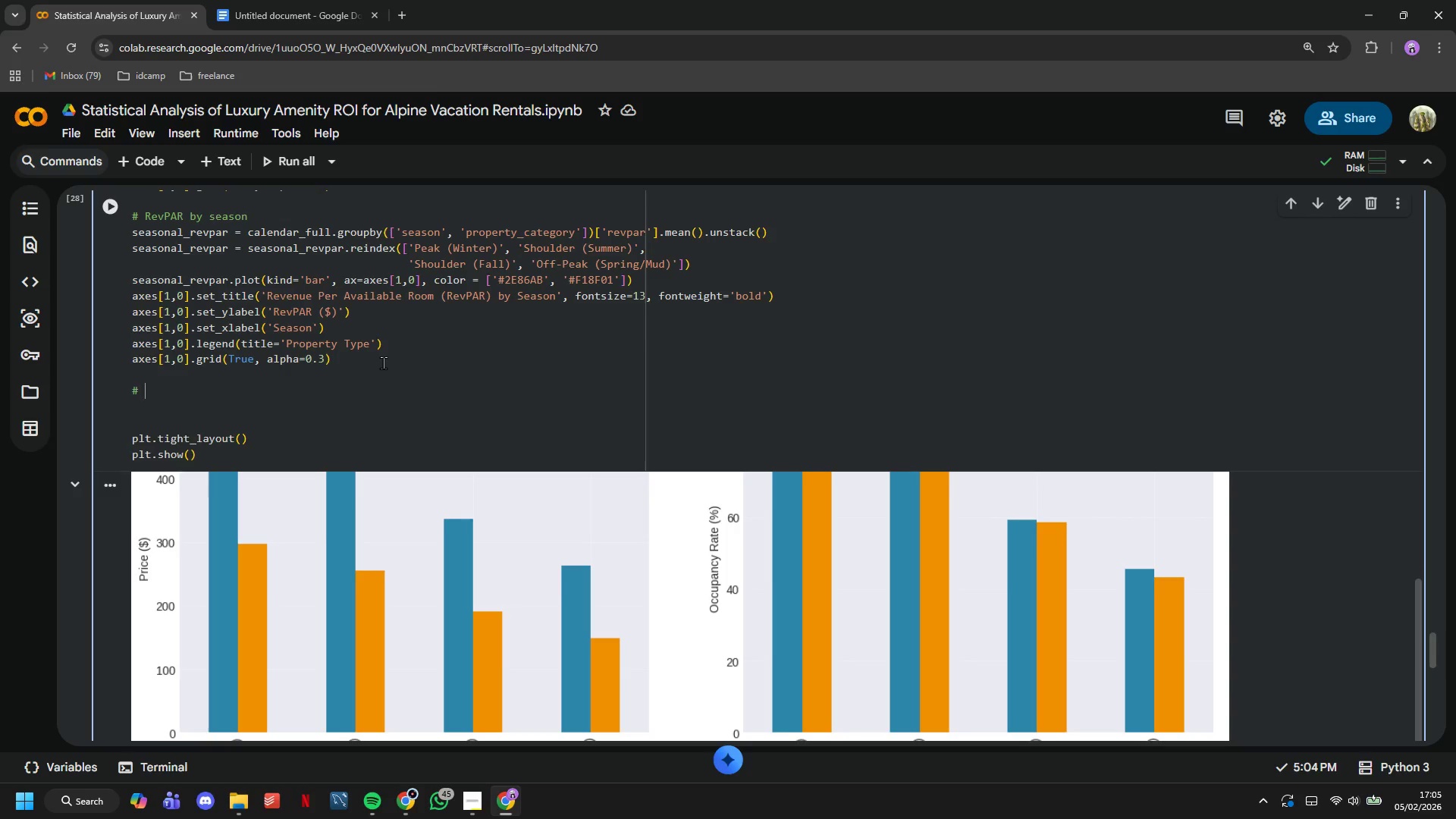 
wait(13.17)
 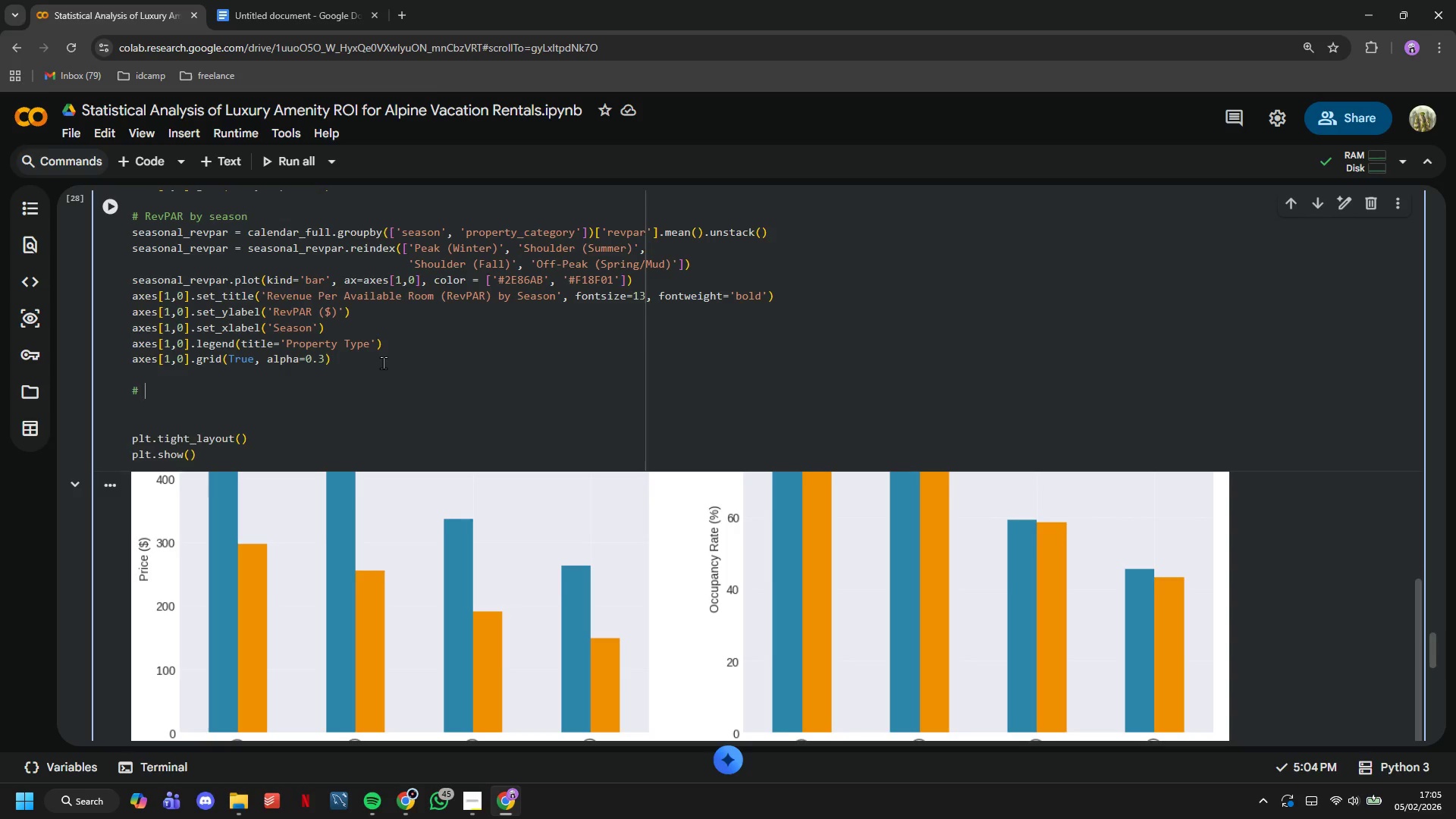 
type(Luxury amenity count impact)
 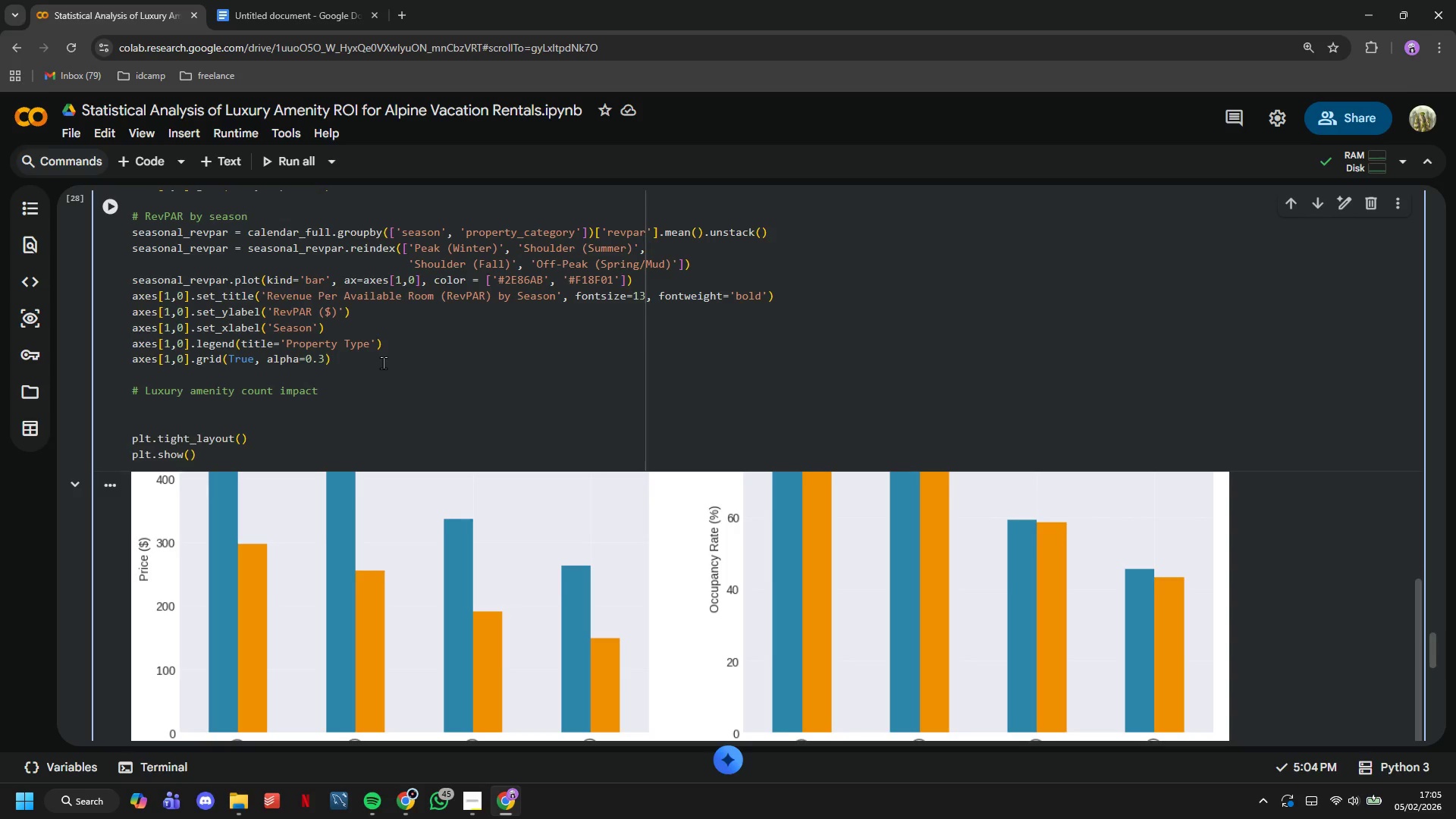 
key(Enter)
 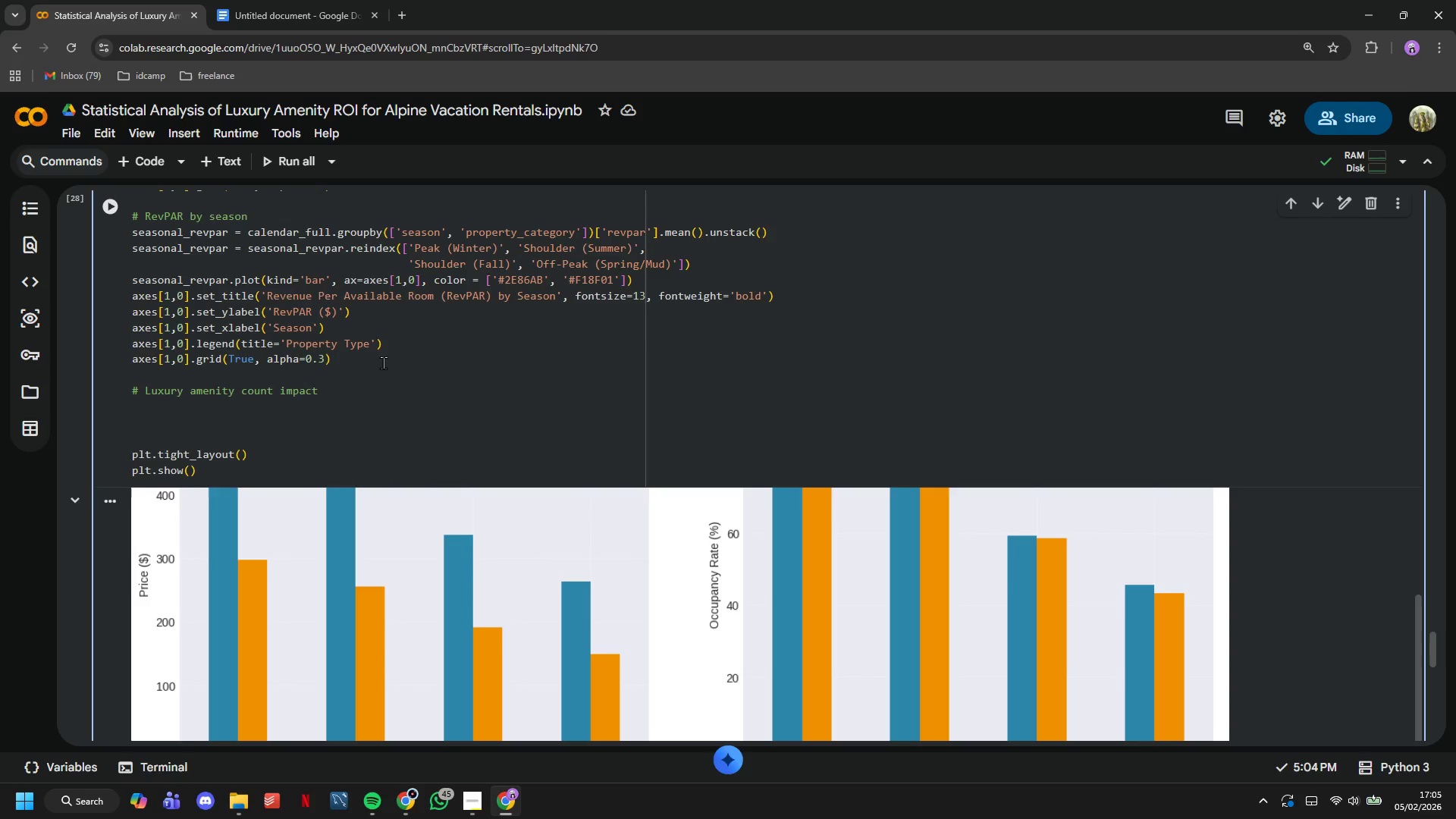 
type(amenity_impact = listings.groupby('luxury_amenity_count)
 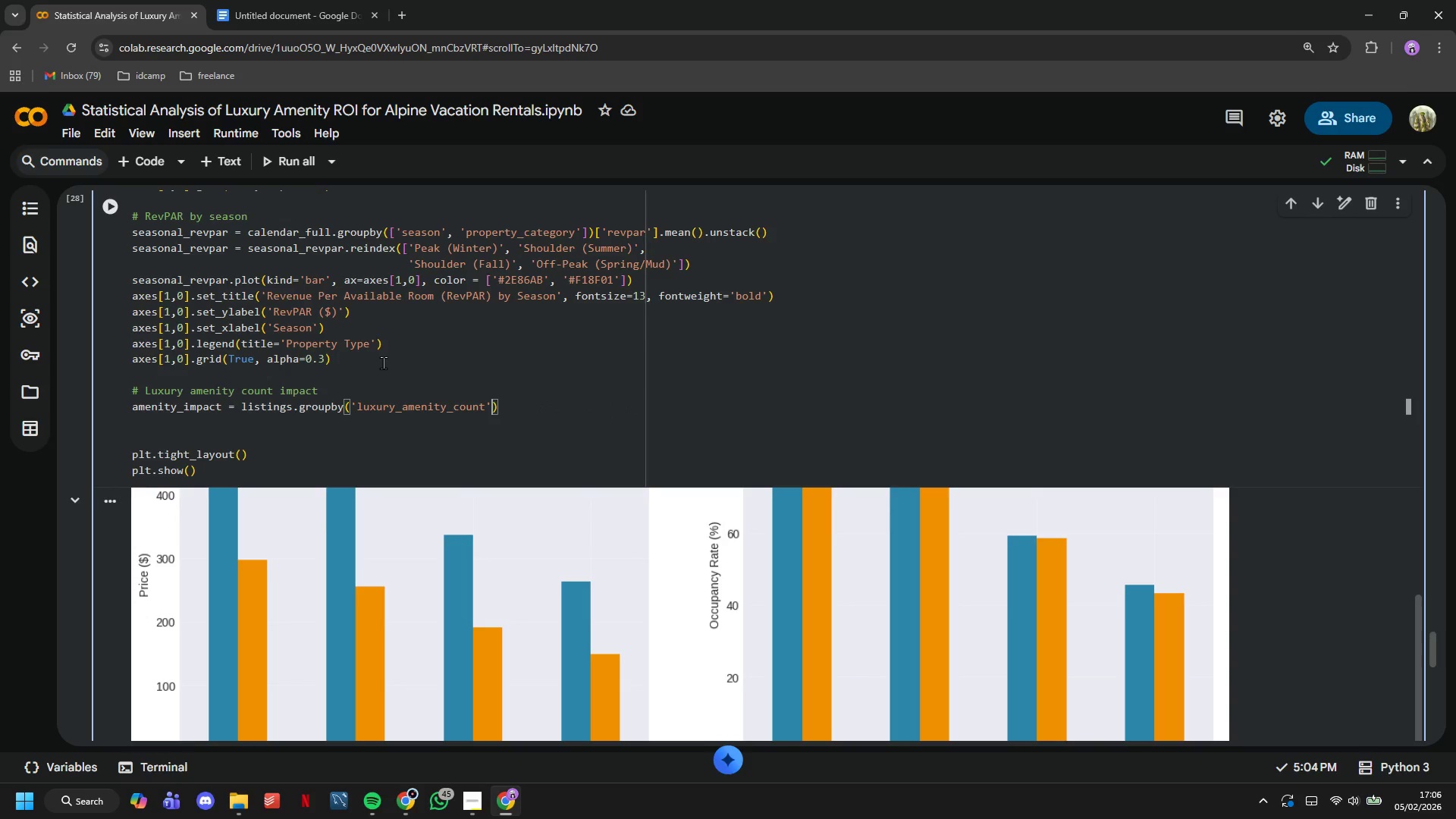 
 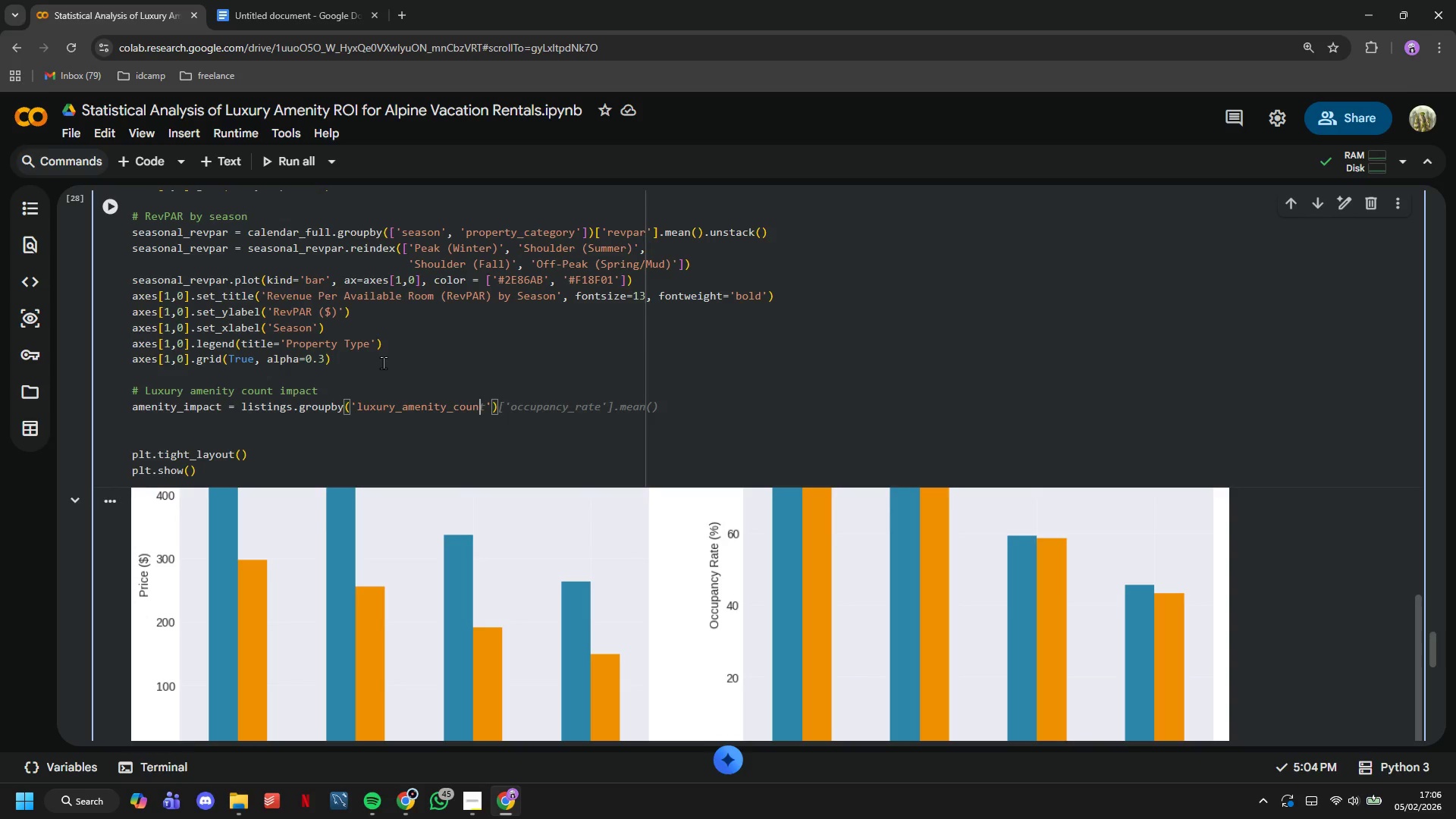 
key(ArrowRight)
 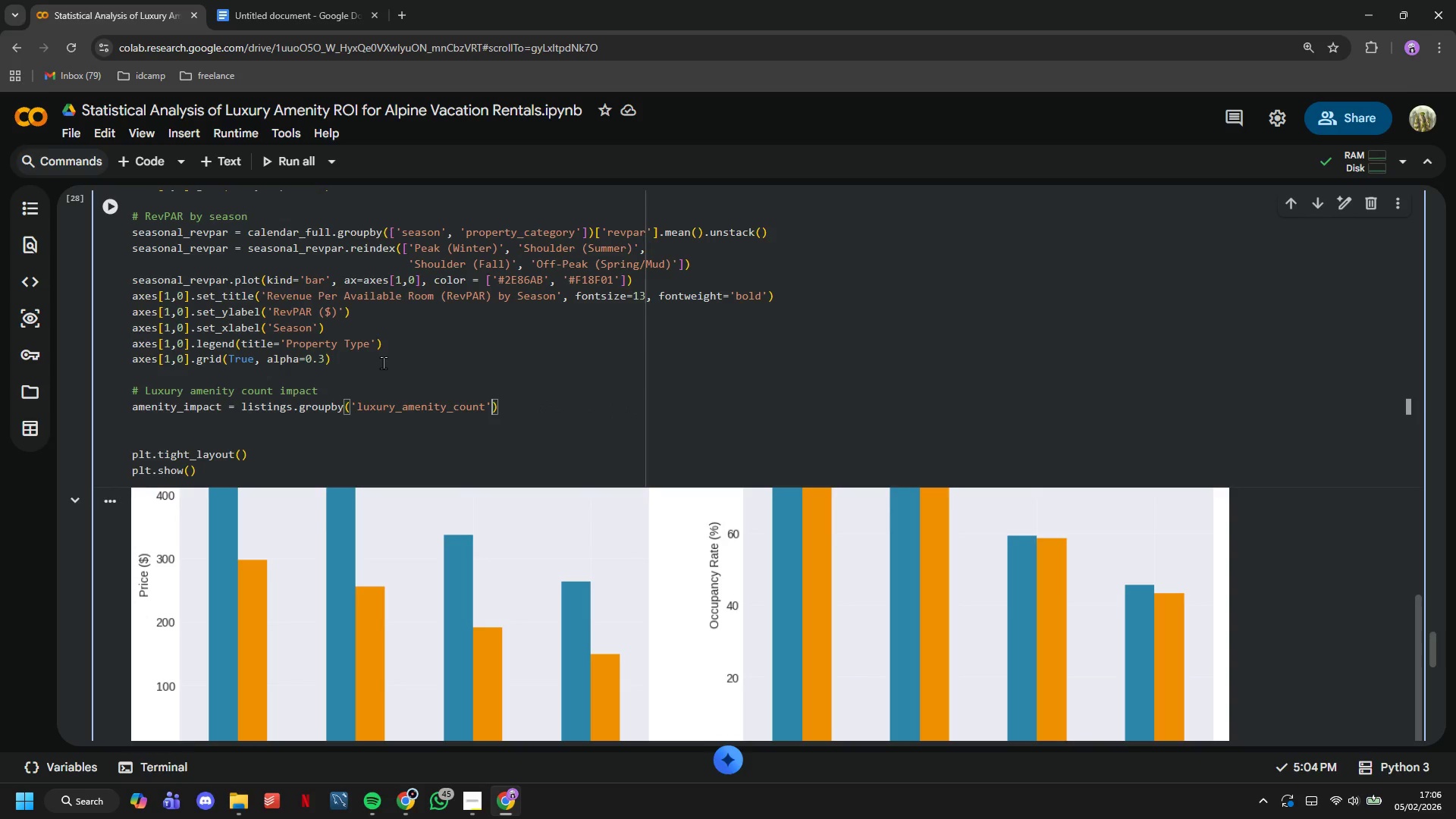 
key(ArrowRight)
 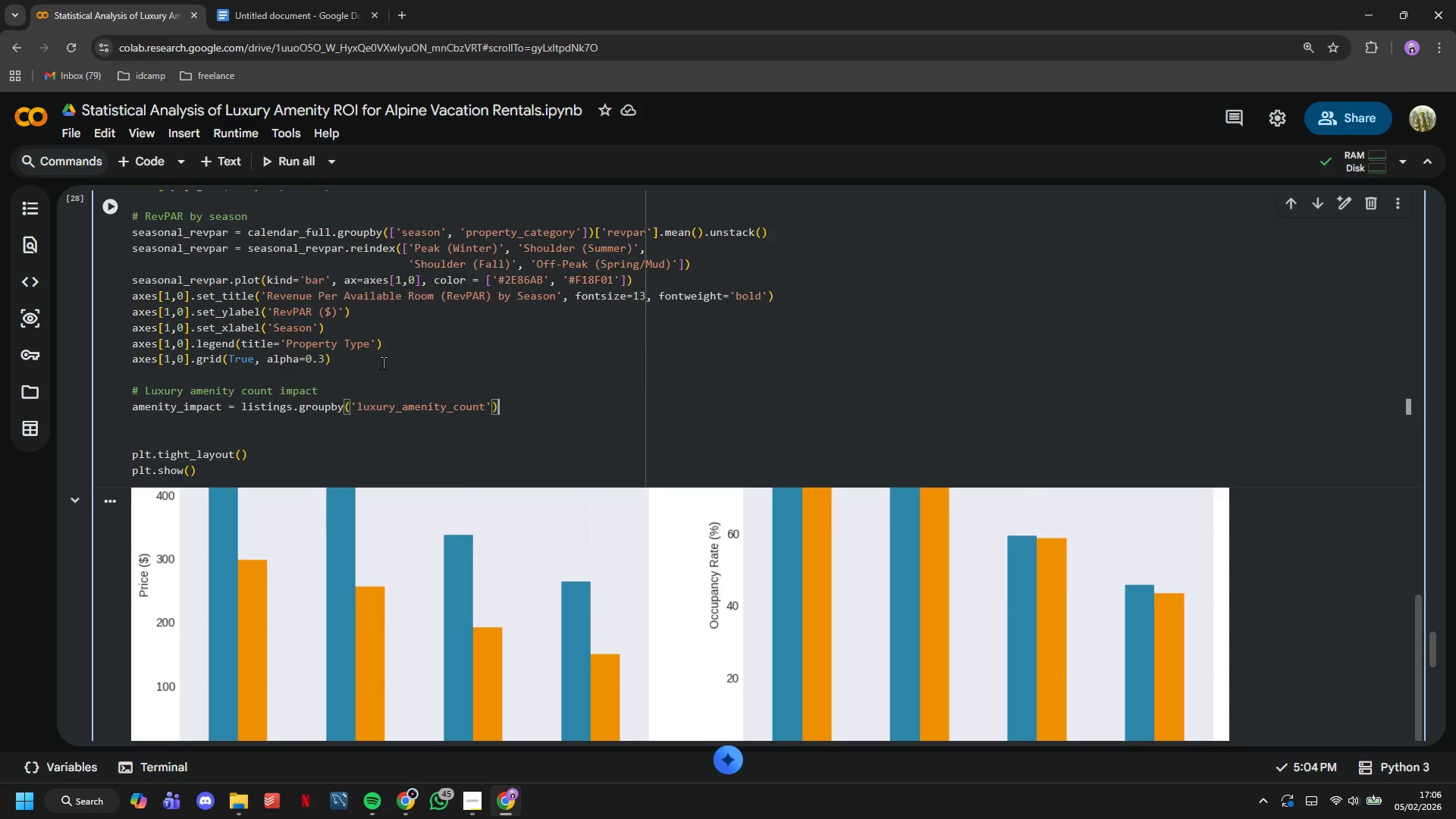 
type(.agg({)
 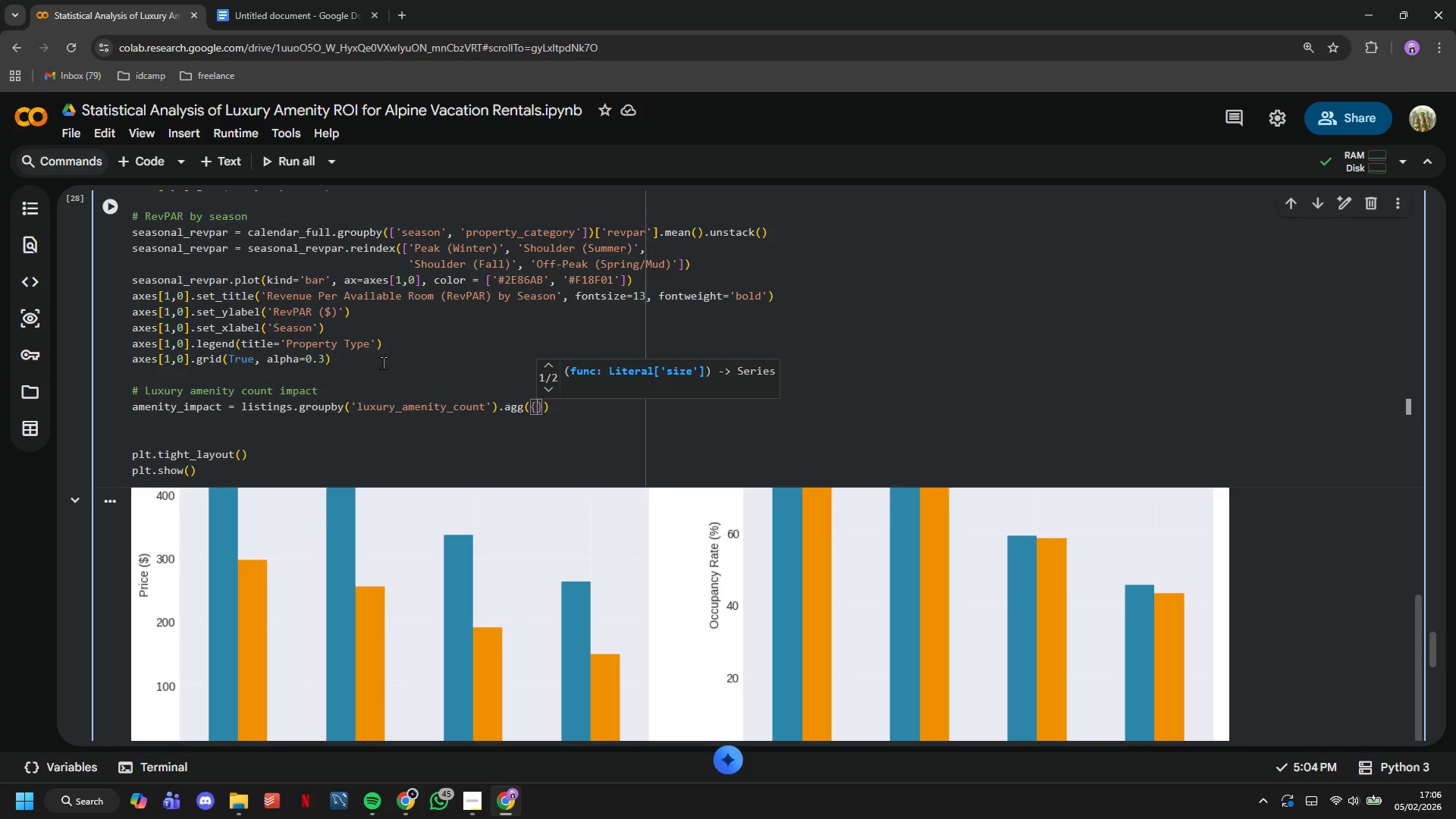 
 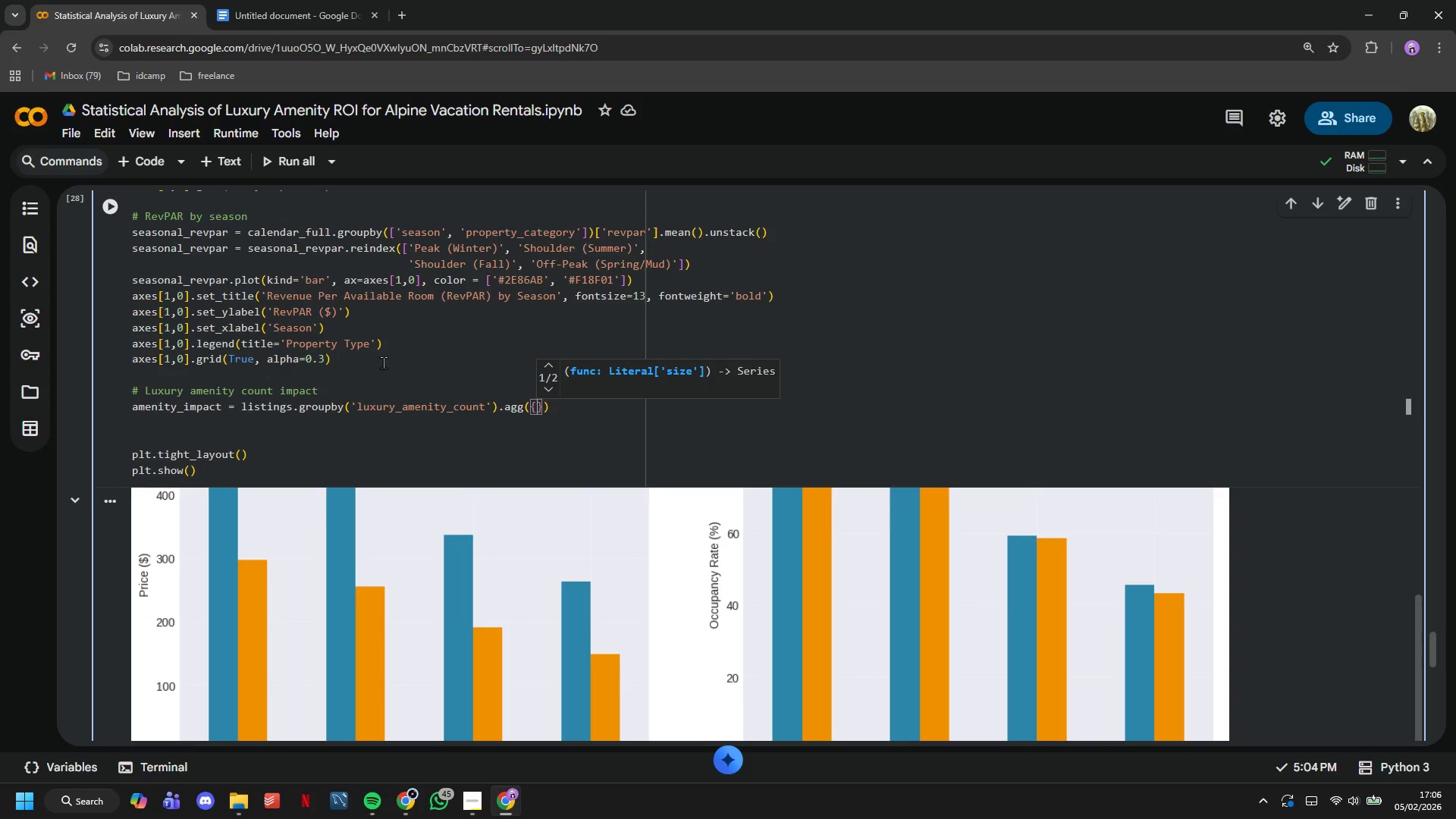 
key(Enter)
 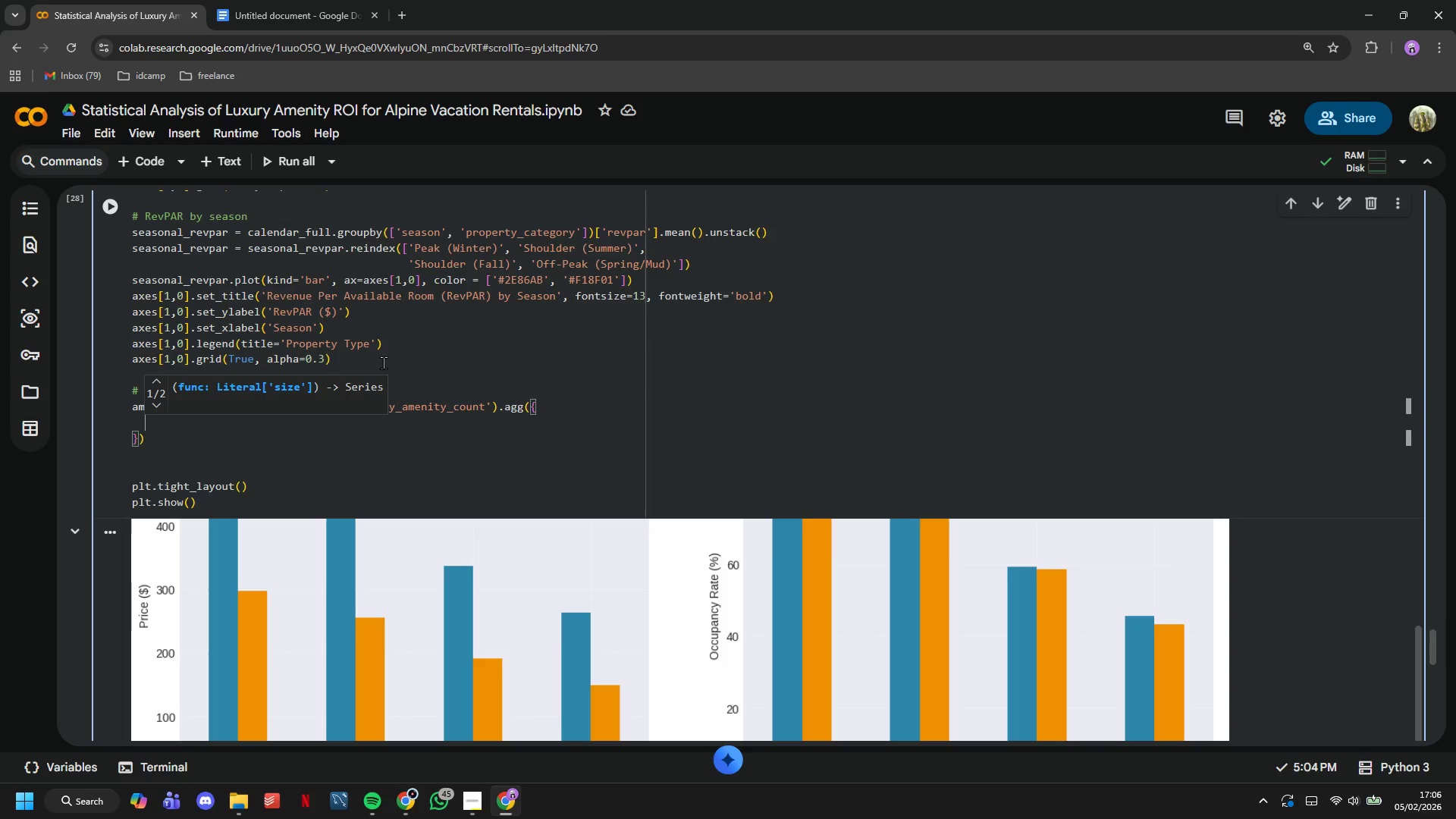 
type('occupancy_rate)
 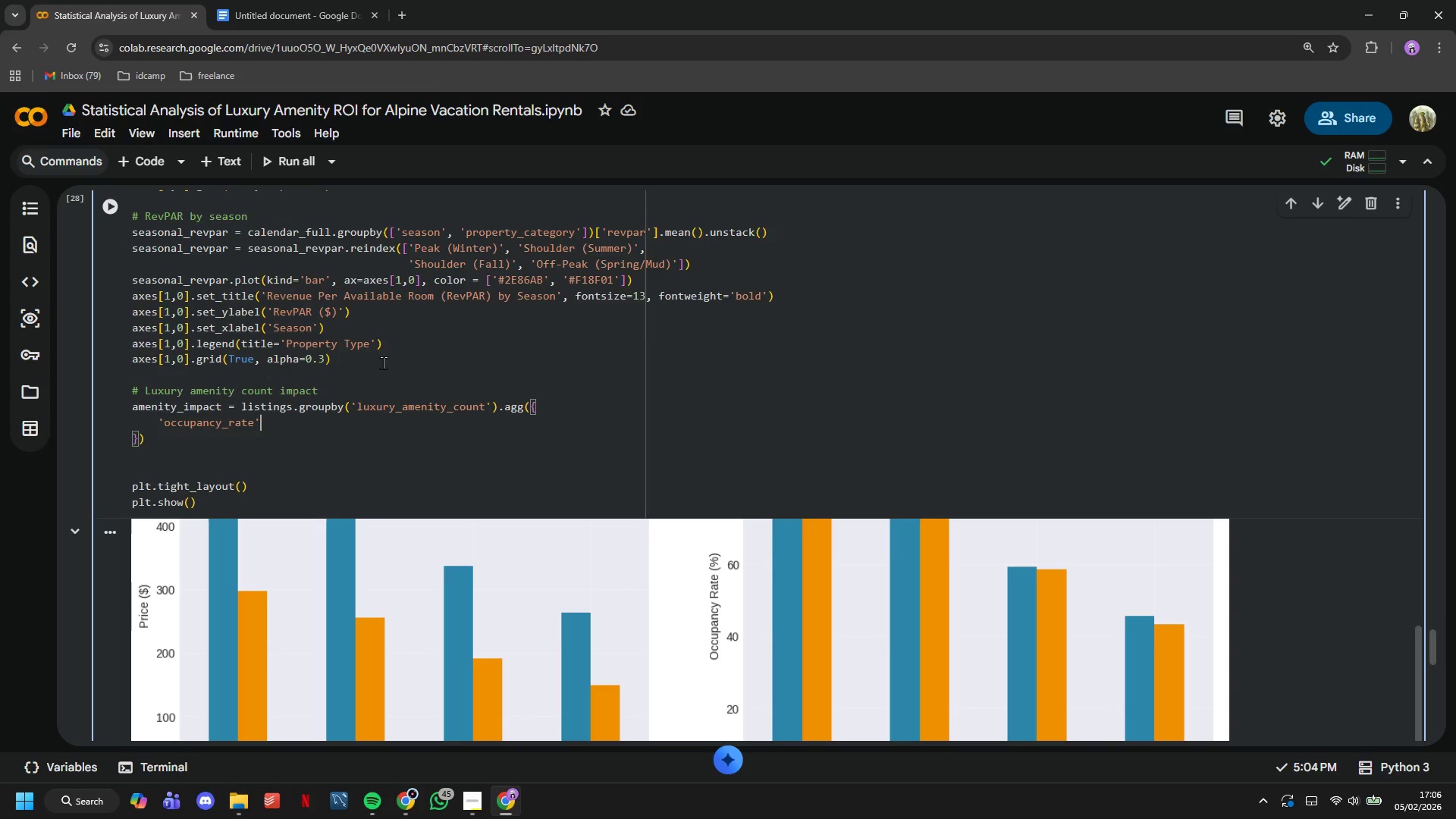 
key(ArrowRight)
 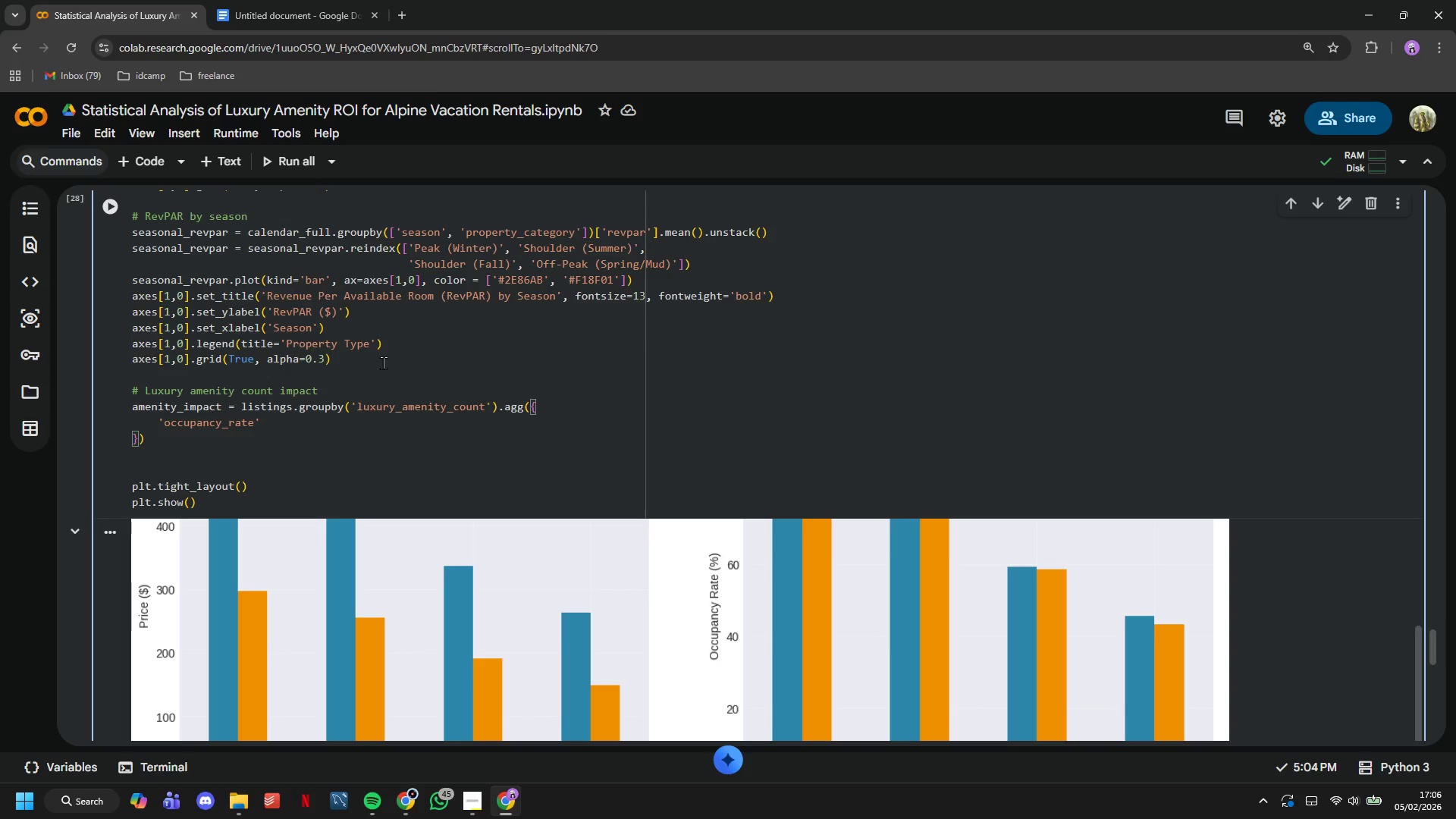 
type( : 'mean)
 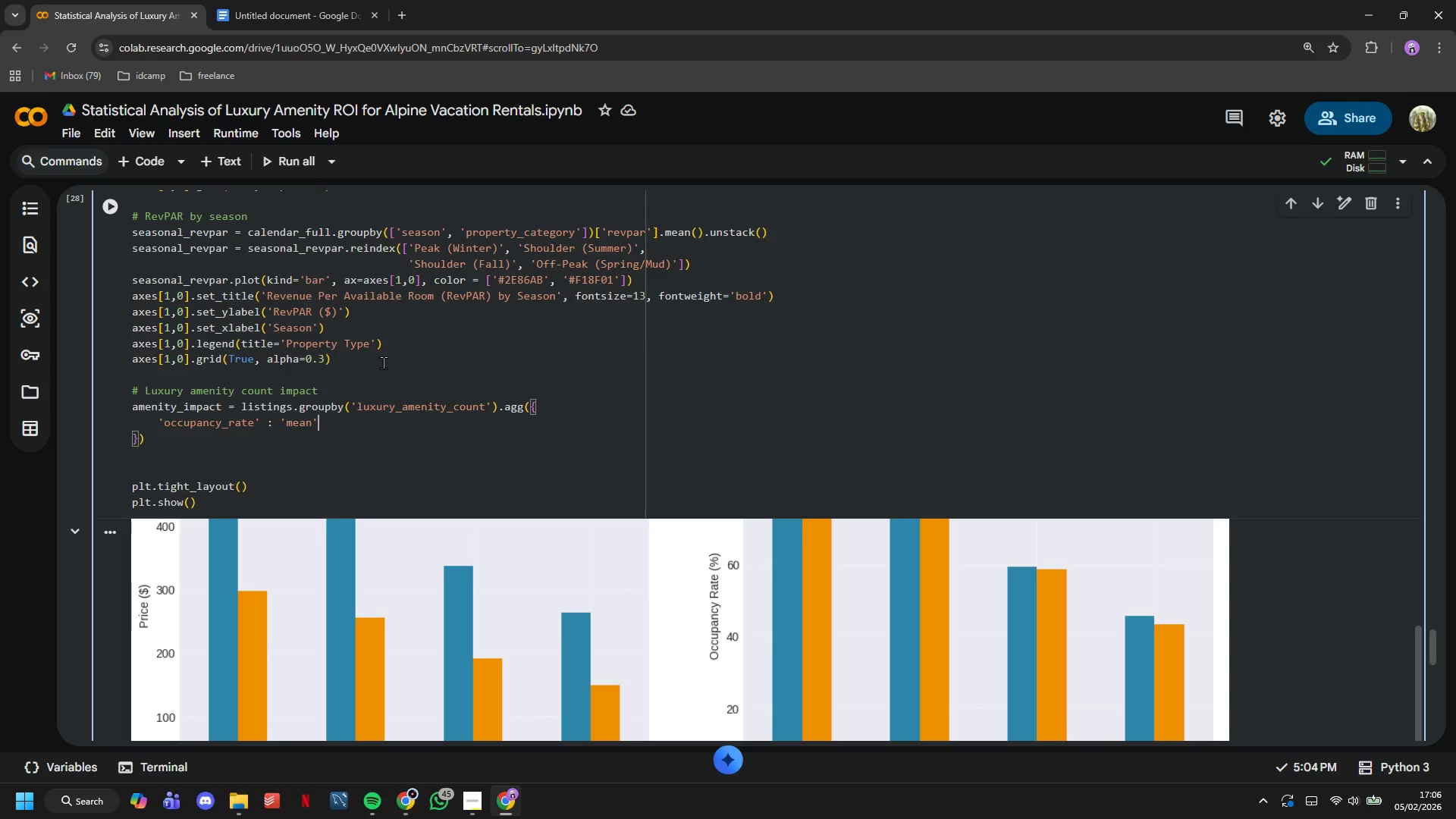 
 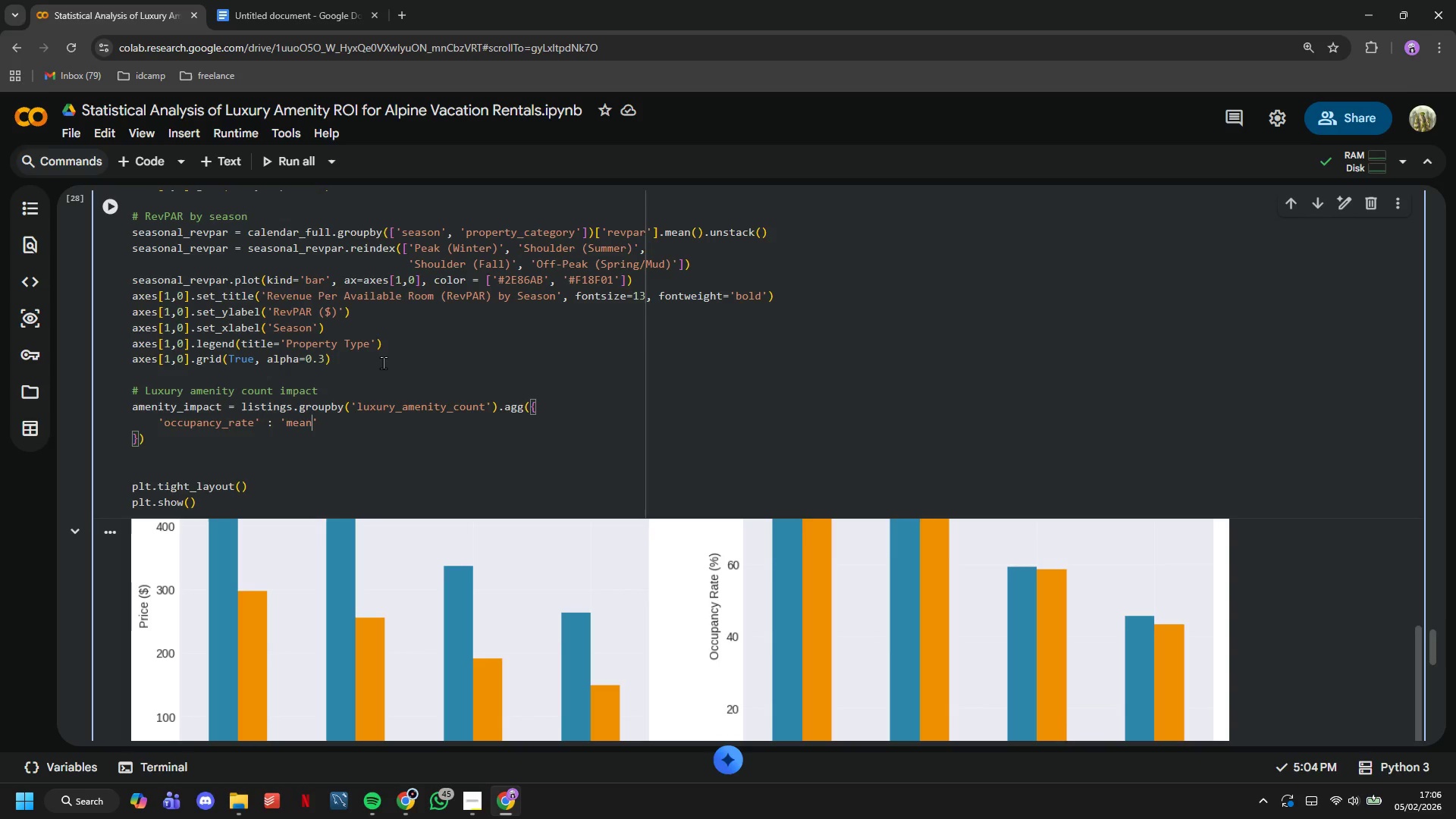 
key(ArrowRight)
 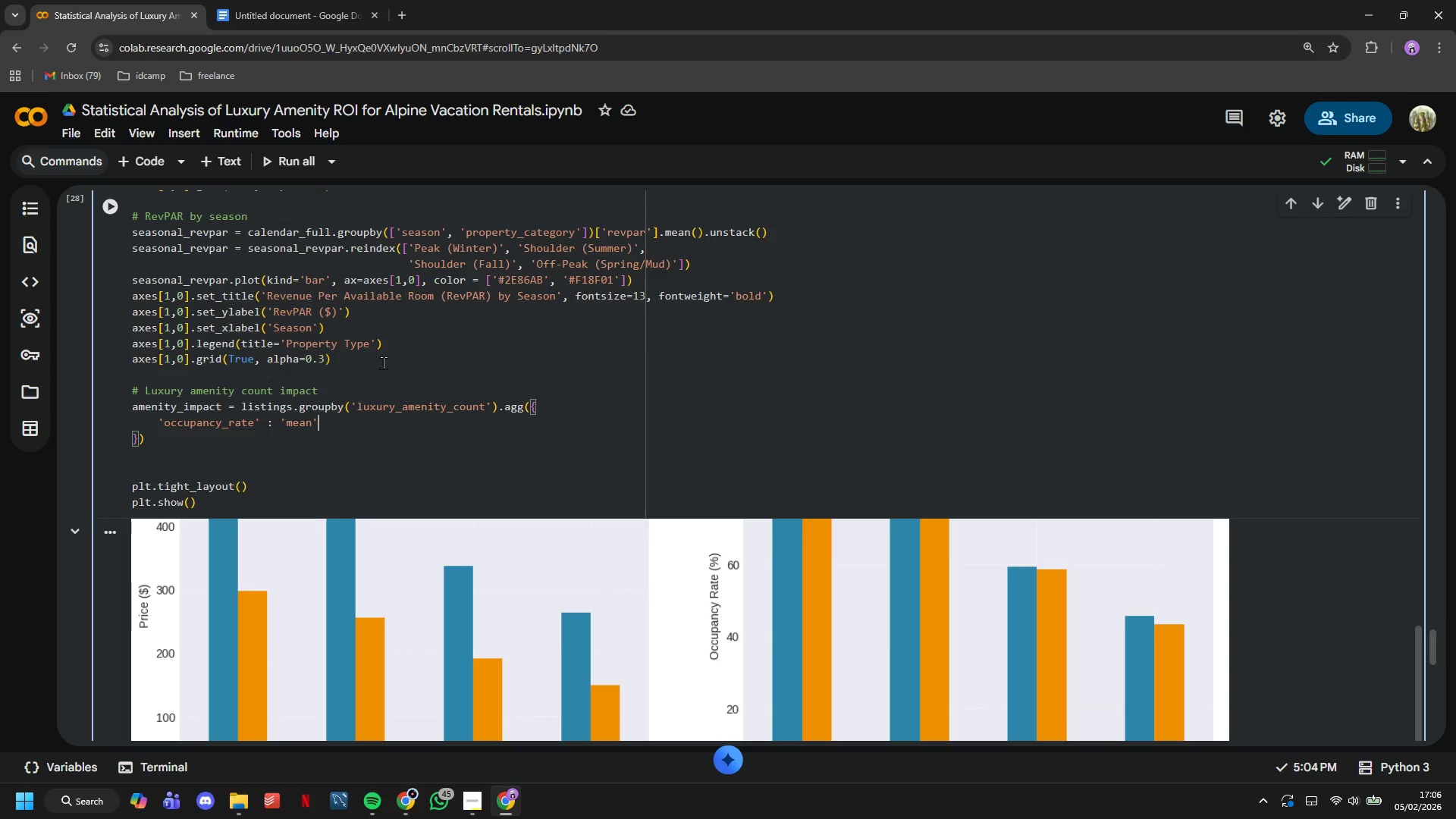 
key(Comma)
 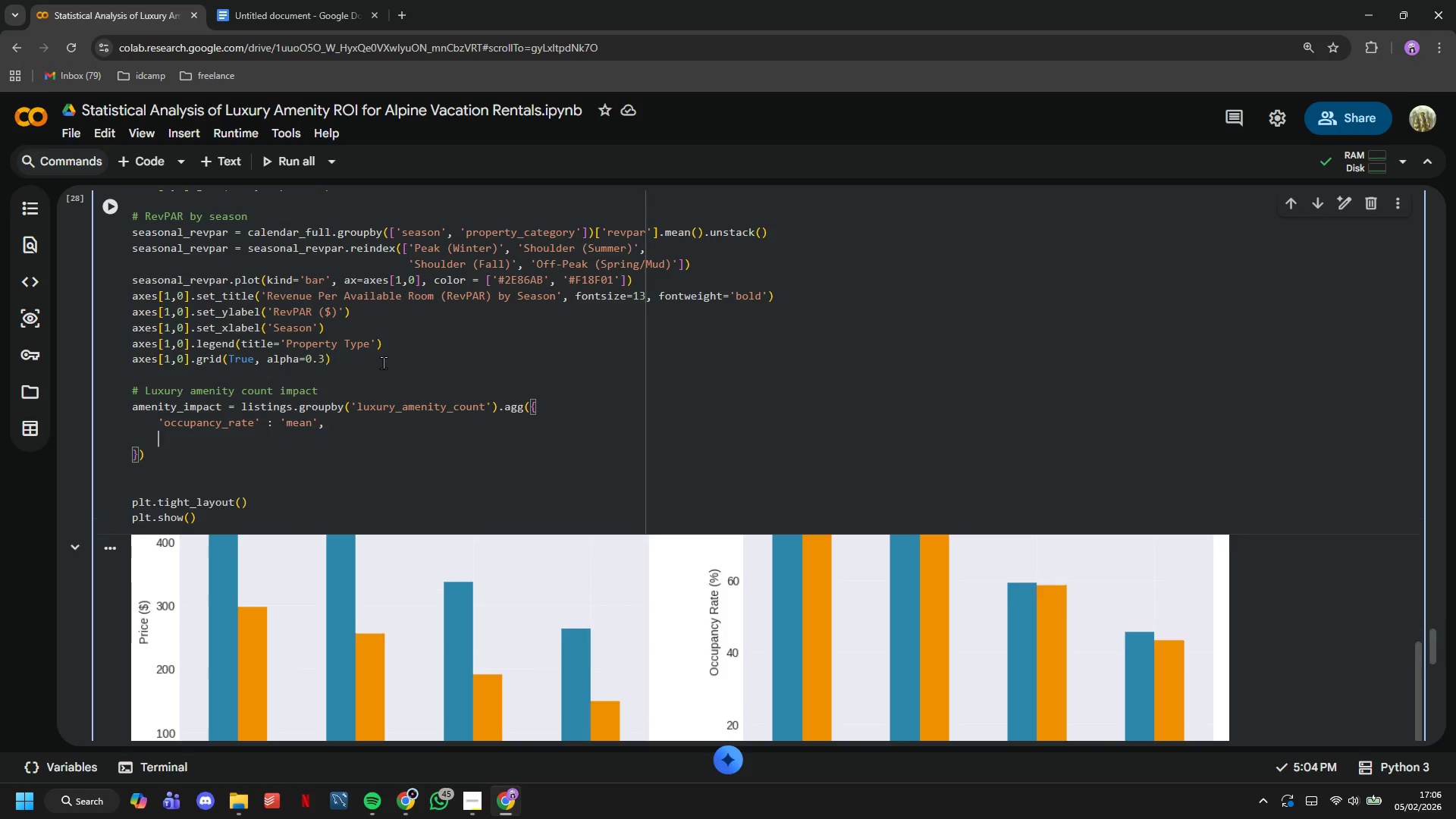 
key(Enter)
 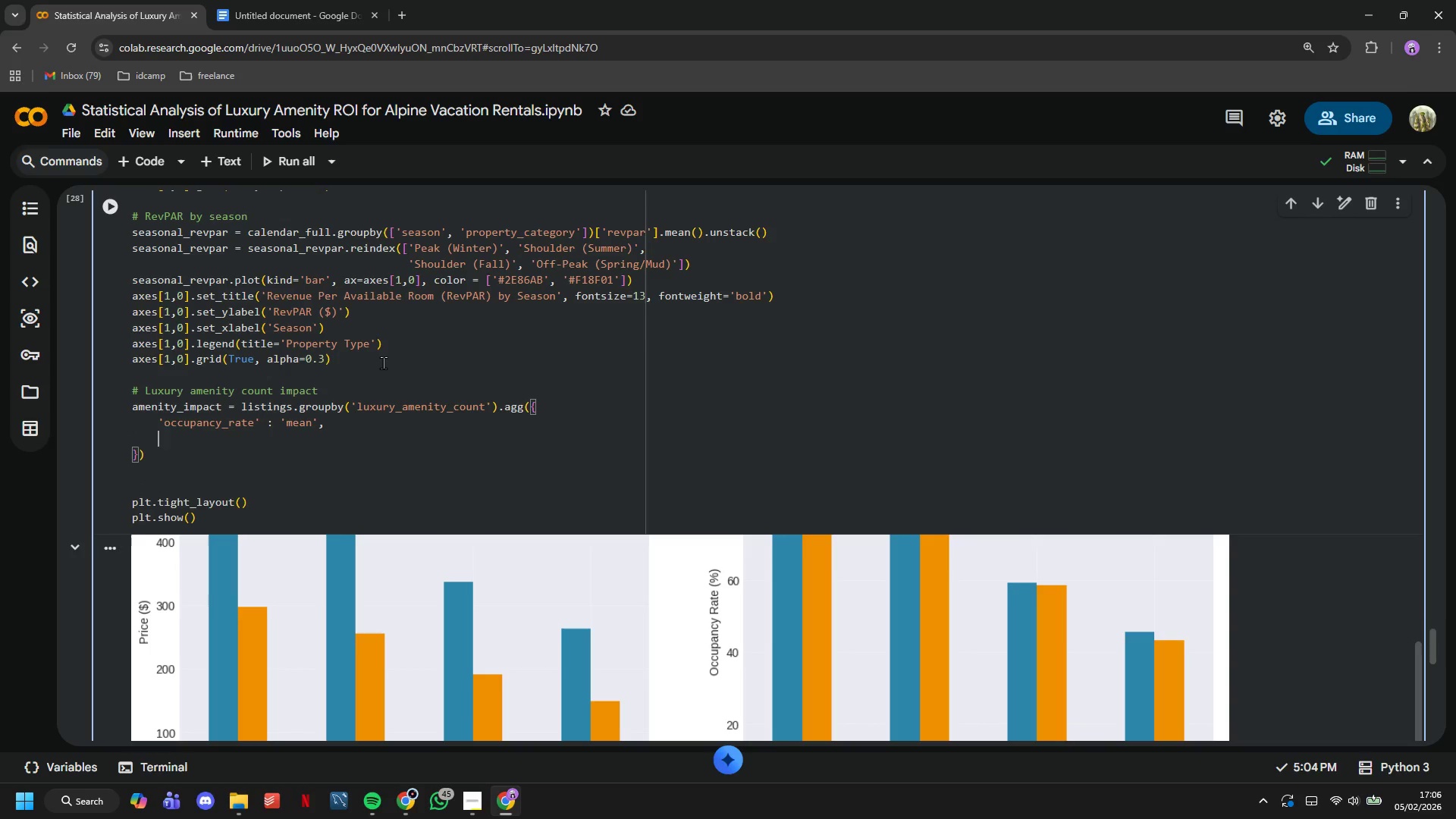 
type('avg_price)
 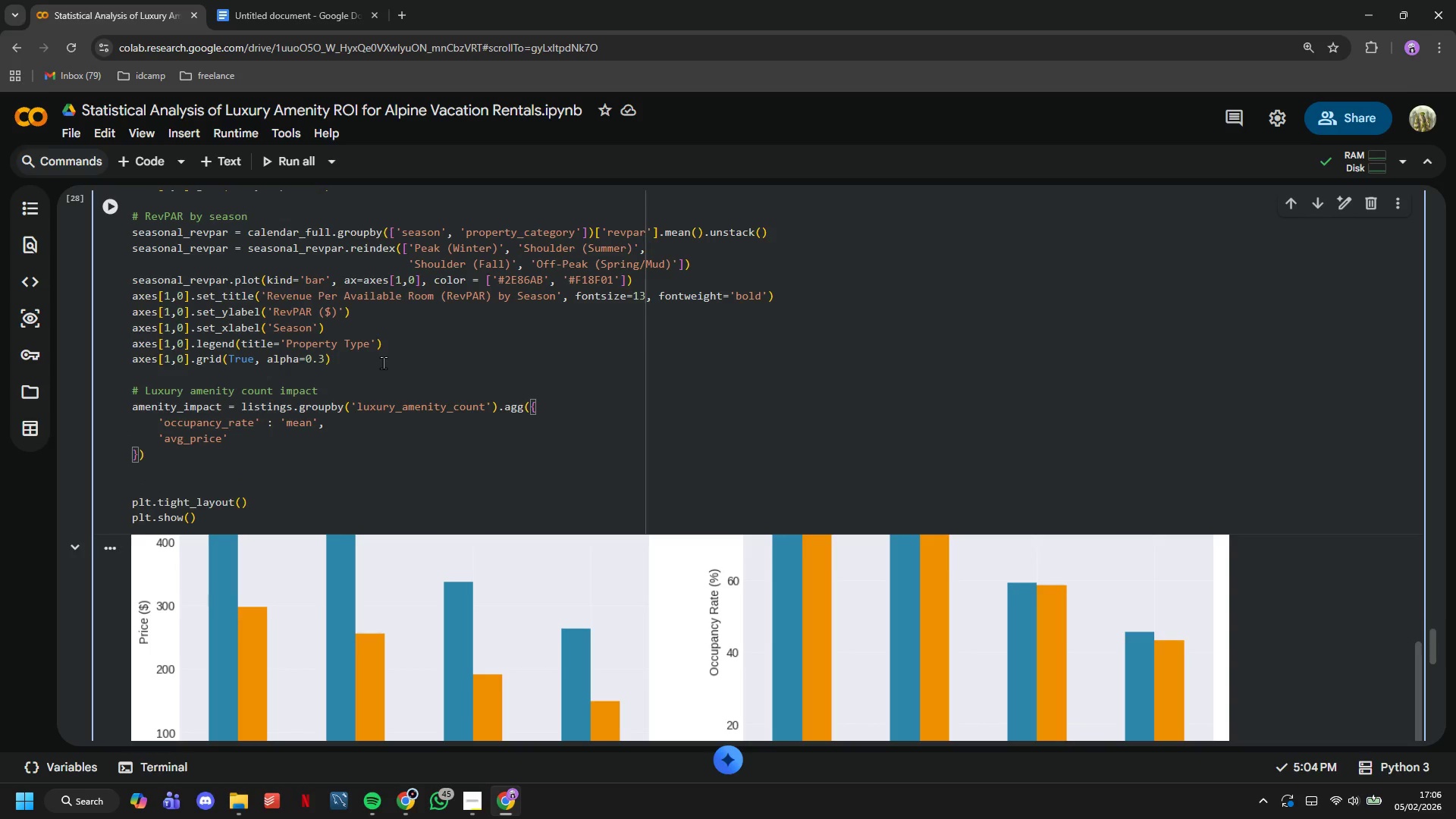 
key(ArrowRight)
 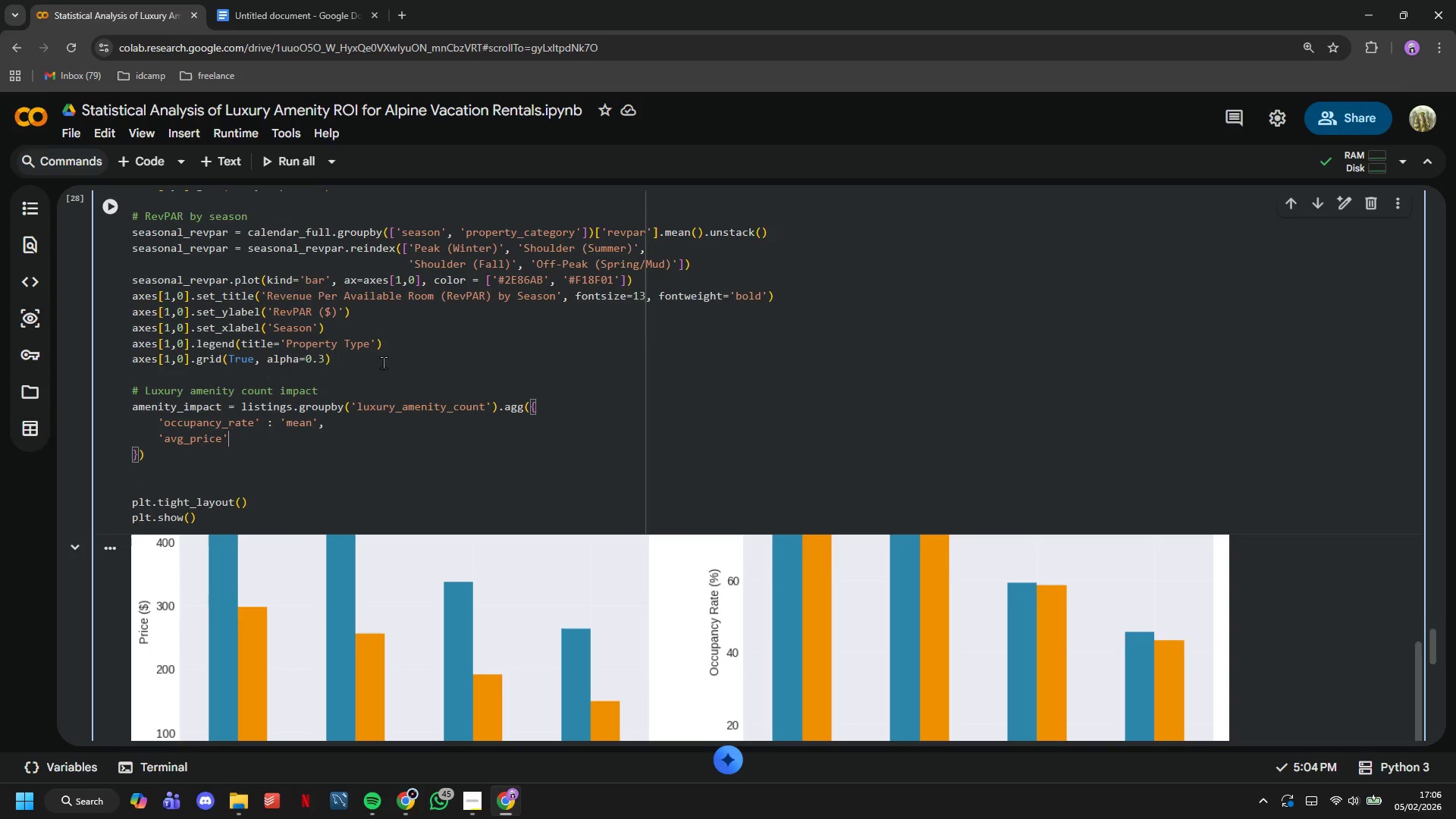 
type(: 'mean)
 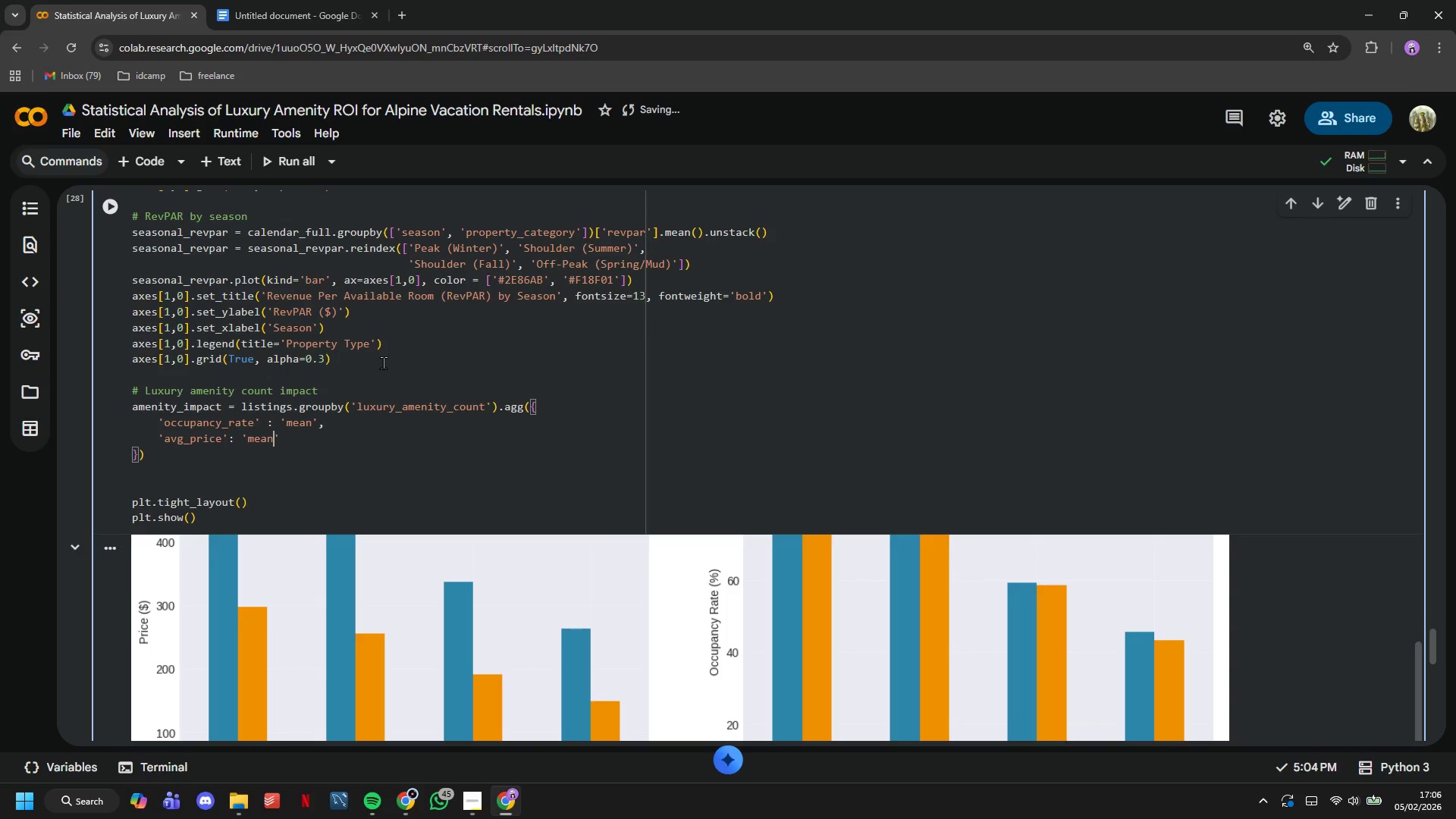 
wait(8.05)
 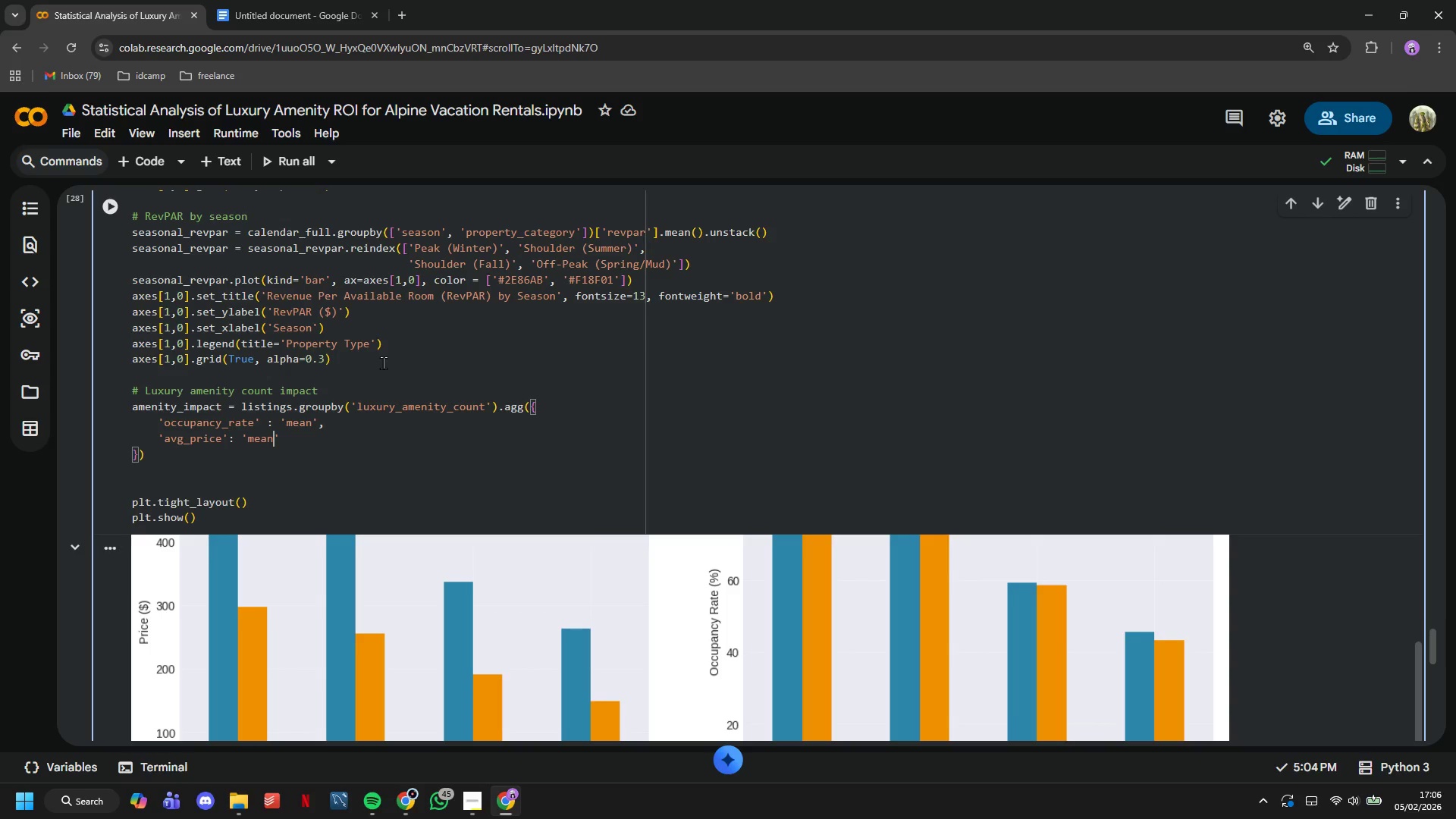 
key(ArrowRight)
 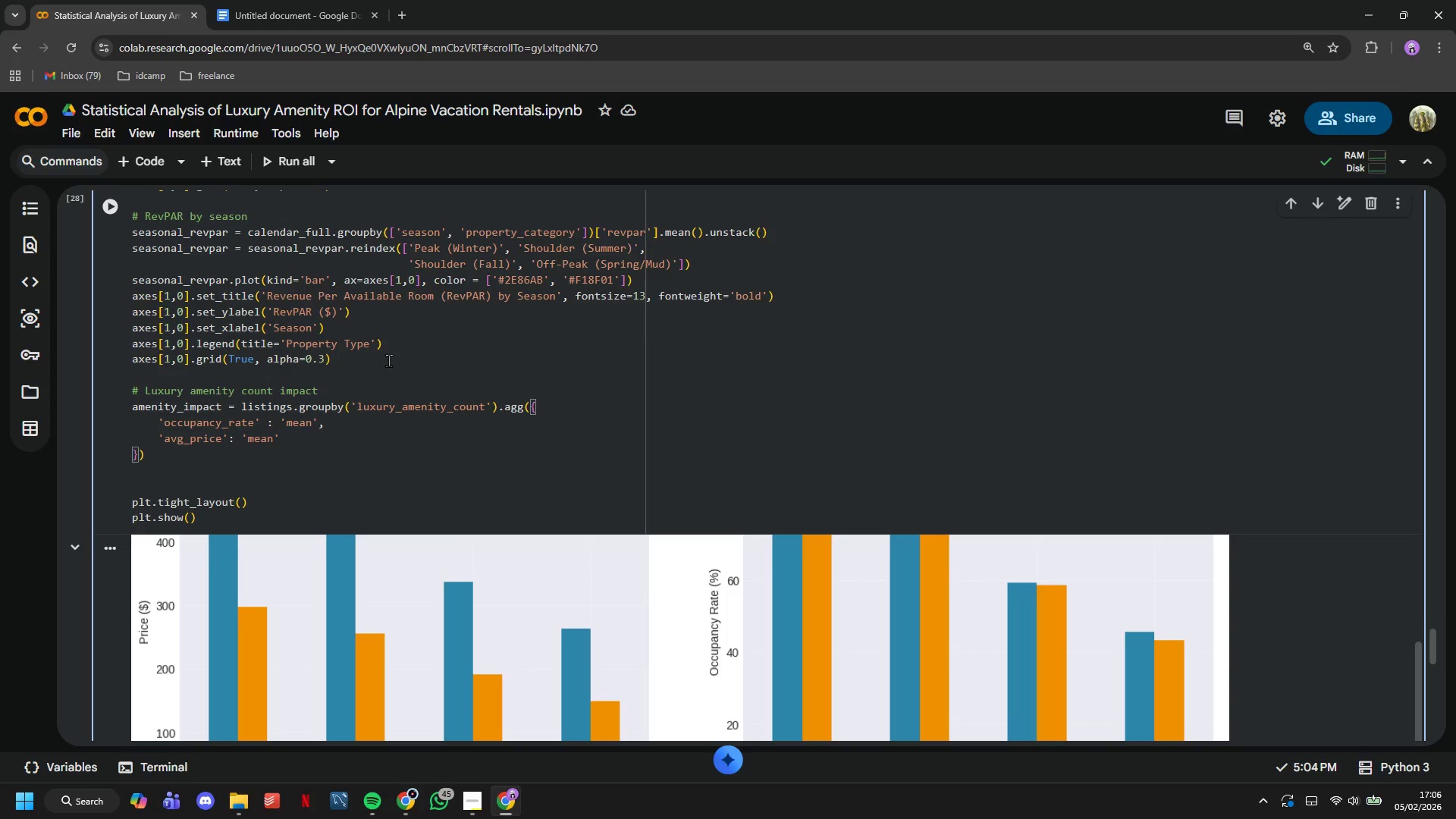 
key(Comma)
 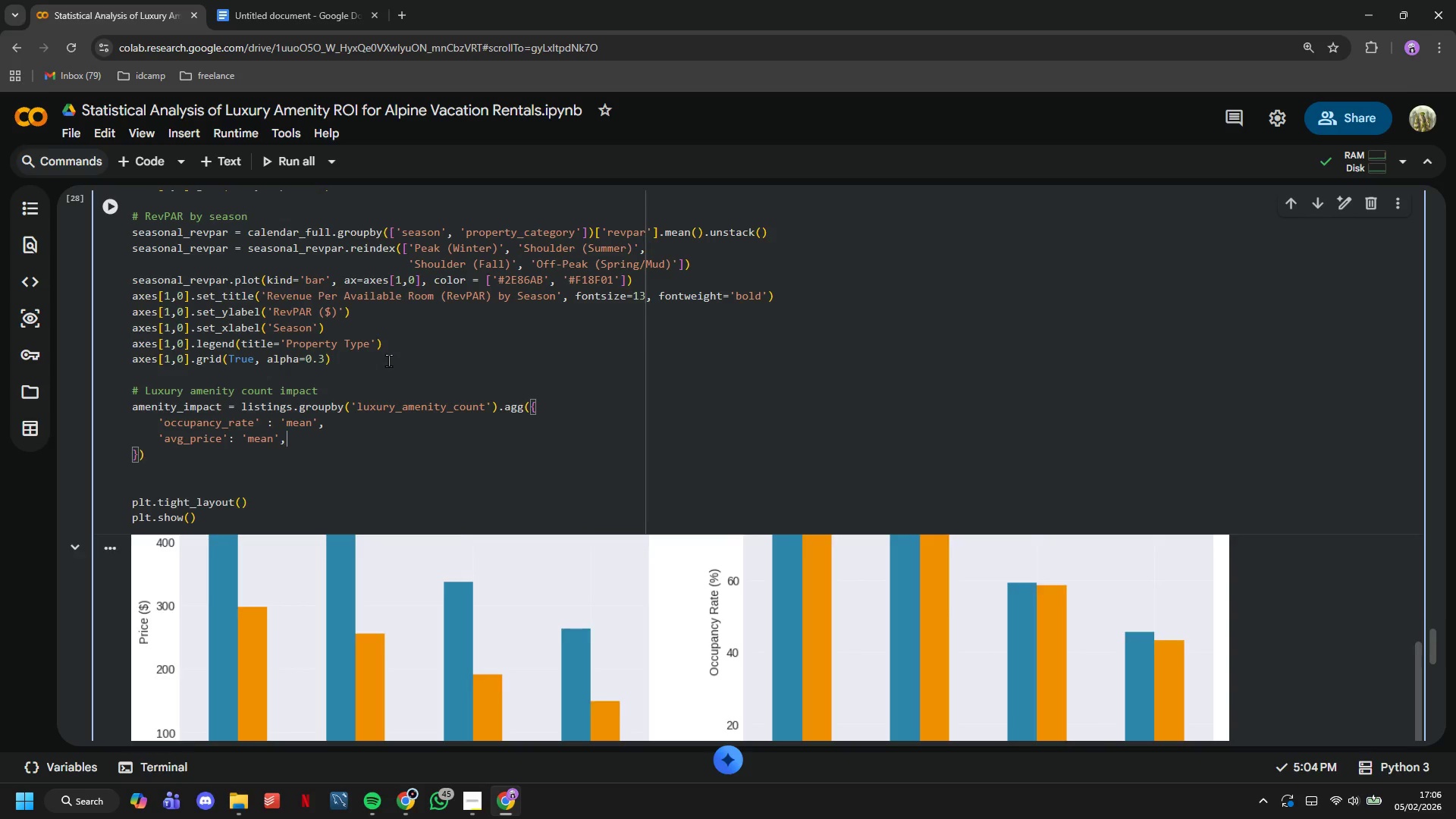 
key(Enter)
 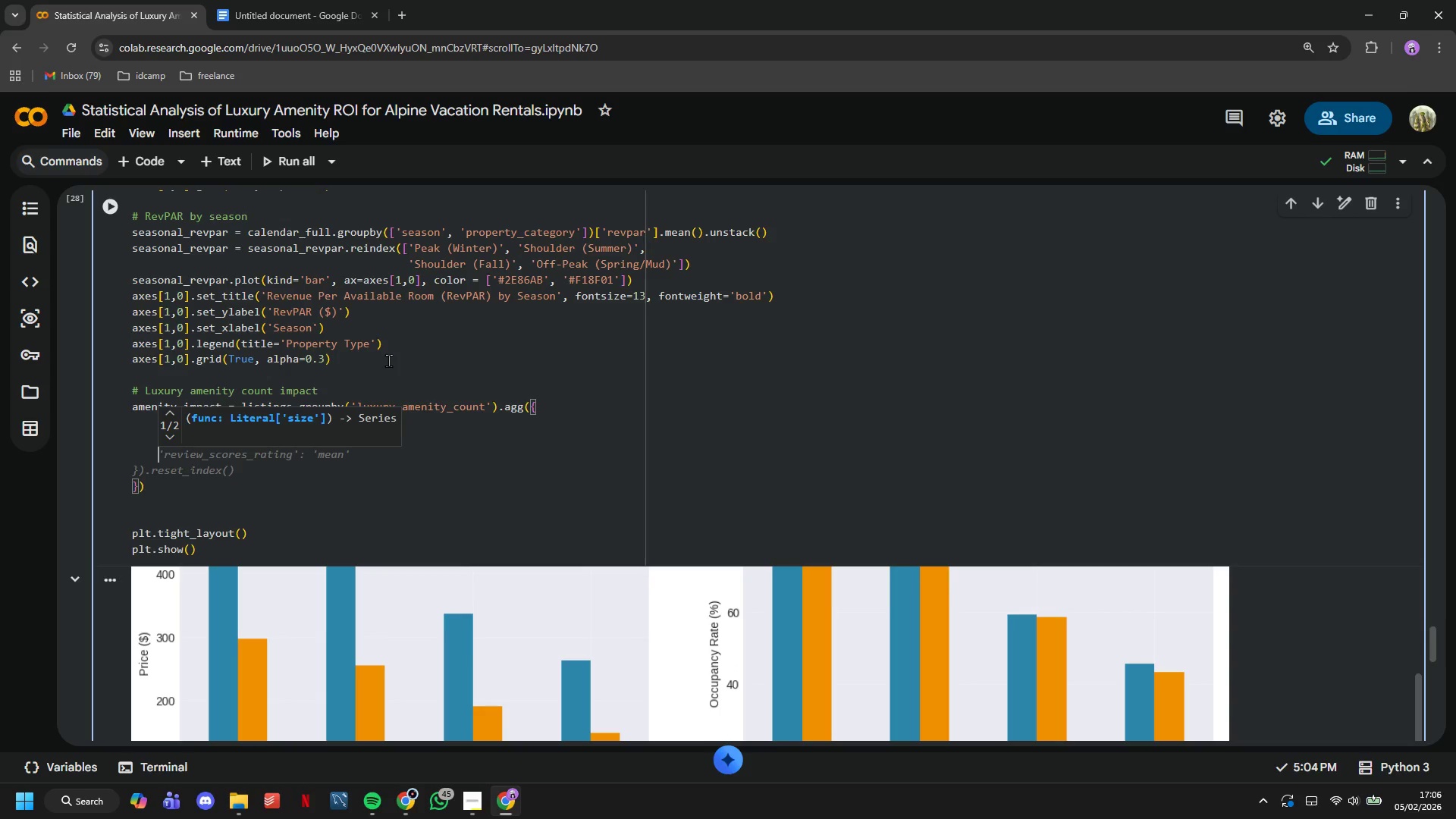 
type('id)
 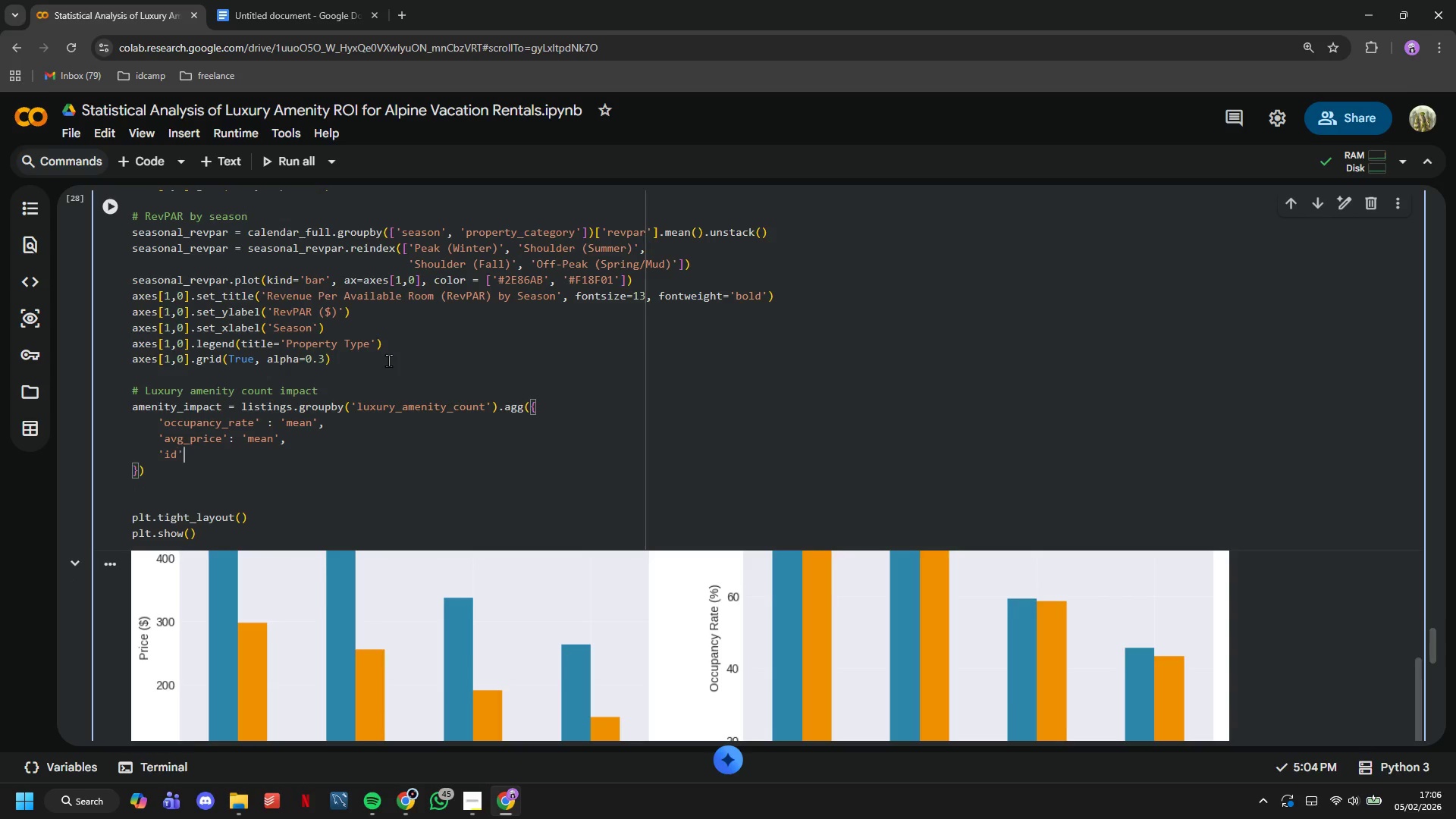 
key(ArrowRight)
 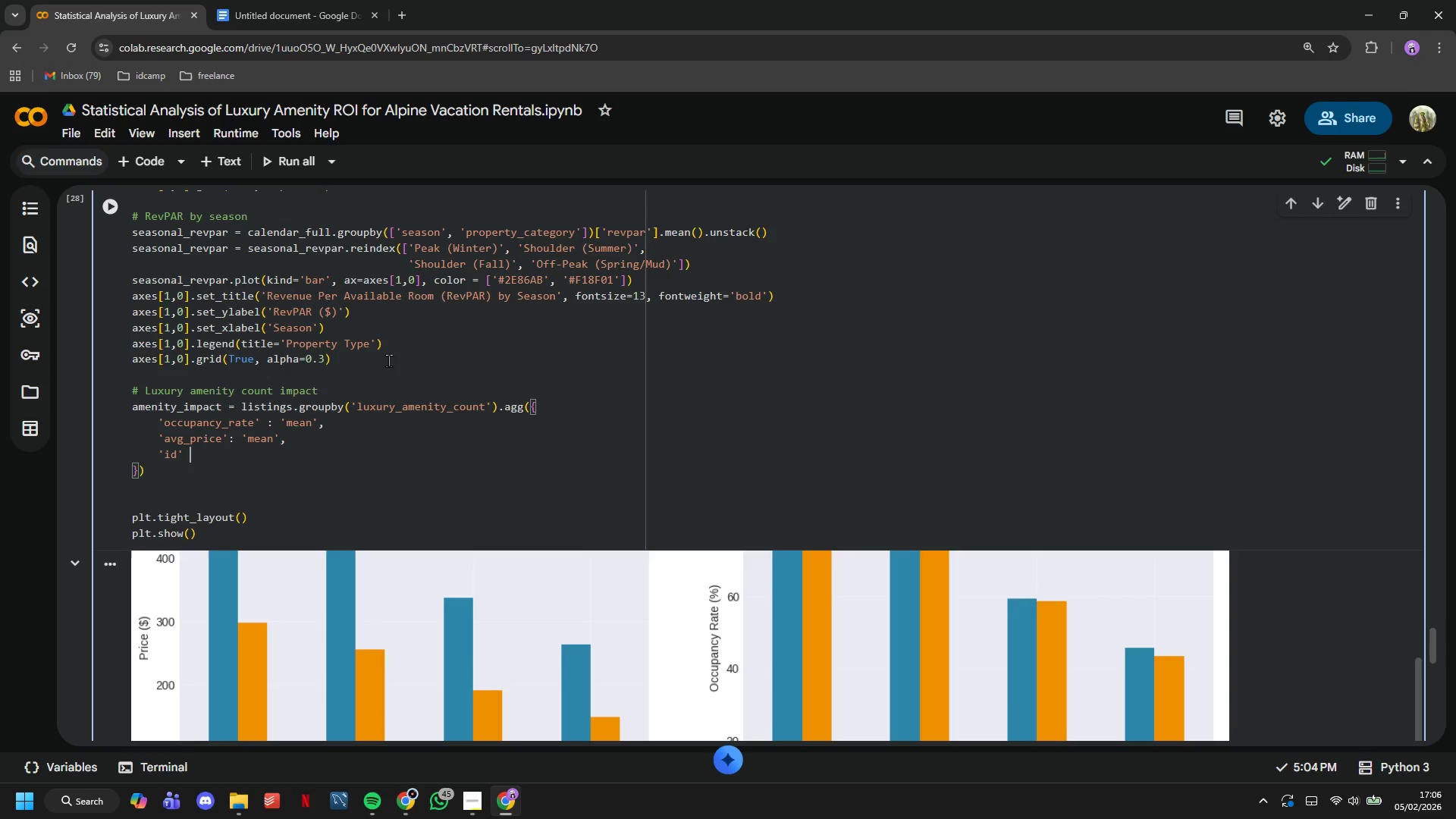 
type( : 'count)
 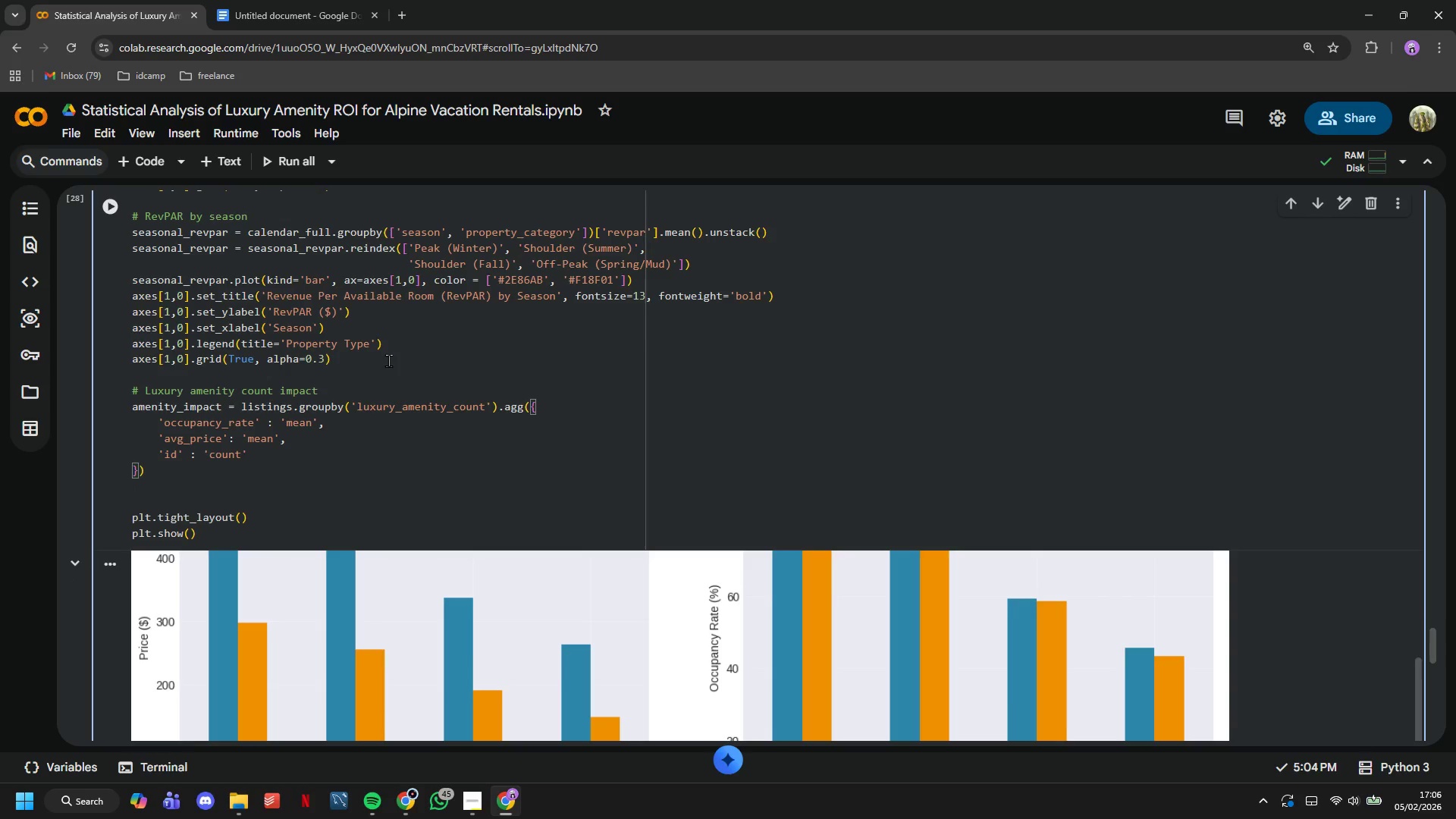 
wait(46.56)
 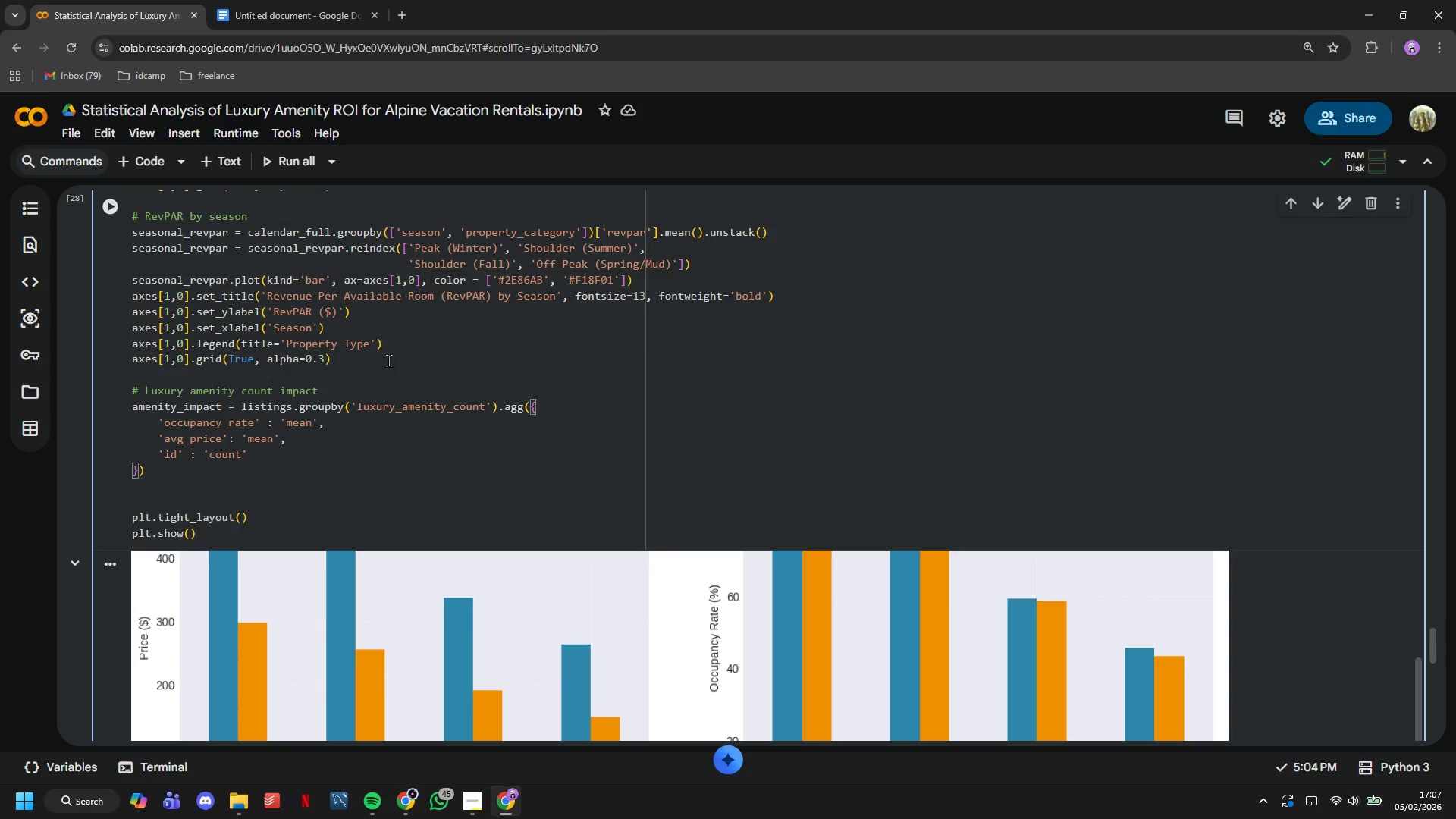 
key(ArrowRight)
 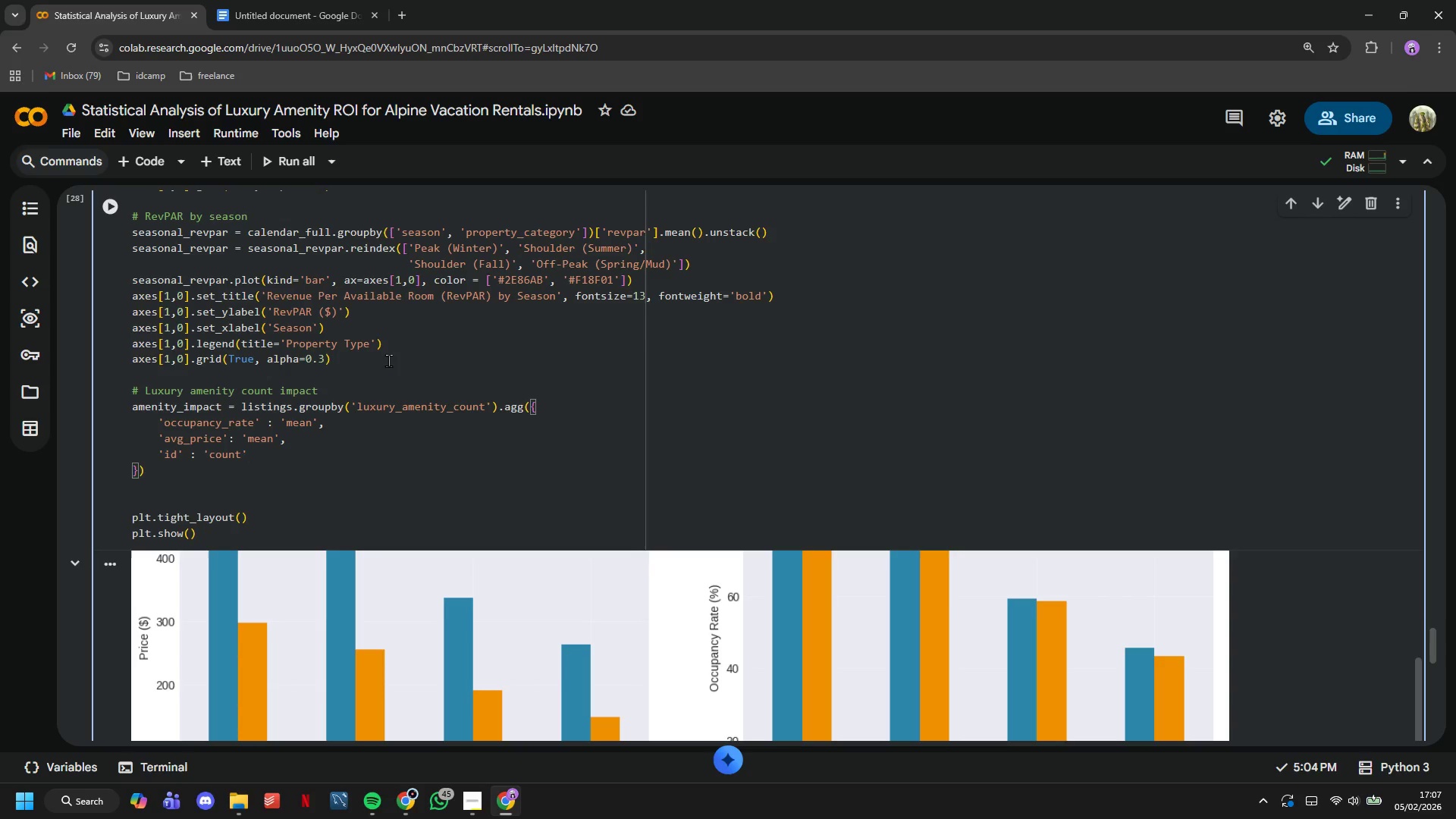 
key(ArrowDown)
 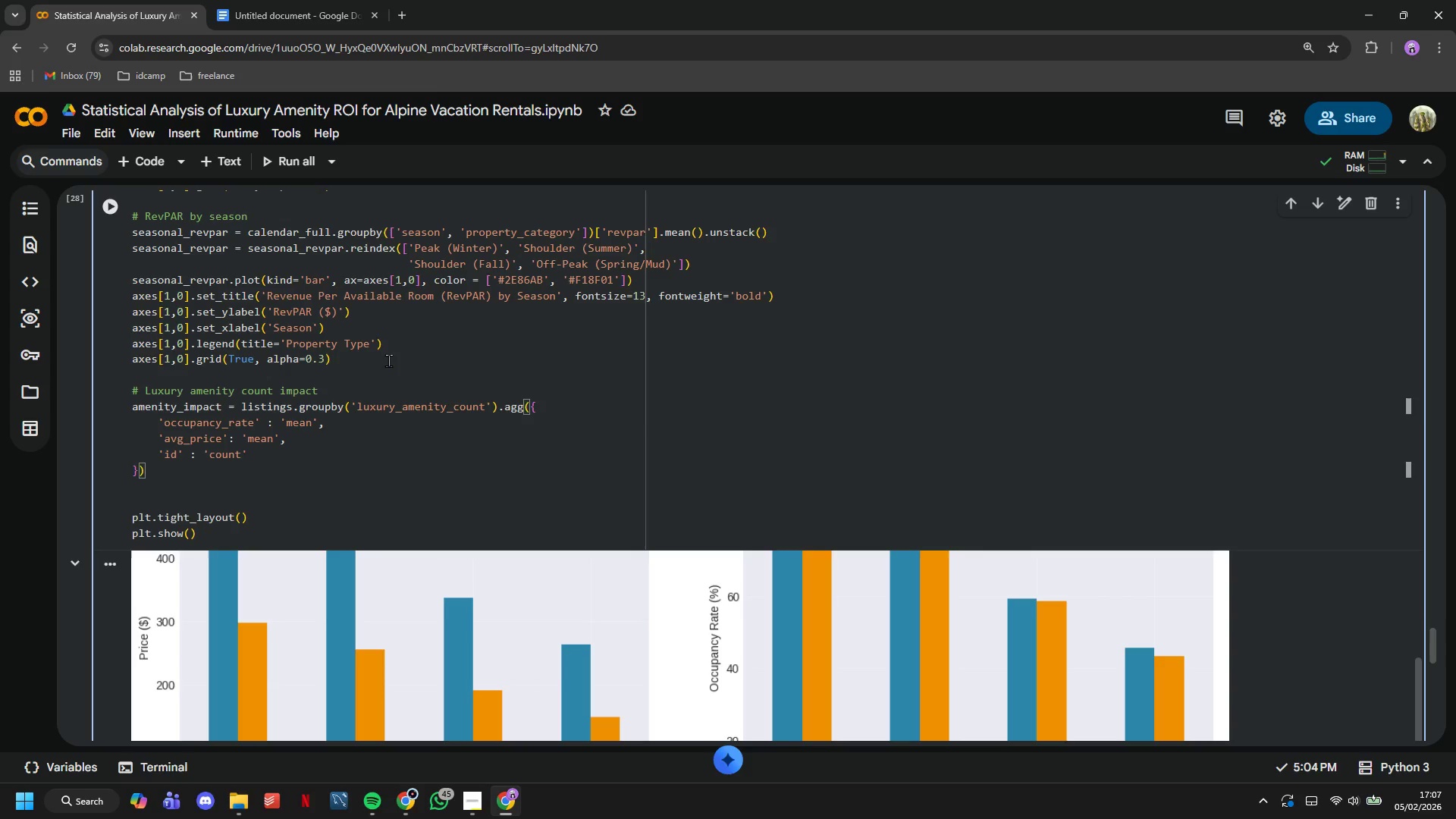 
key(ArrowRight)
 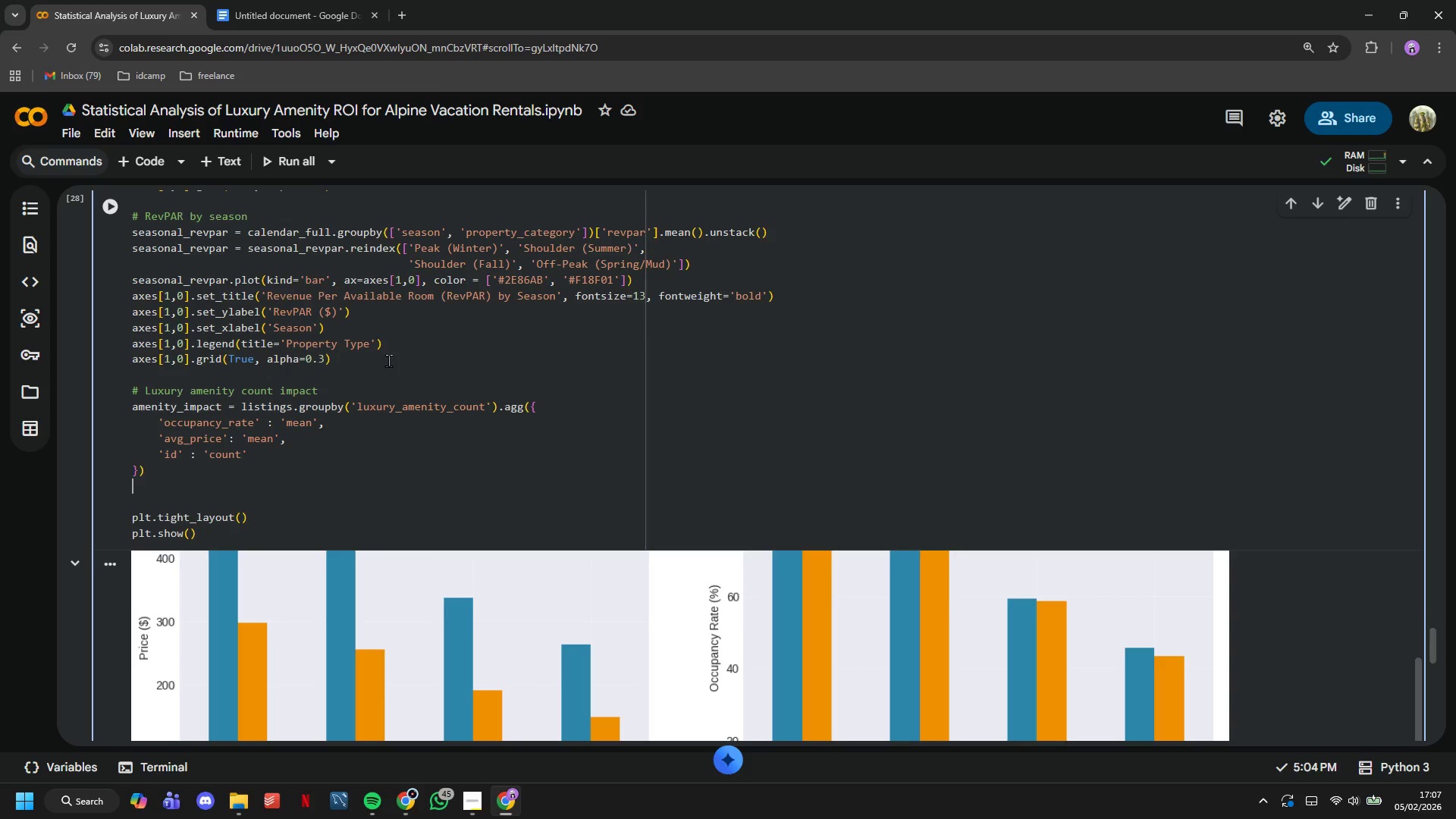 
key(ArrowLeft)
 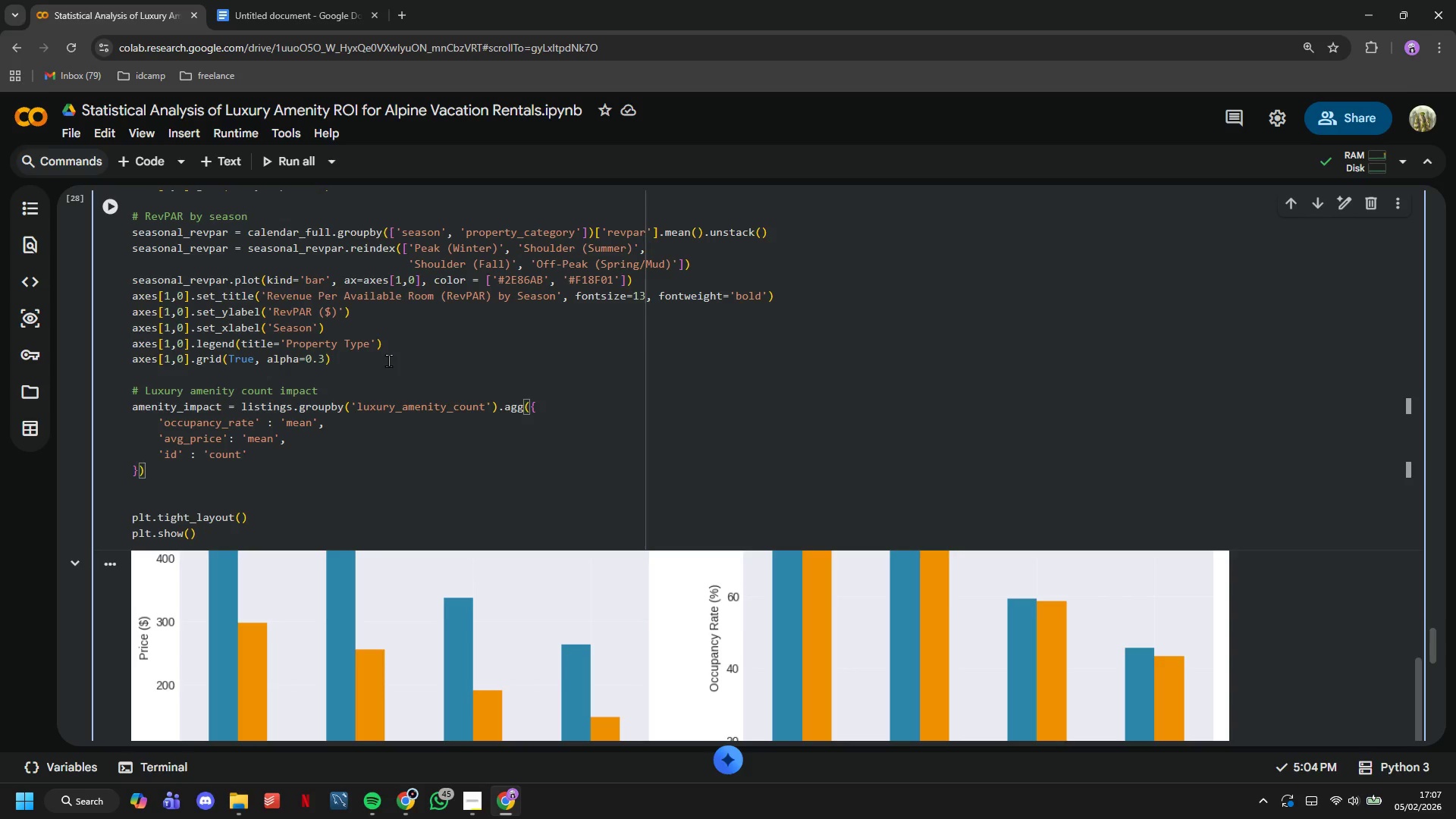 
type(.rename)
 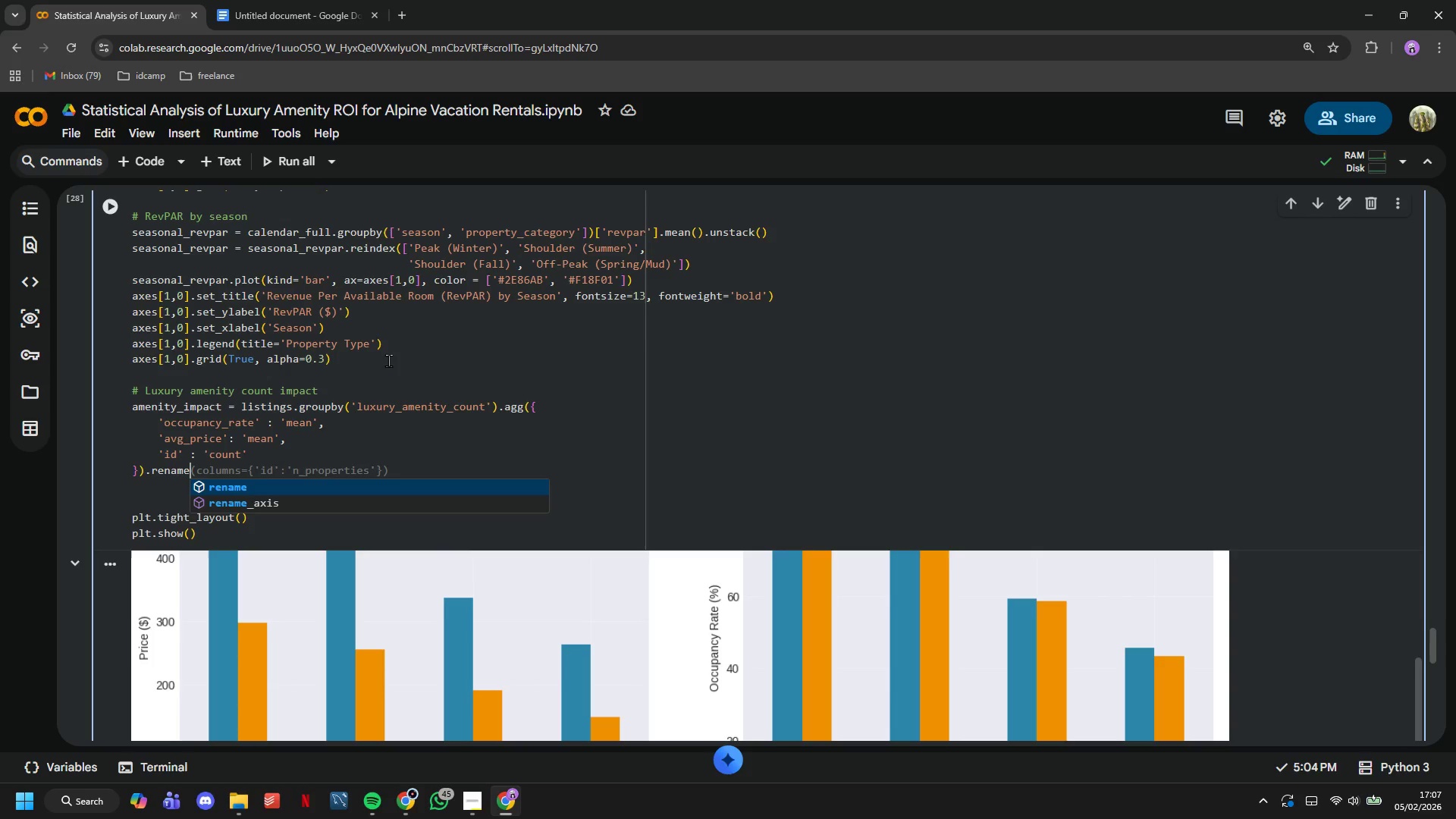 
wait(23.05)
 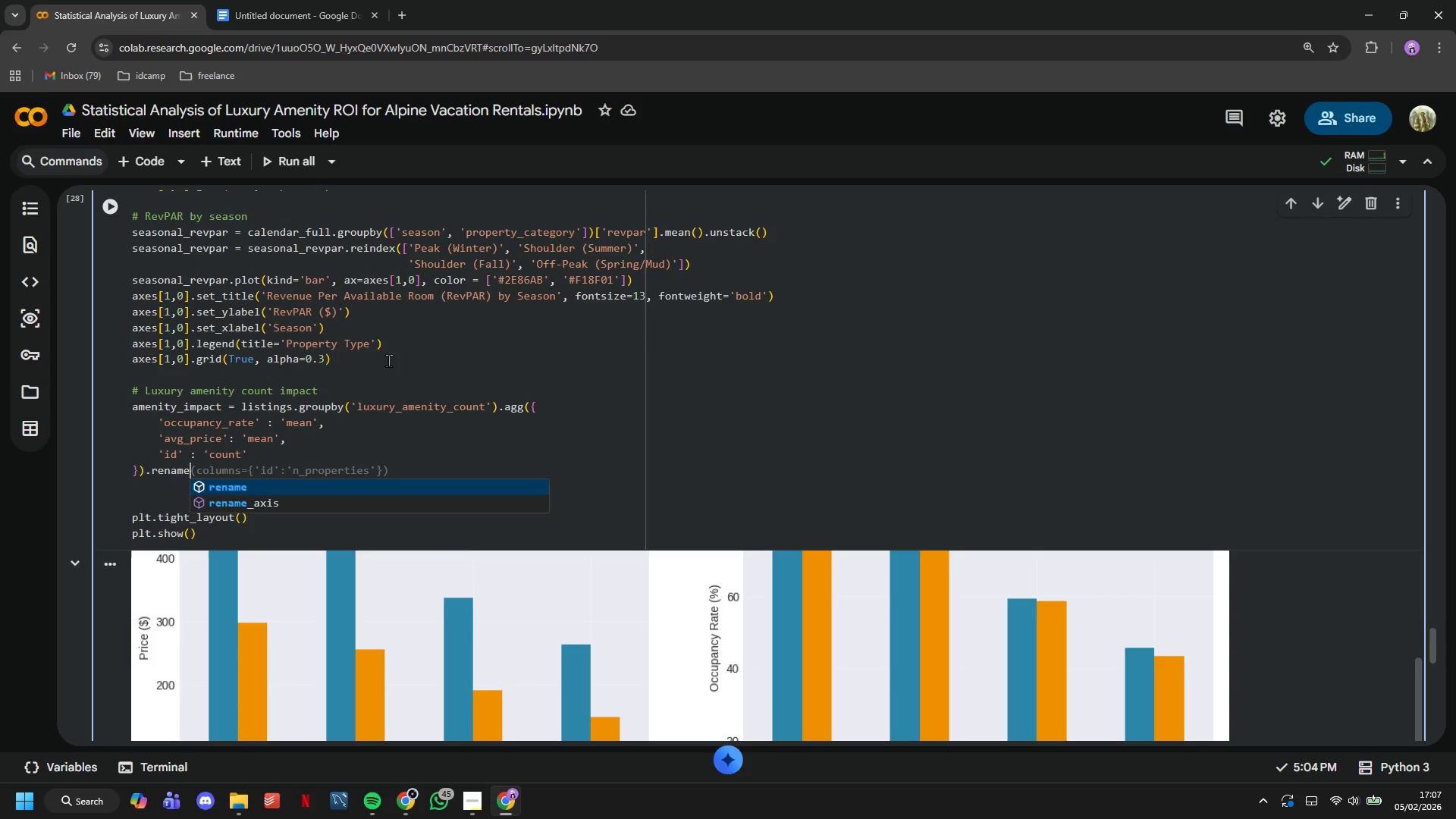 
key(Tab)
 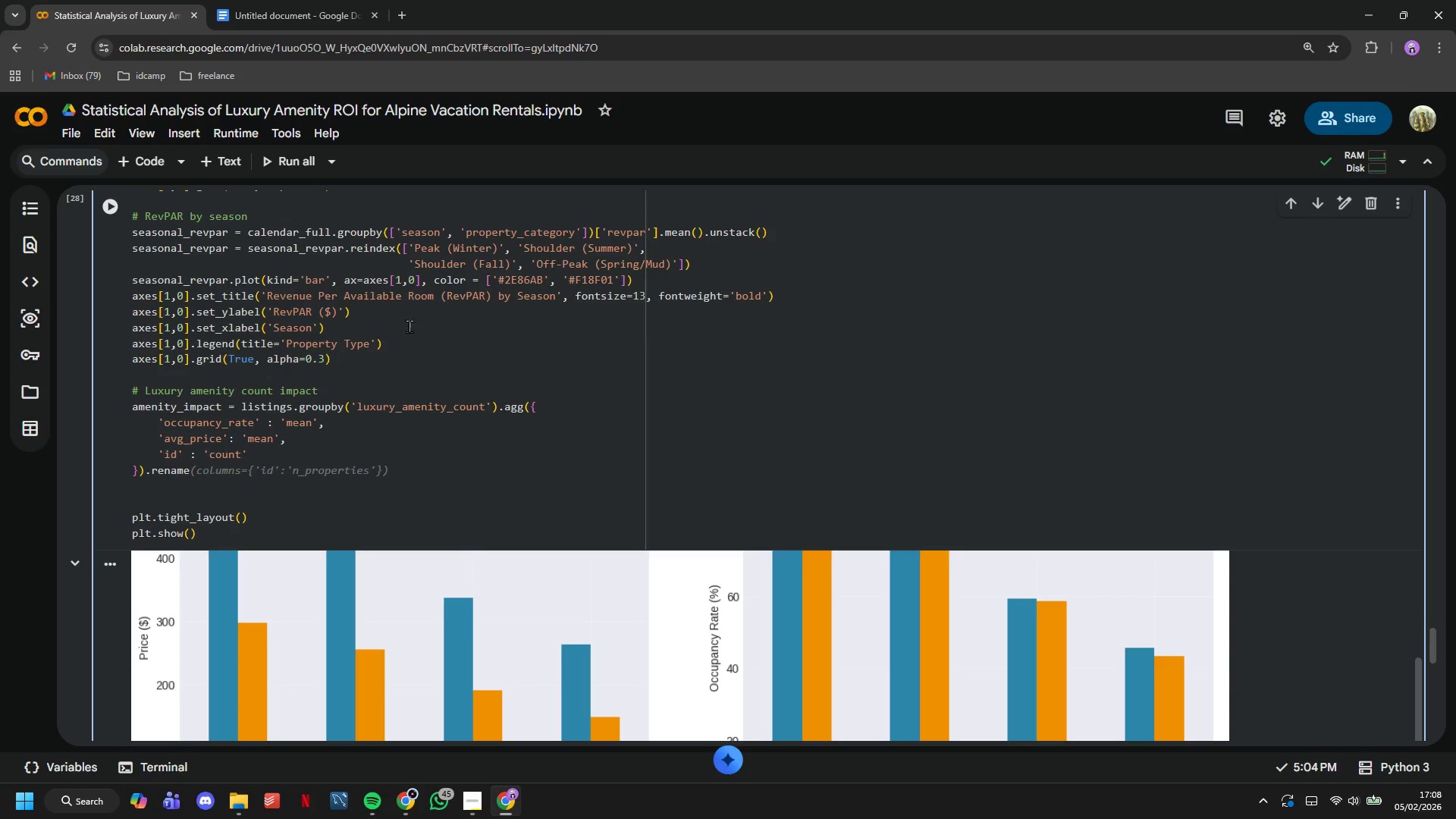 
key(Tab)
 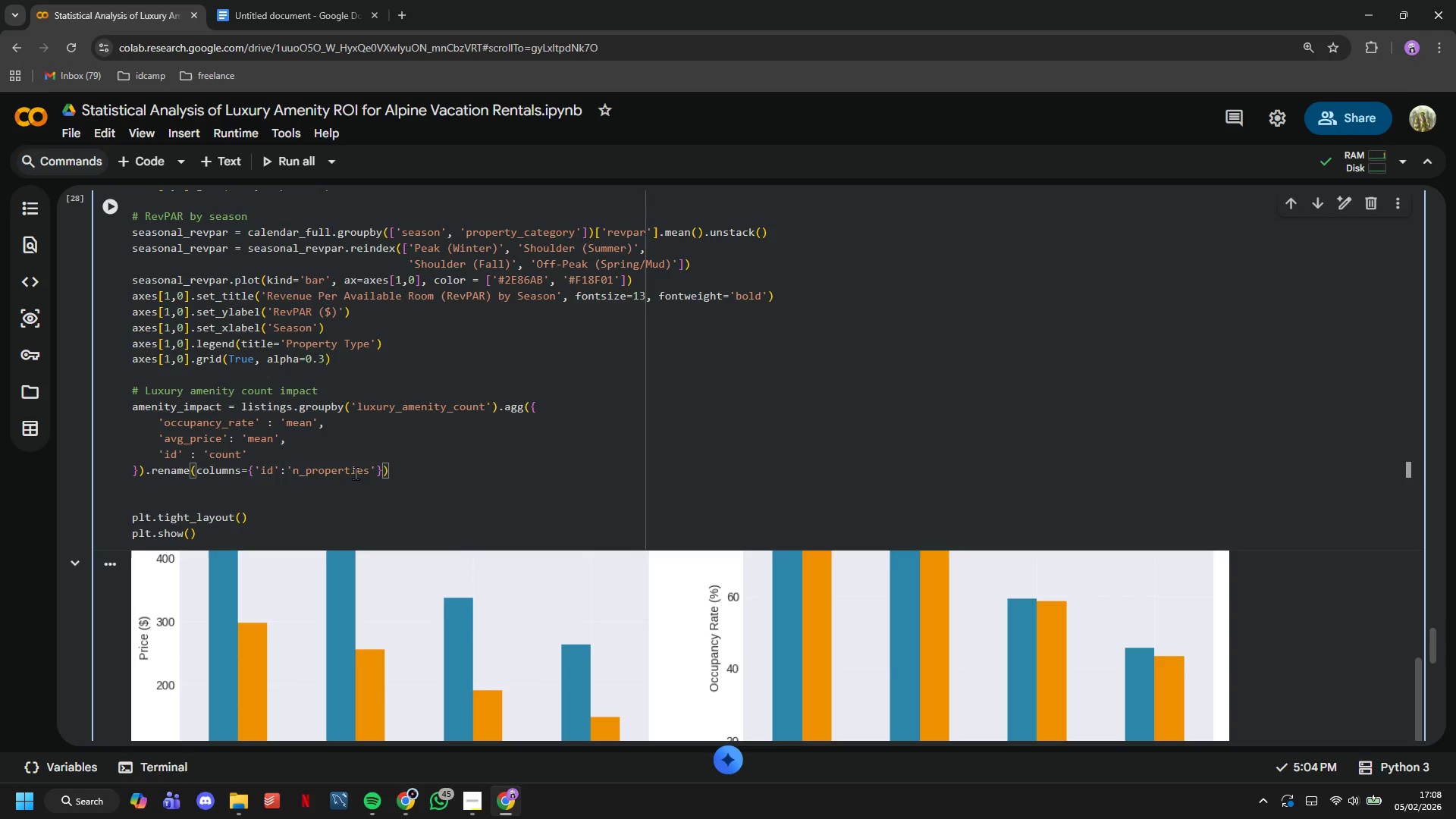 
left_click([299, 484])
 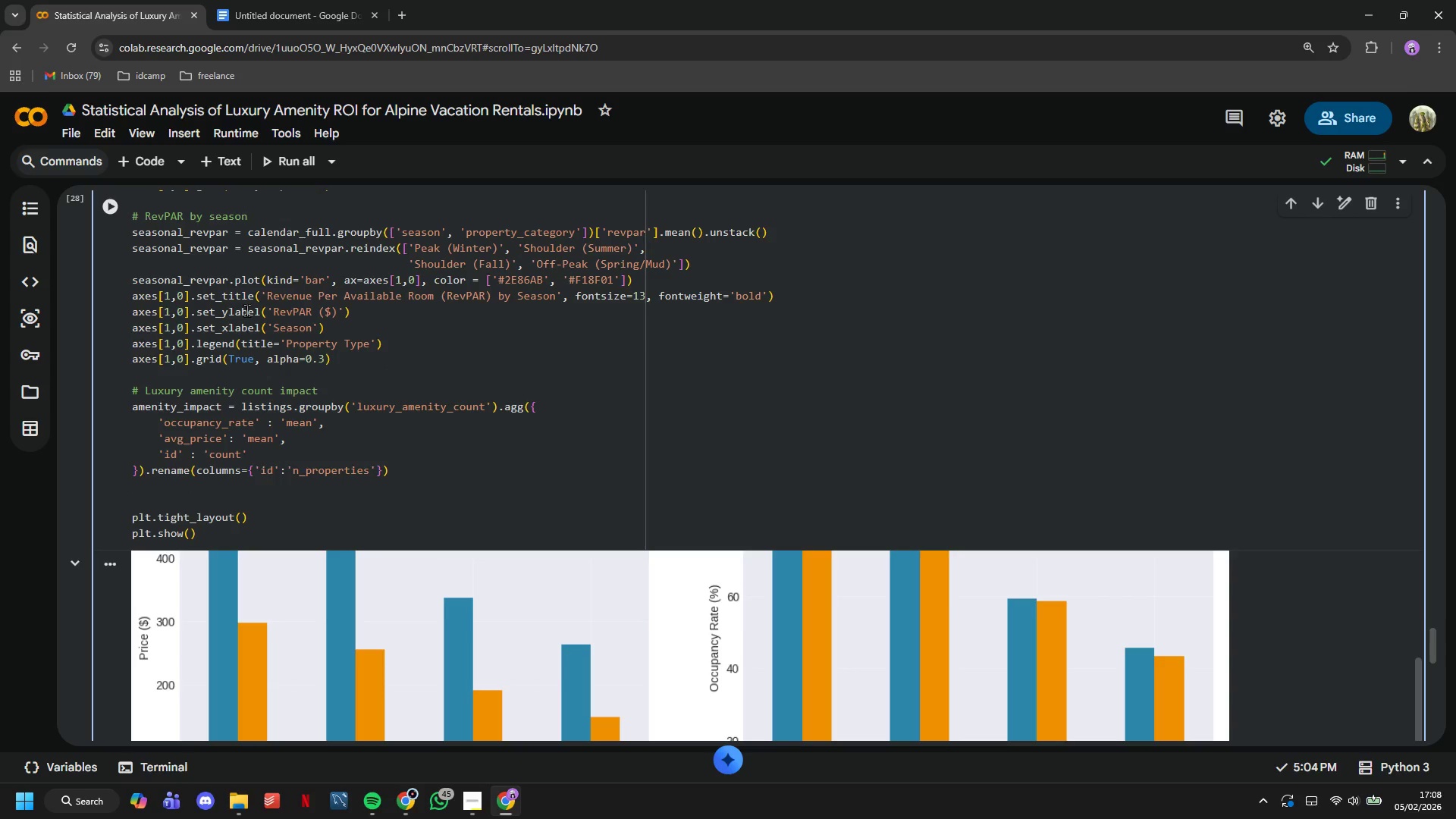 
key(Enter)
 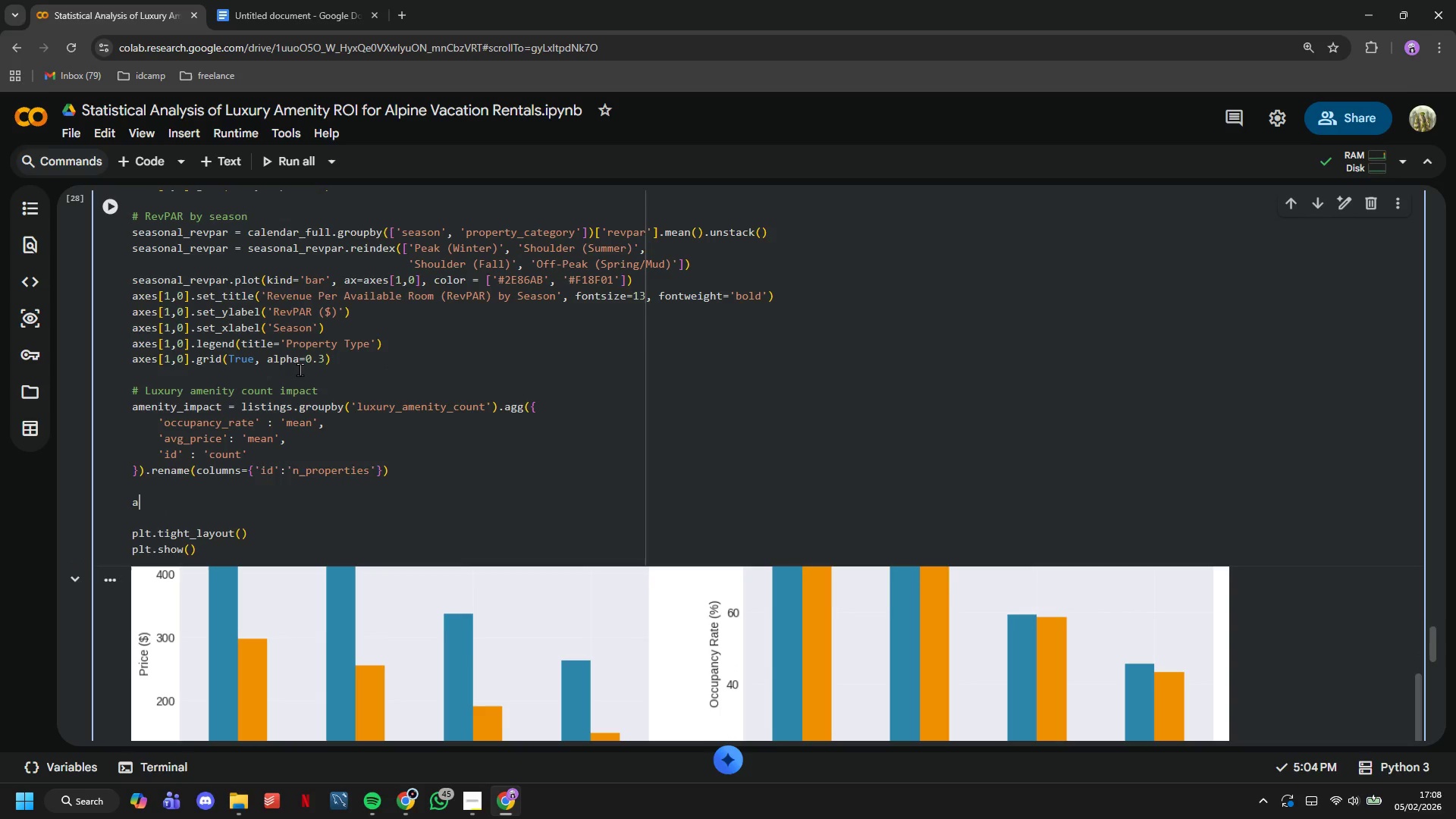 
type(amenity_impact)
 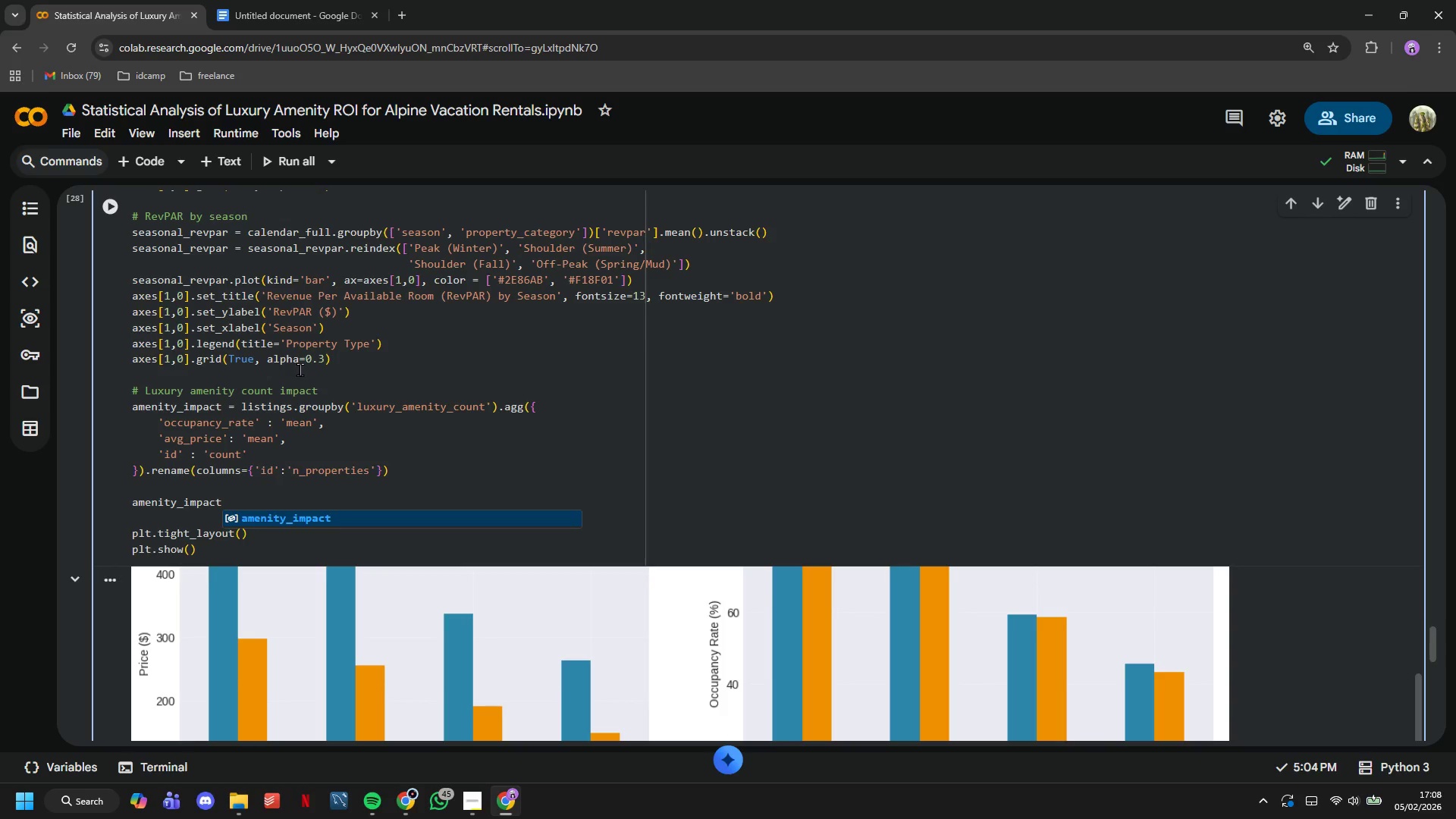 
wait(19.95)
 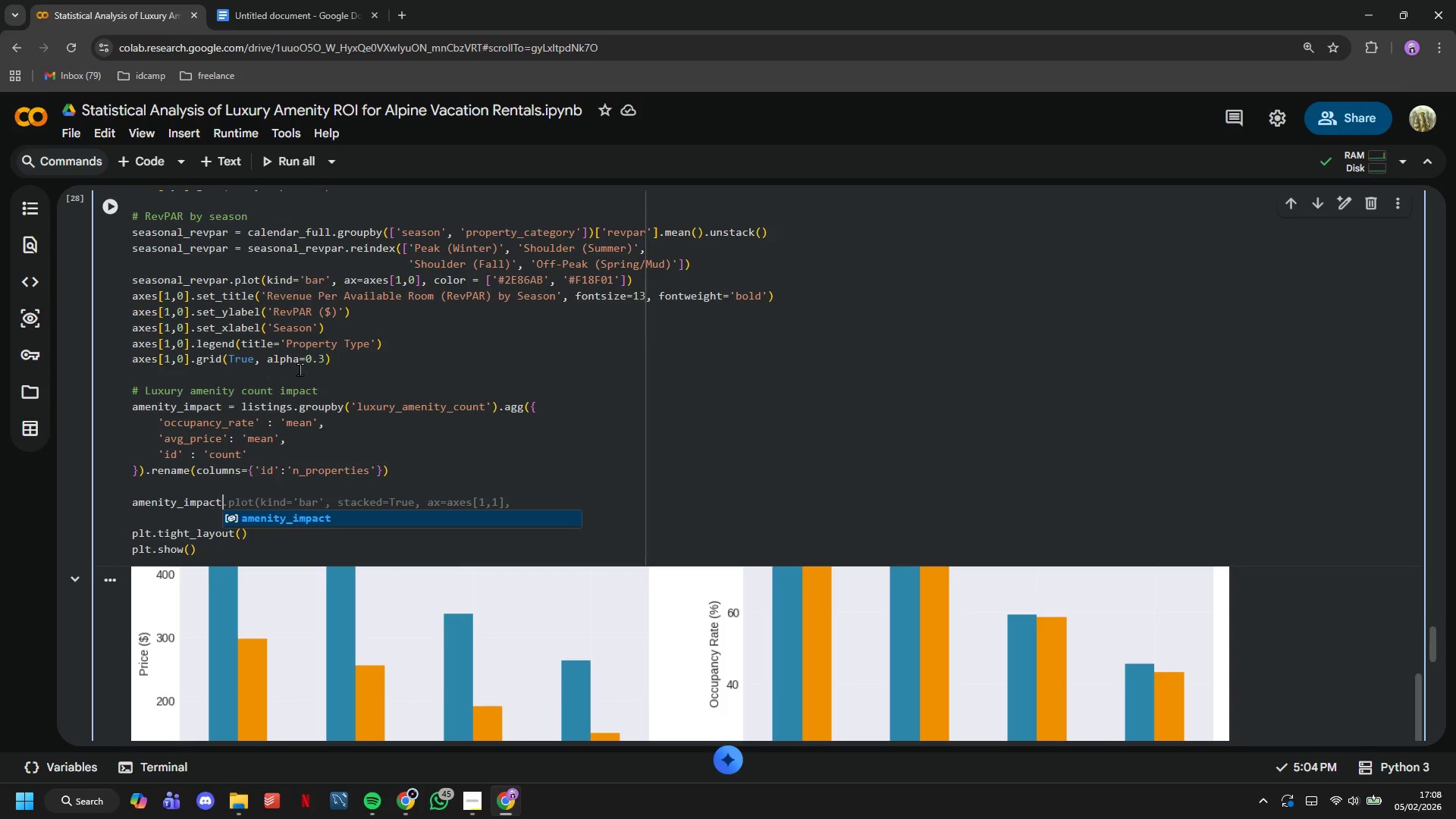 
type([amenity_impact['count)
 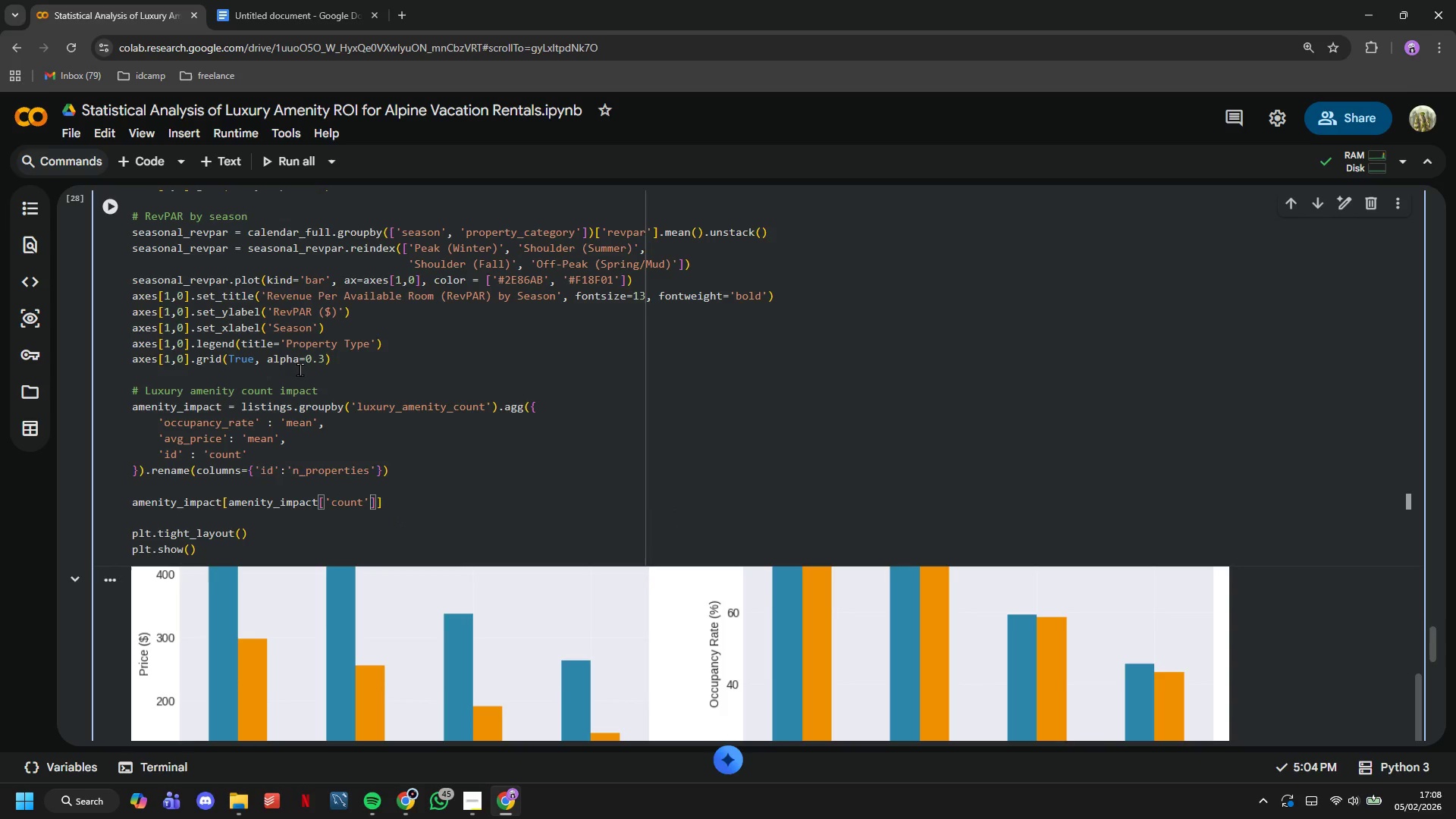 
 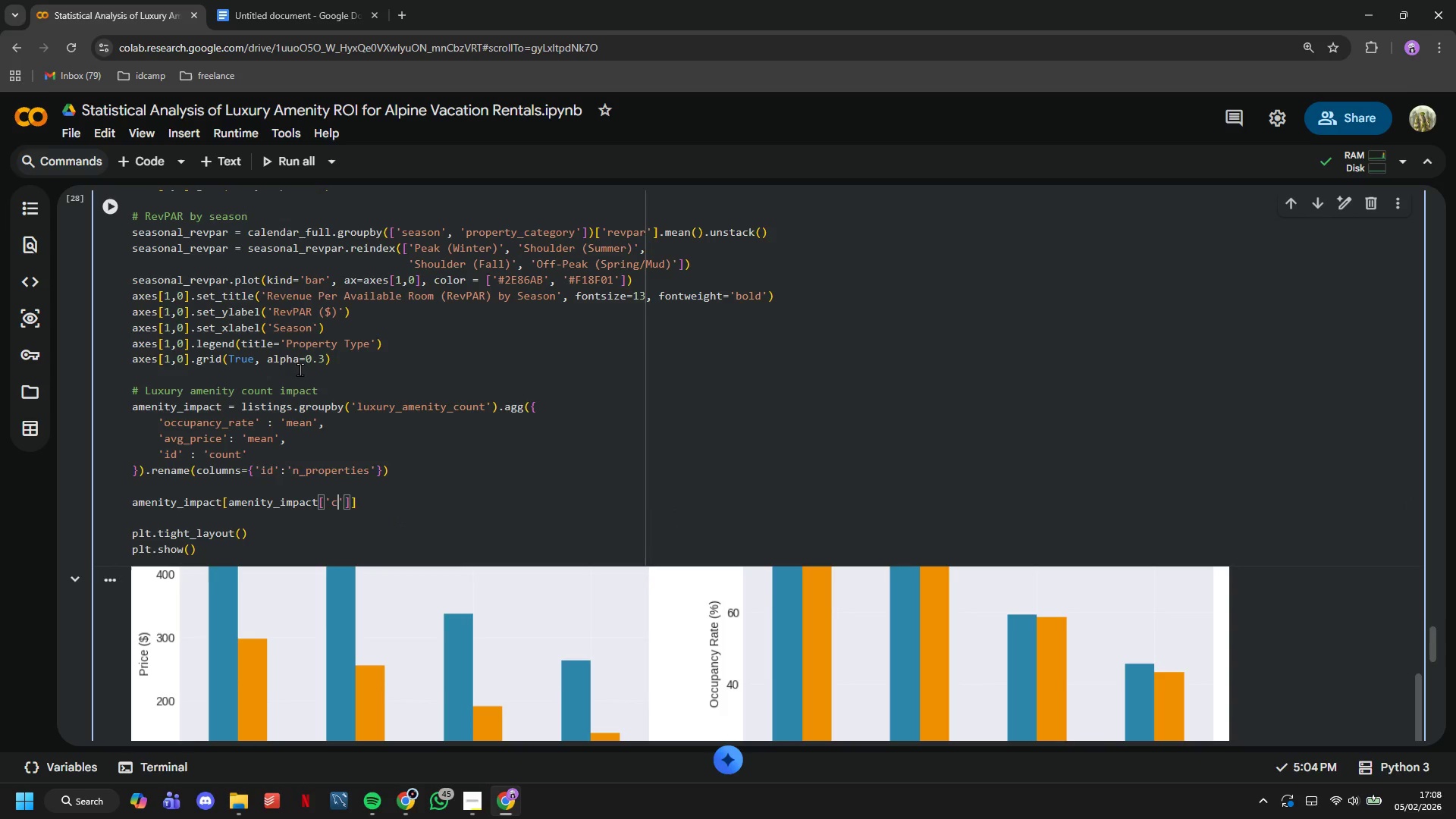 
key(ArrowRight)
 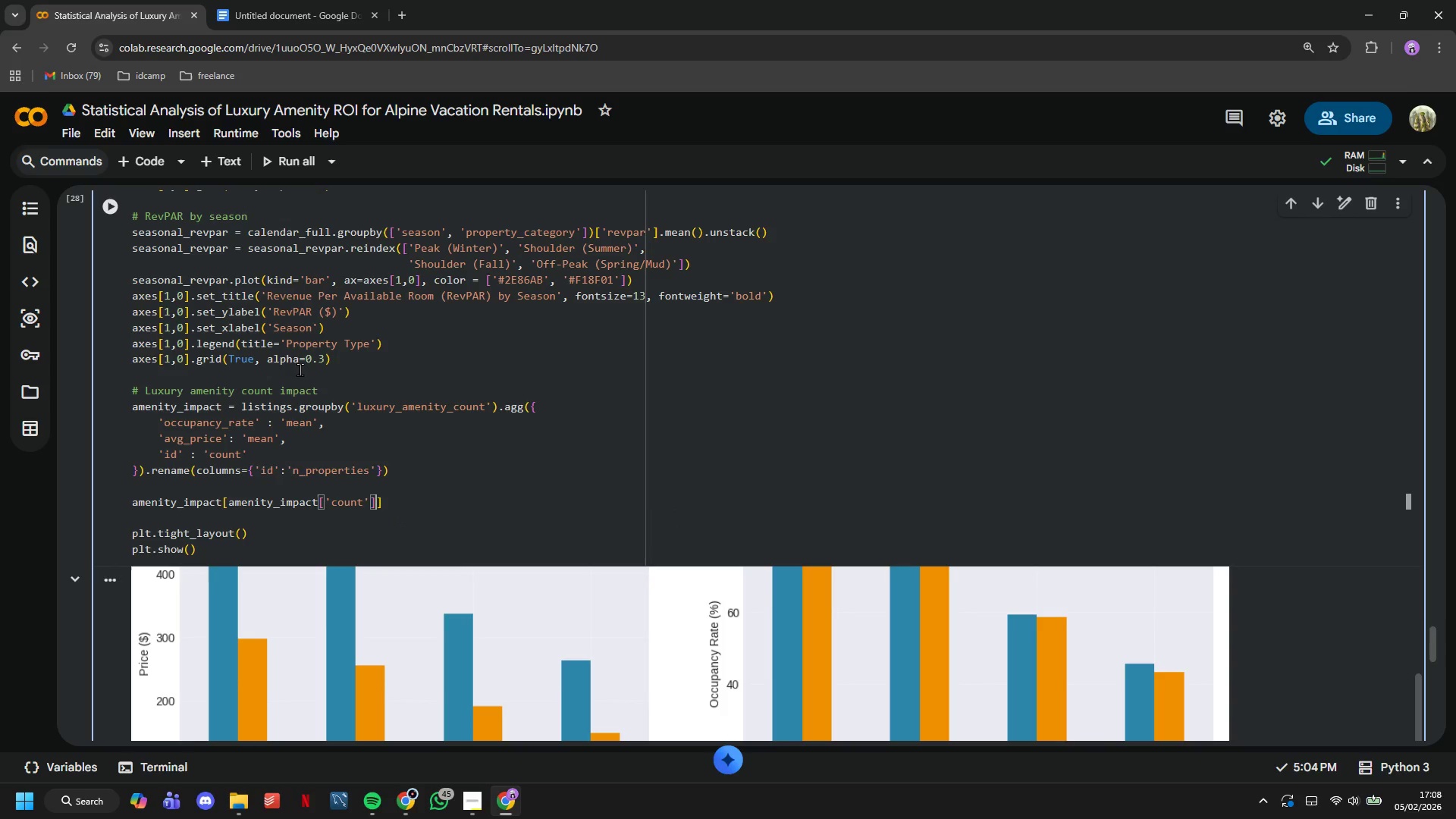 
key(ArrowRight)
 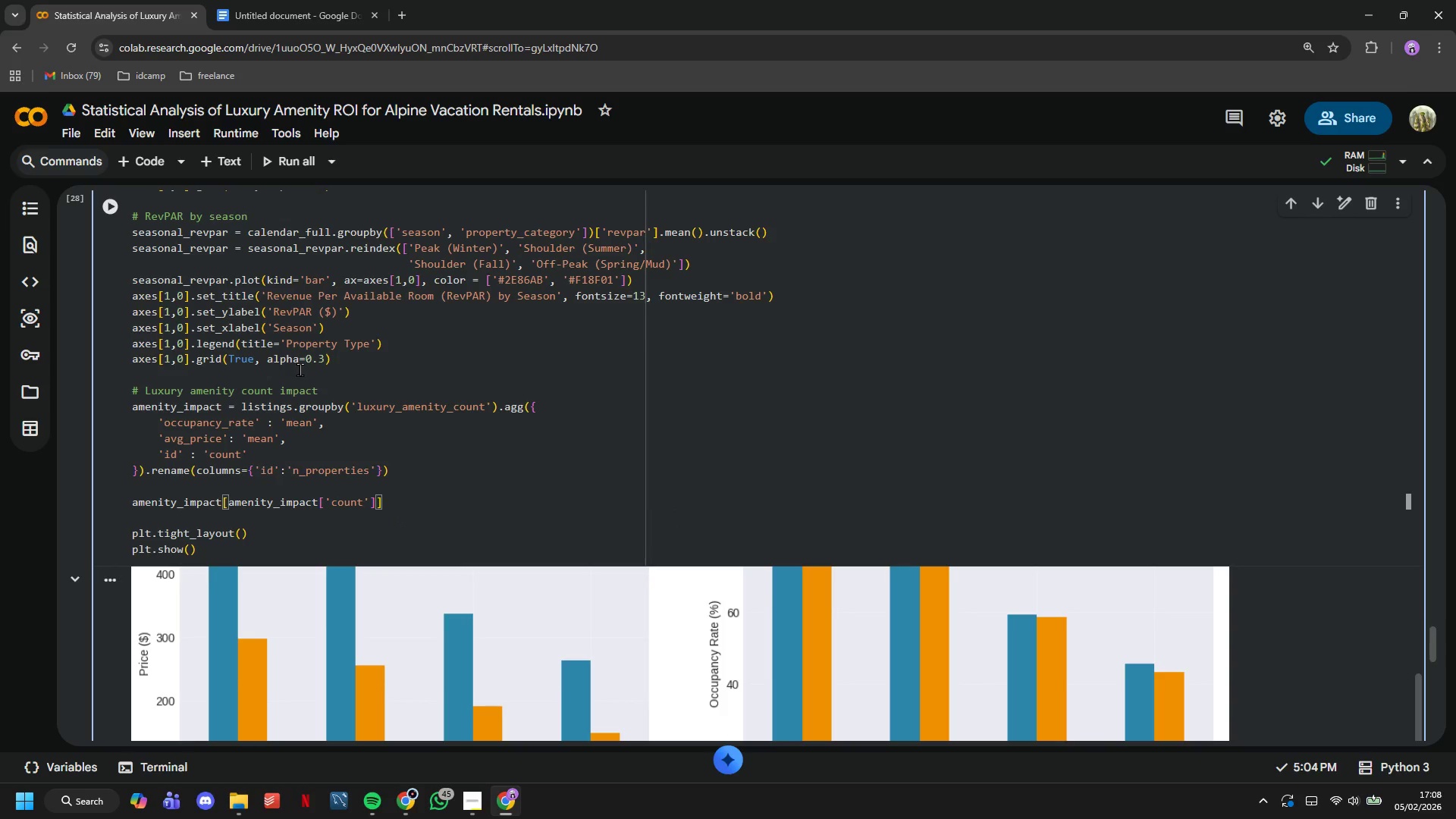 
key(Shift+Period)
 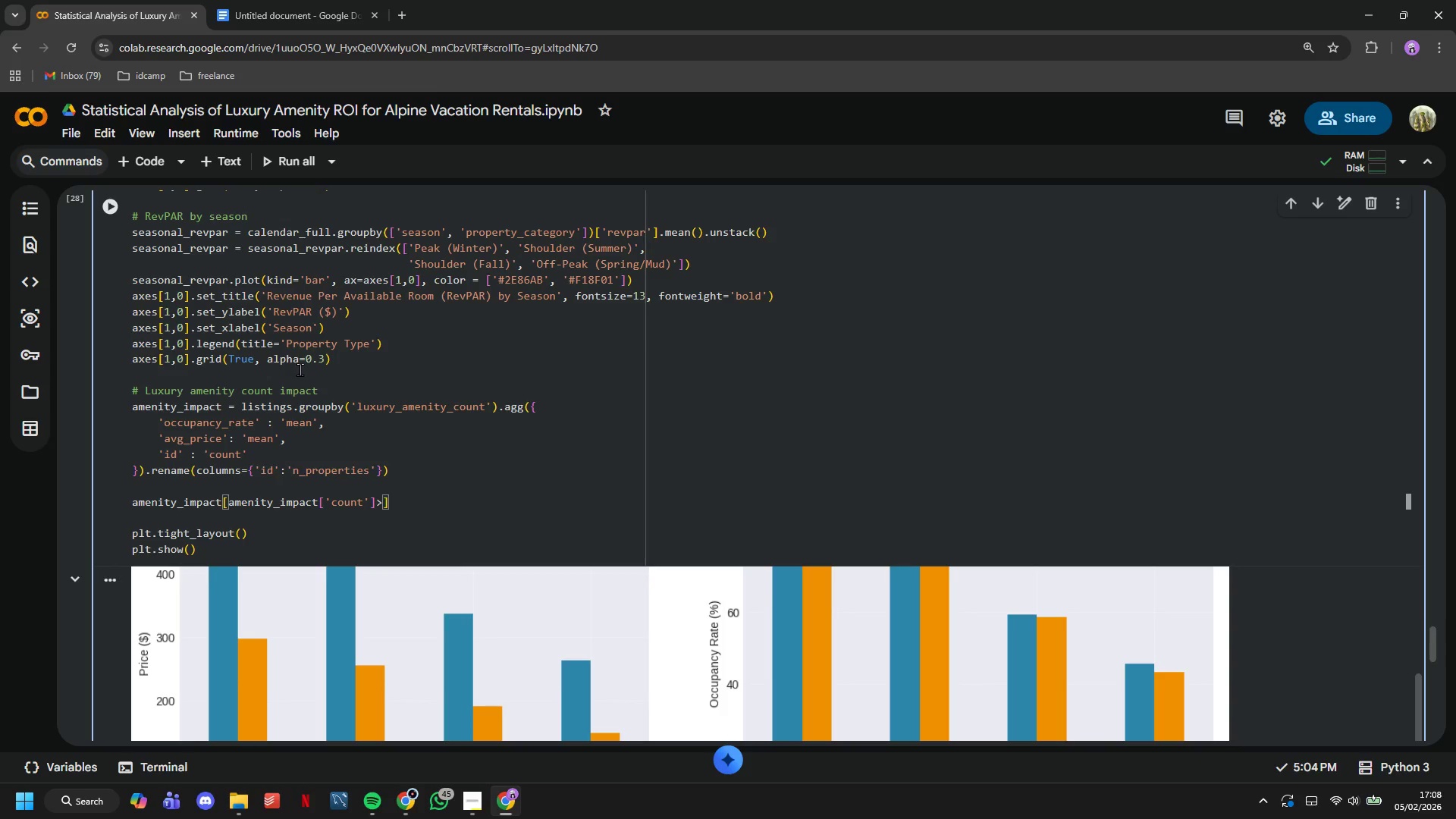 
key(Equal)
 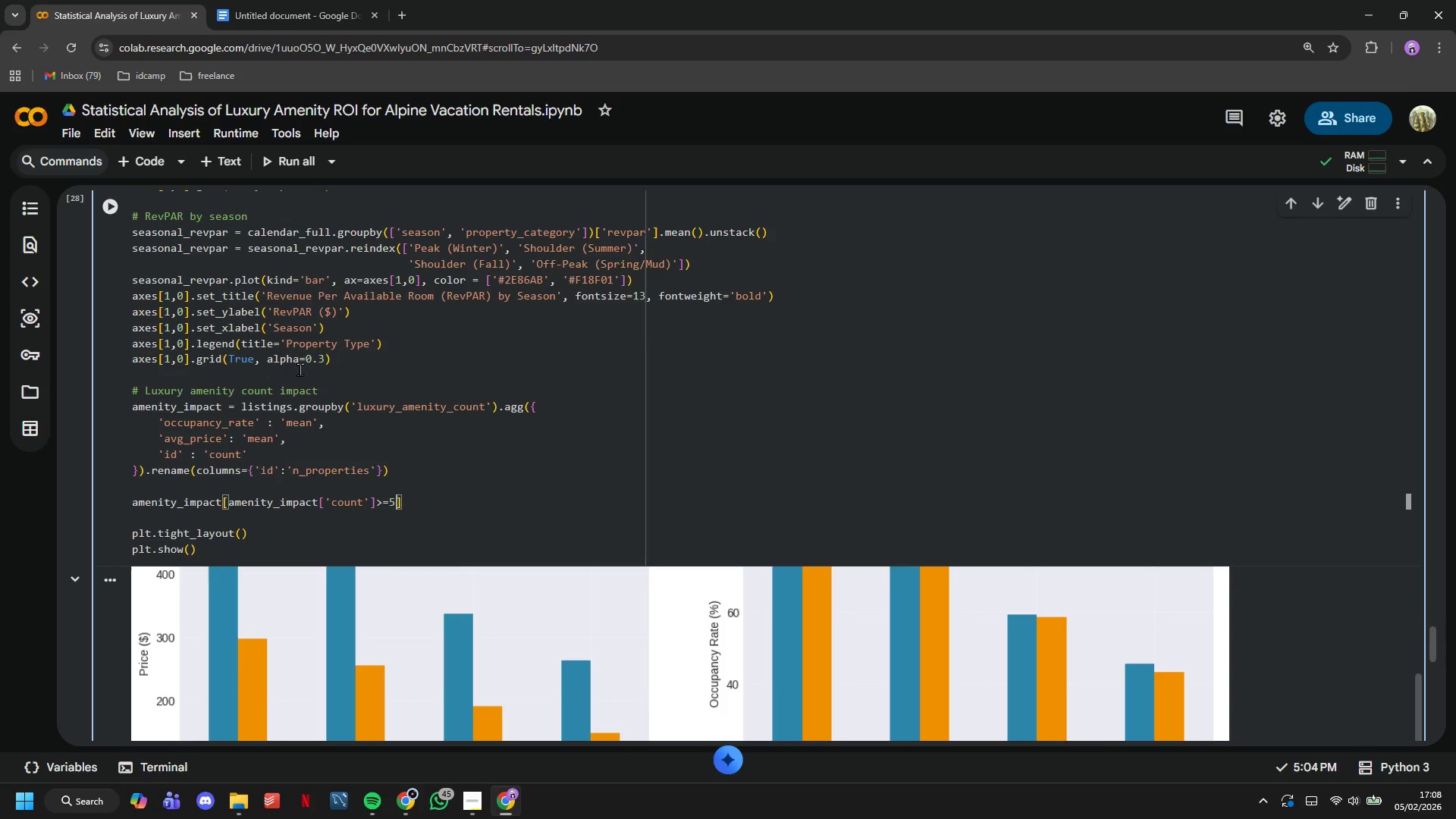 
key(5)
 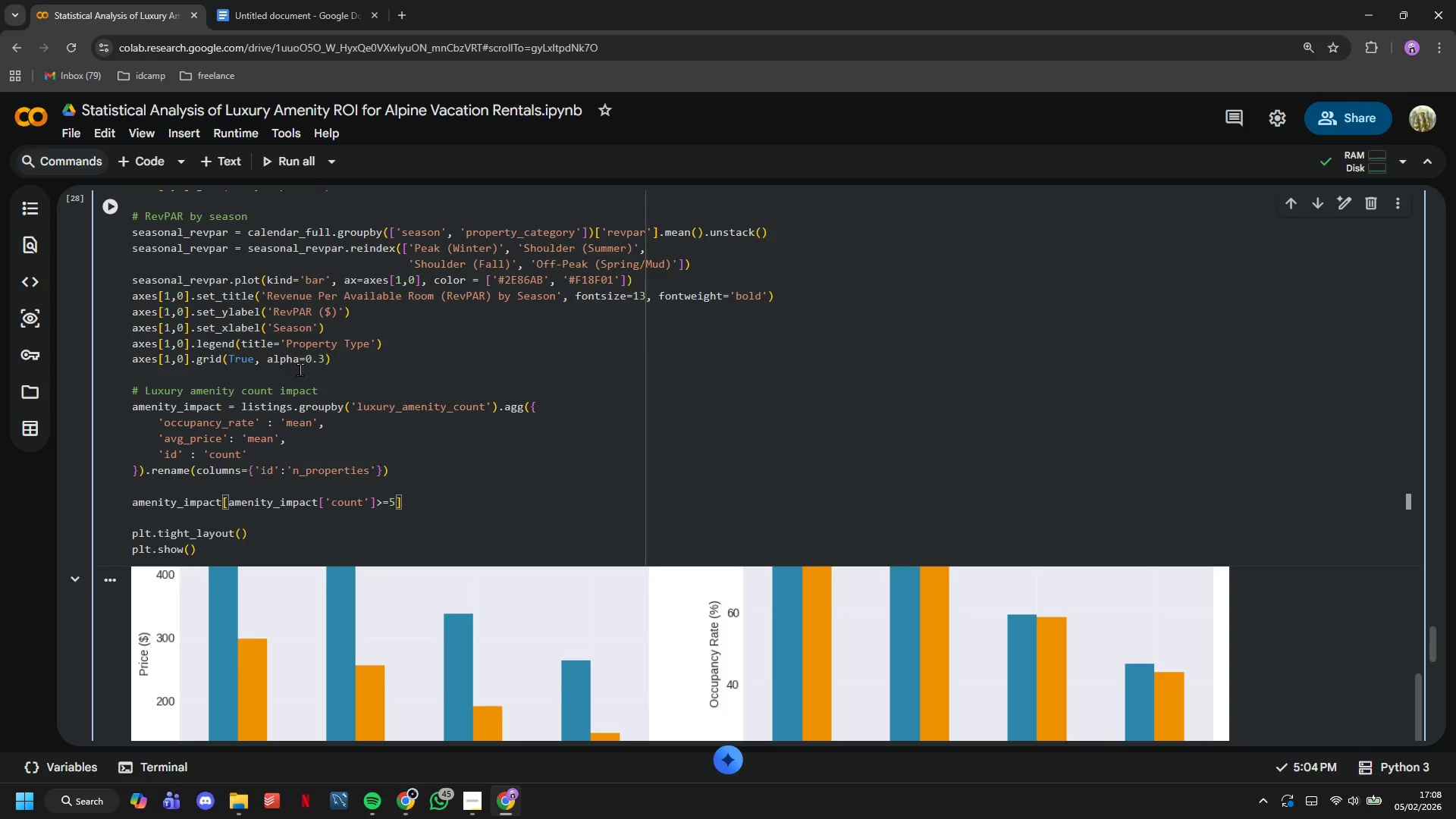 
key(ArrowRight)
 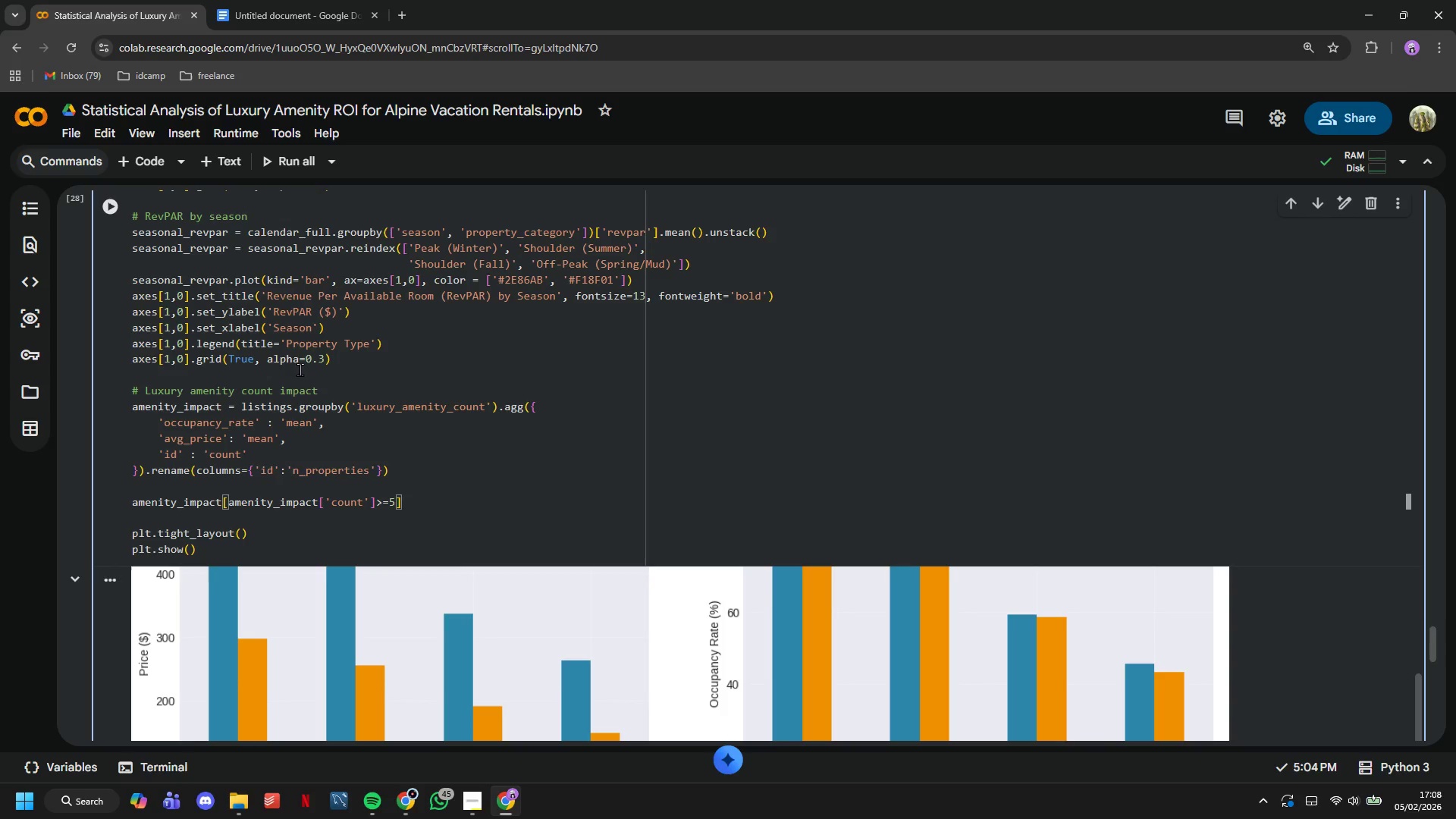 
type(['occupancy_rate)
 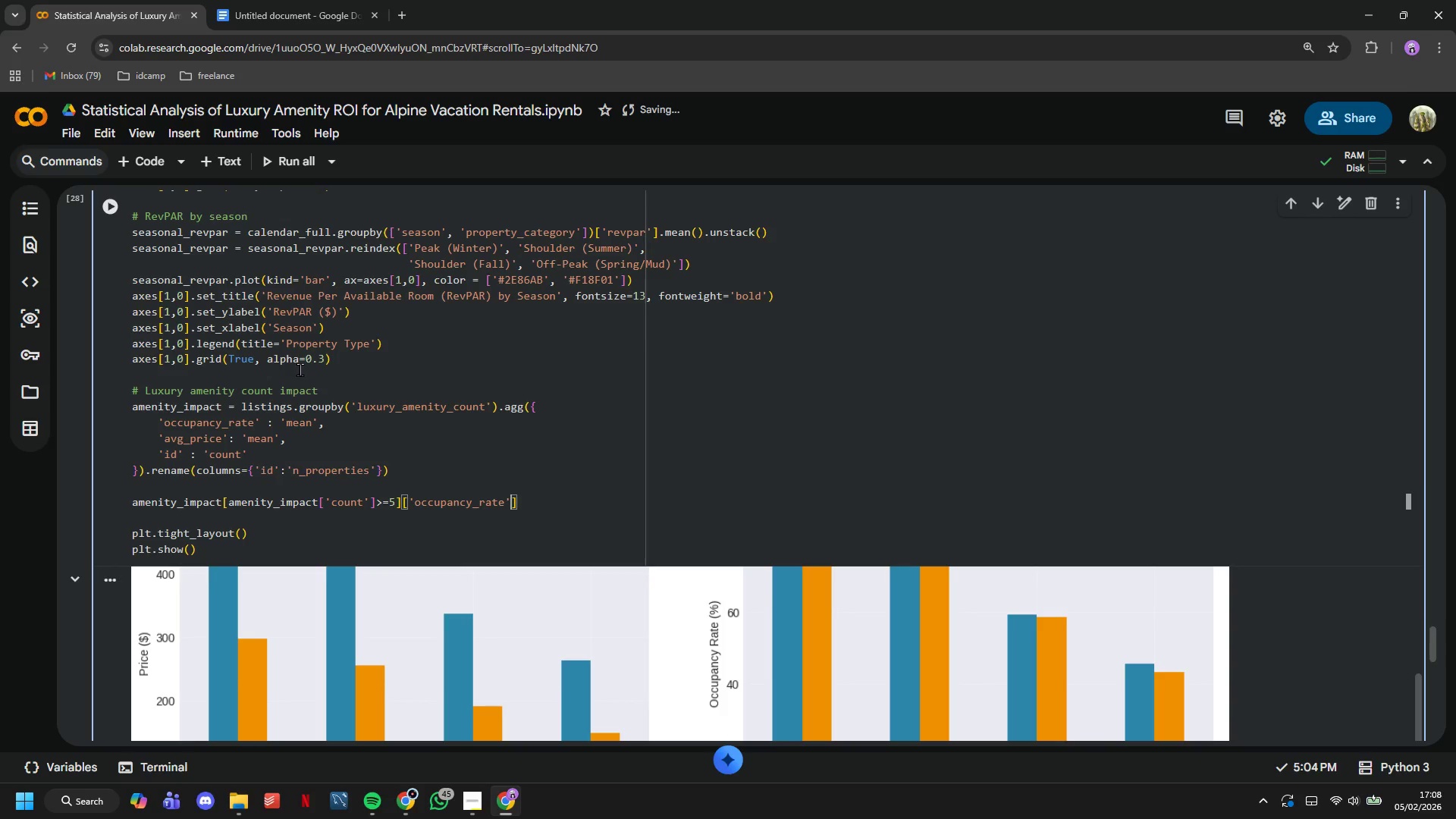 
 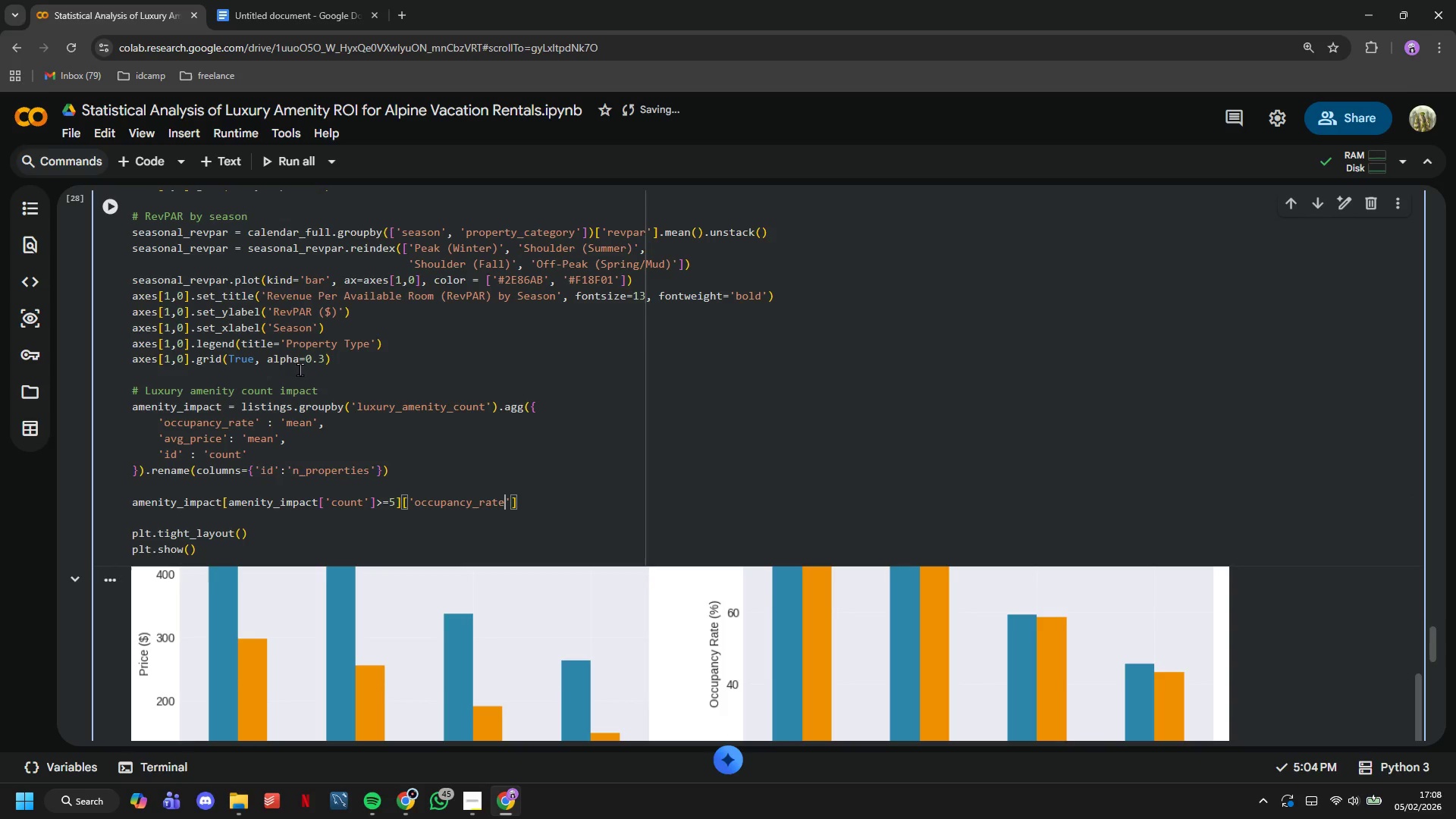 
key(ArrowRight)
 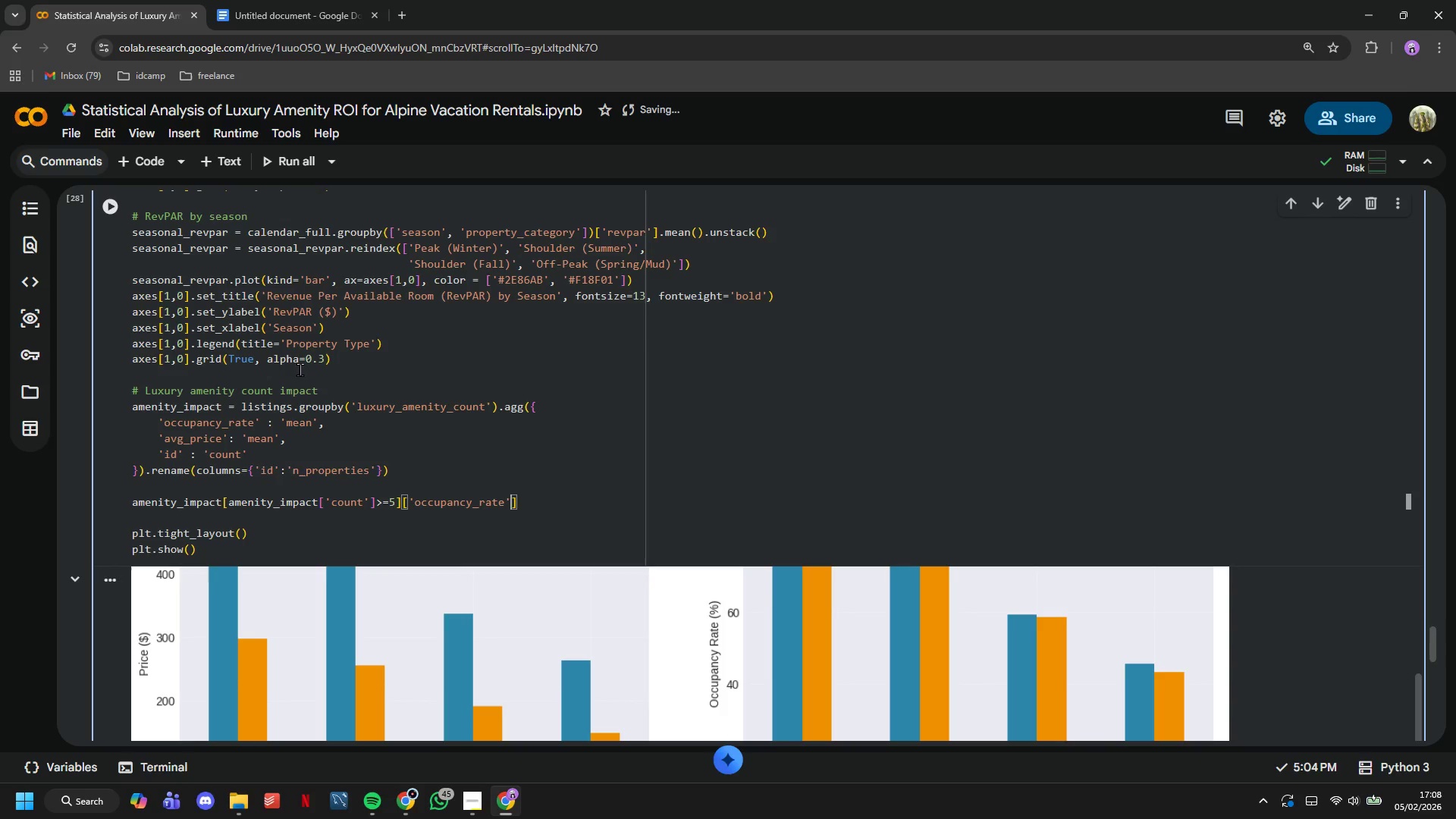 
key(ArrowRight)
 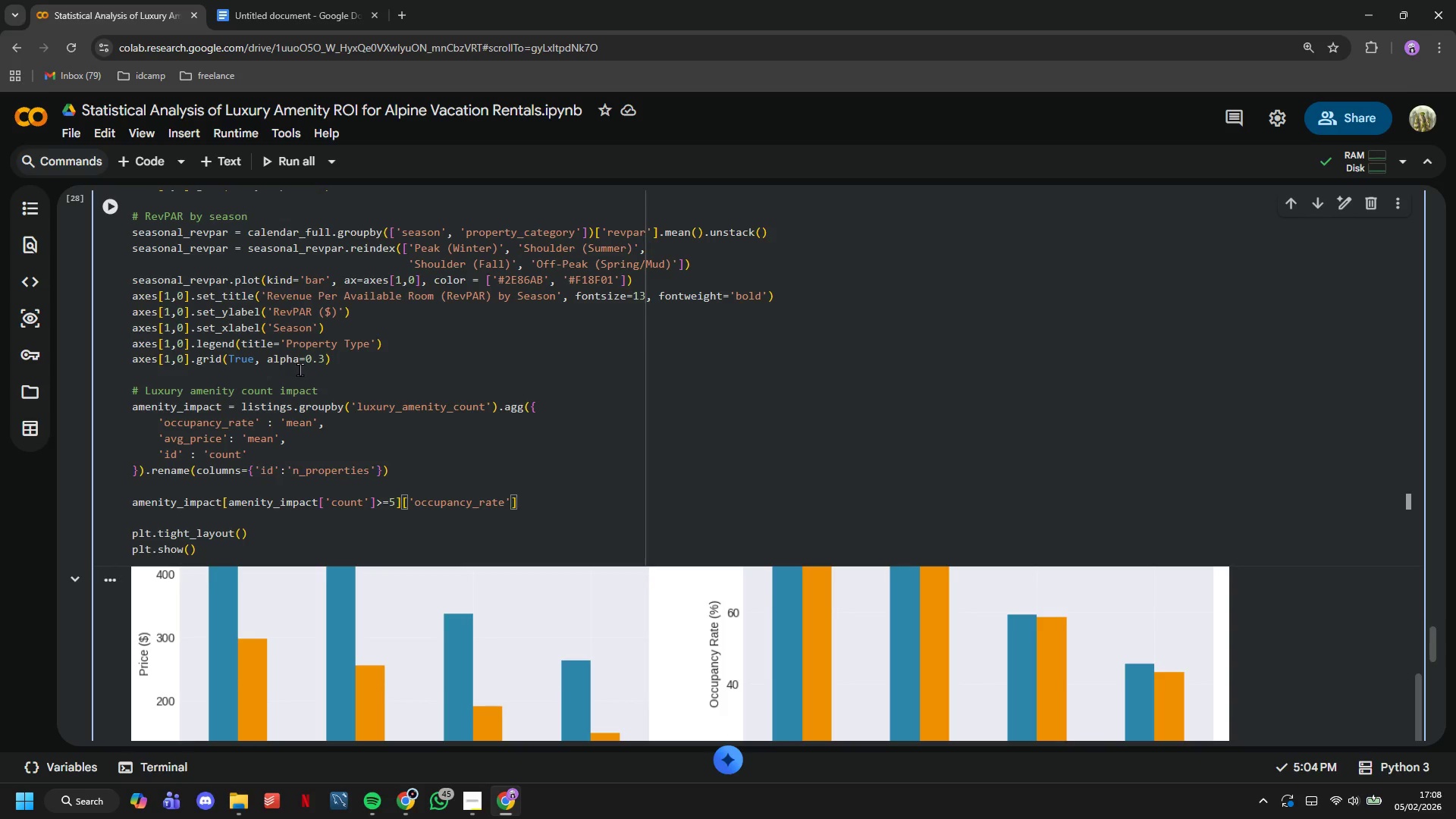 
type(.plot()
 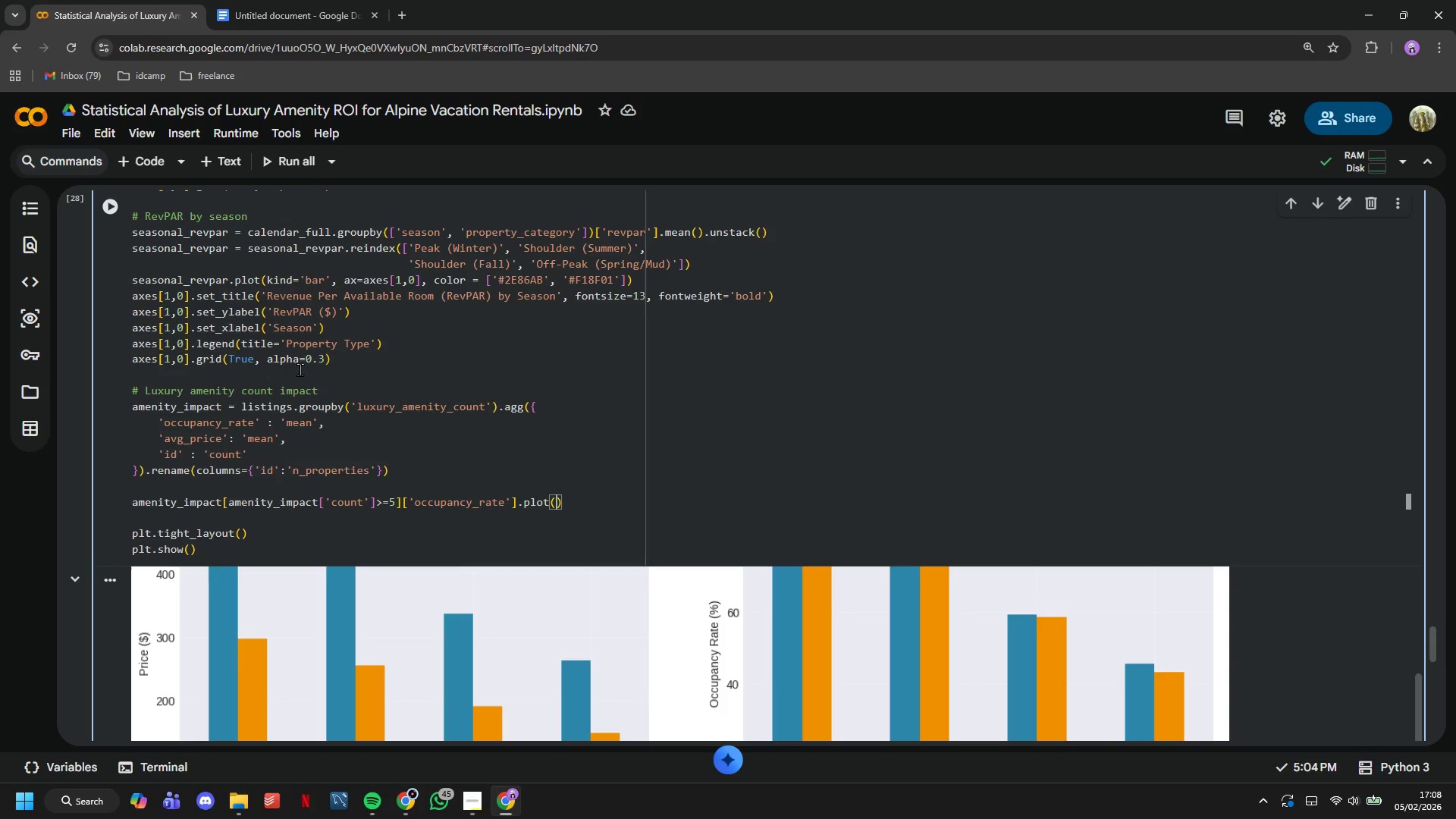 
key(Enter)
 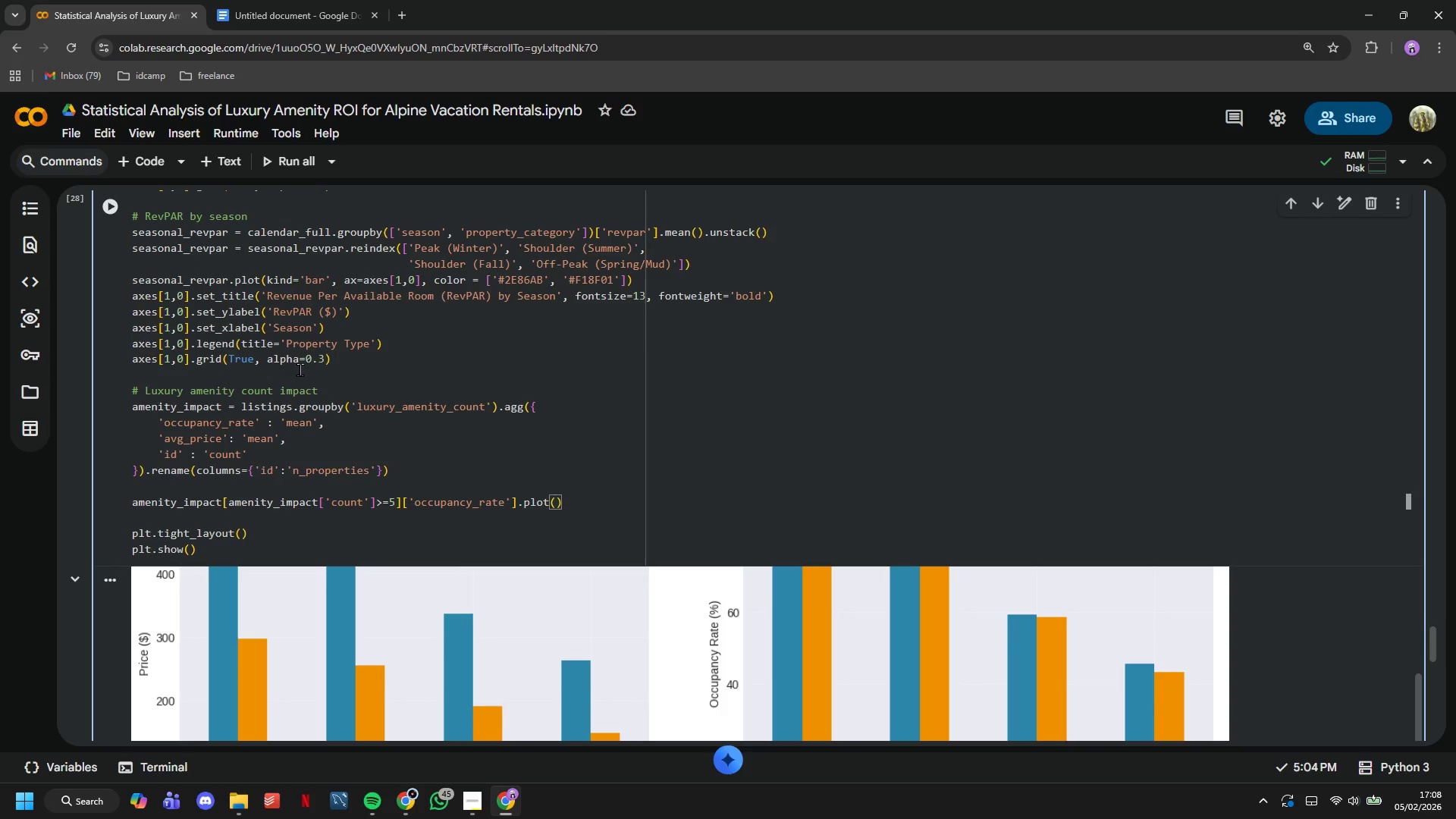 
type(kind='line)
 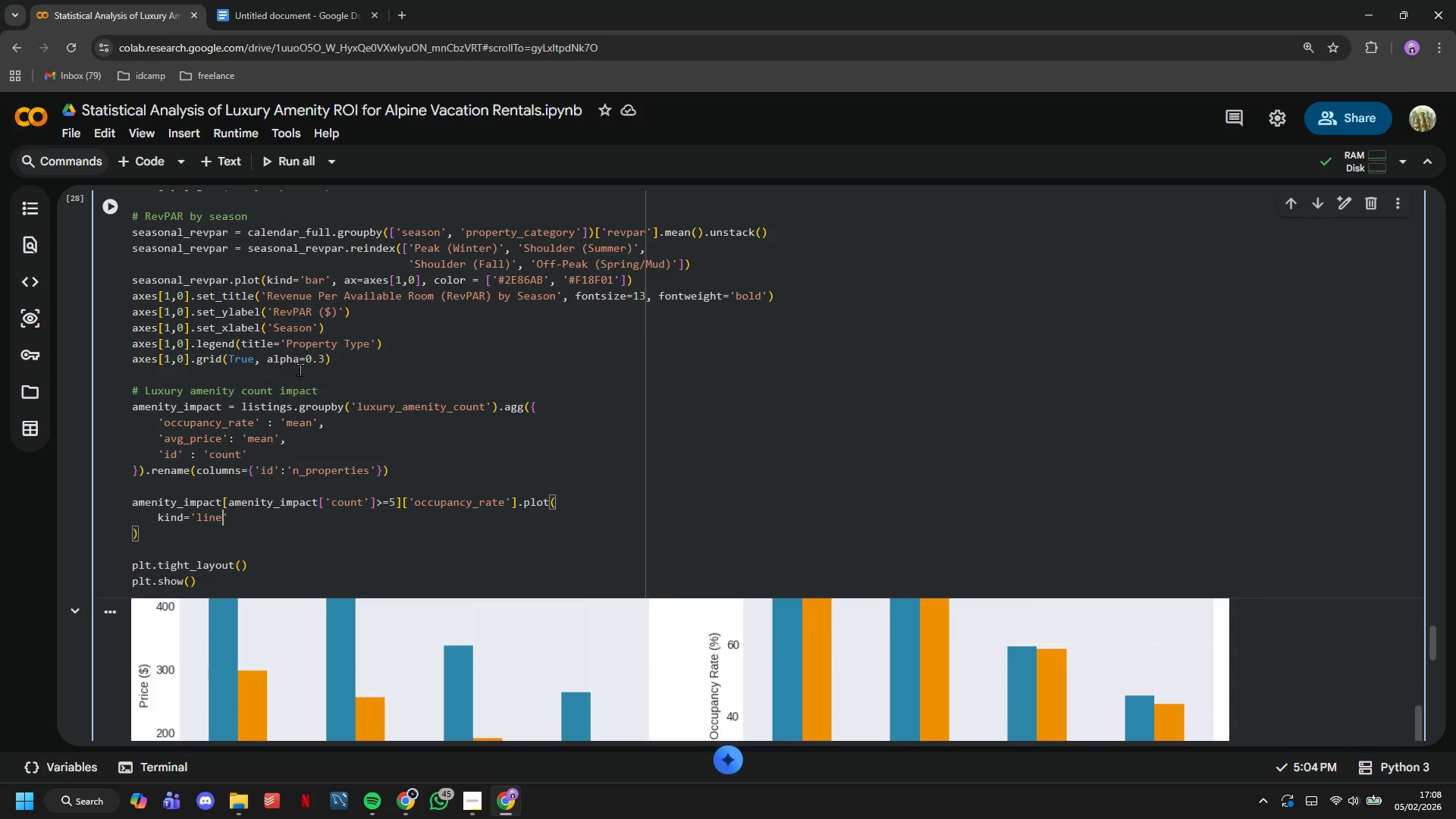 
key(ArrowRight)
 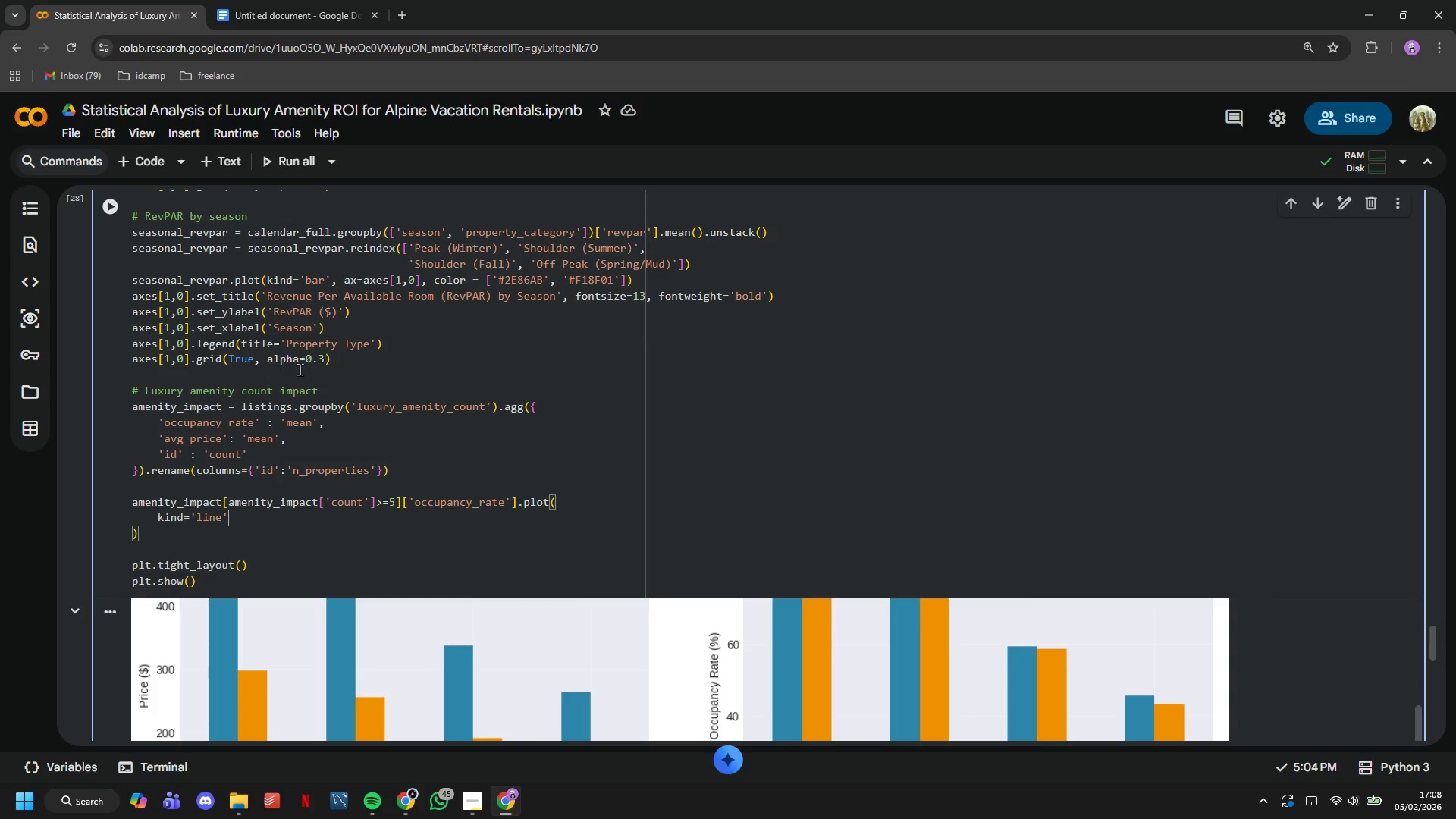 
type(, ax=axes[1,1)
 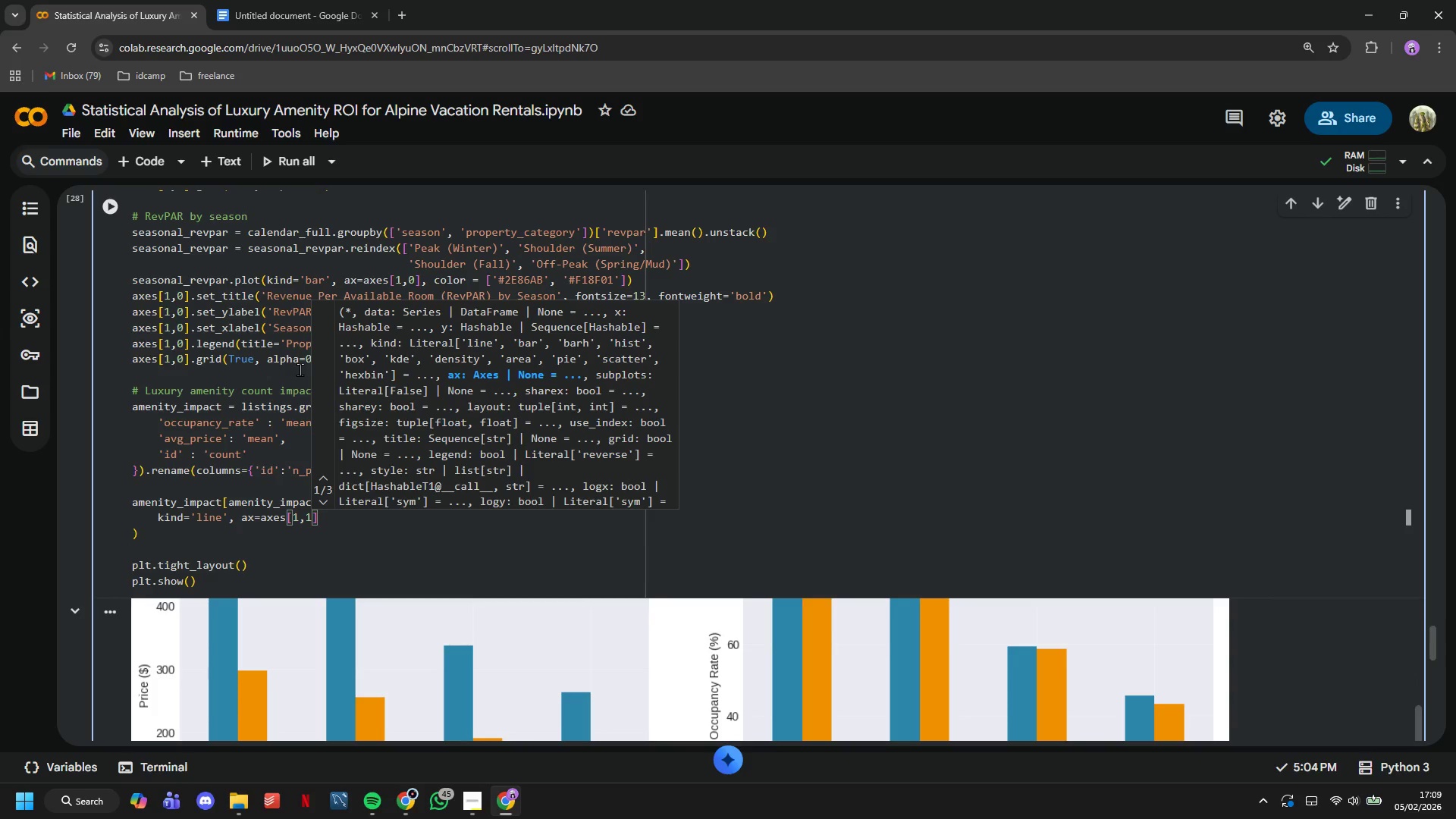 
key(ArrowRight)
 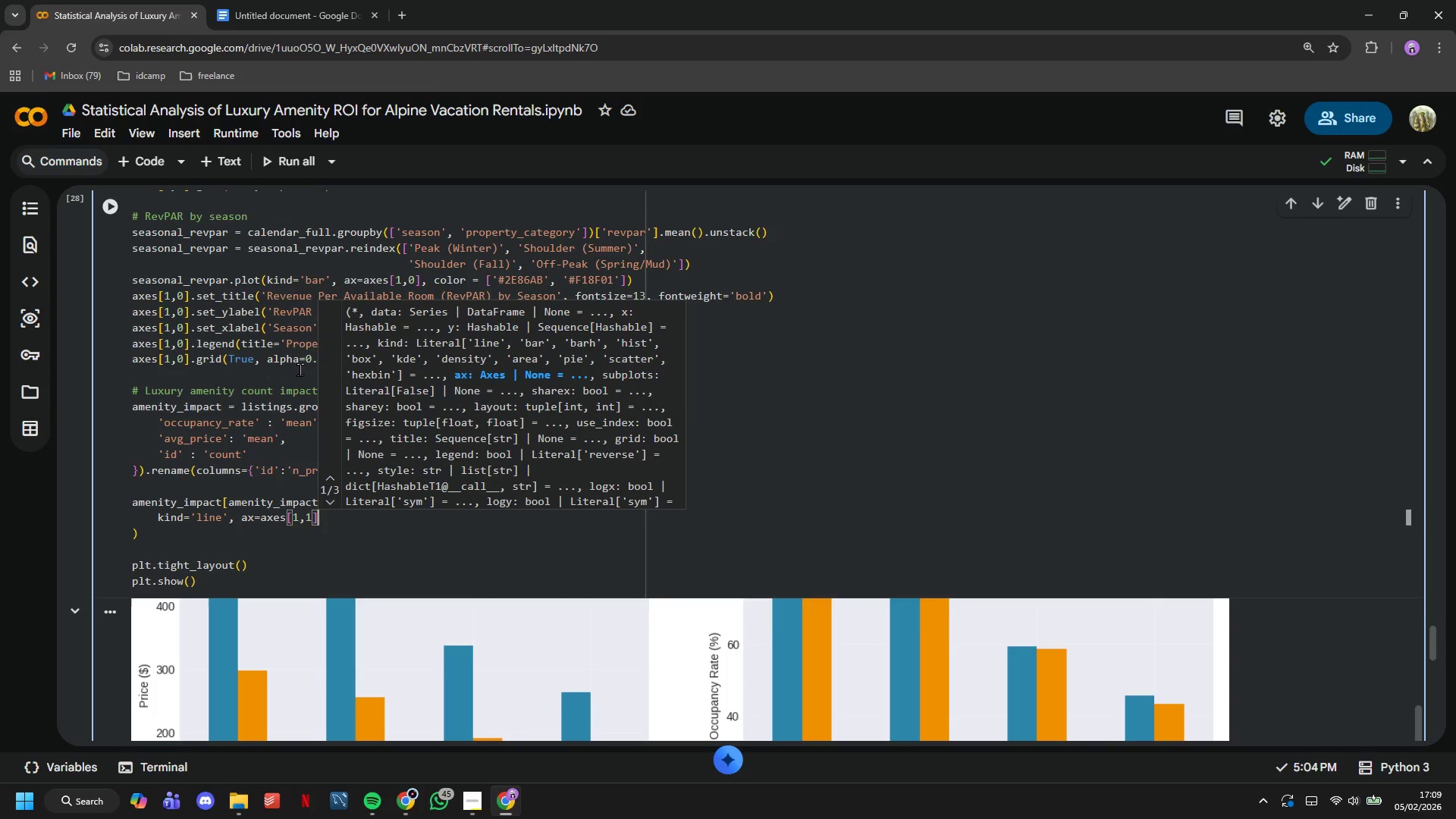 
type(, amrker='0)
key(Backspace)
type(o)
 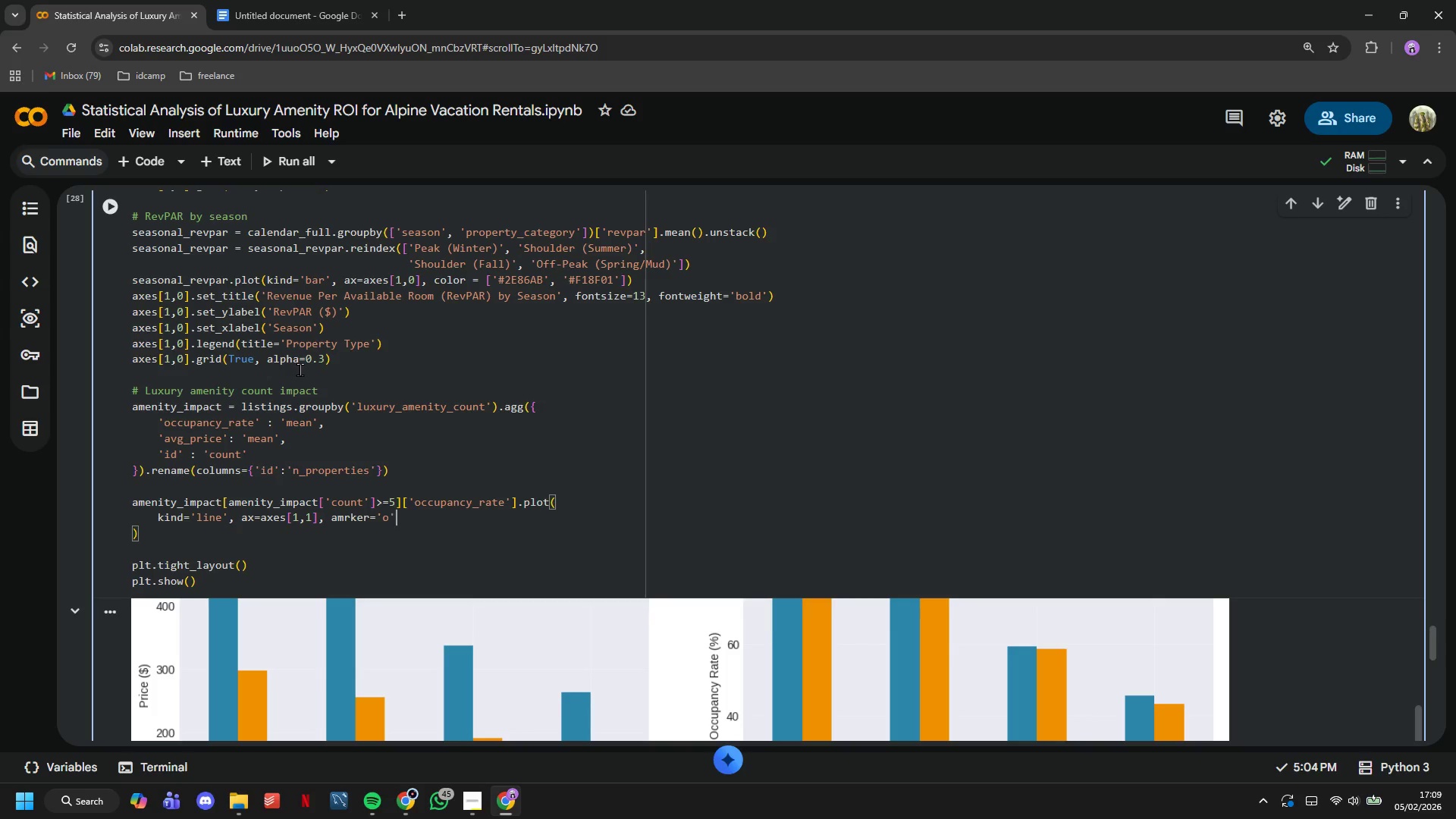 
key(ArrowRight)
 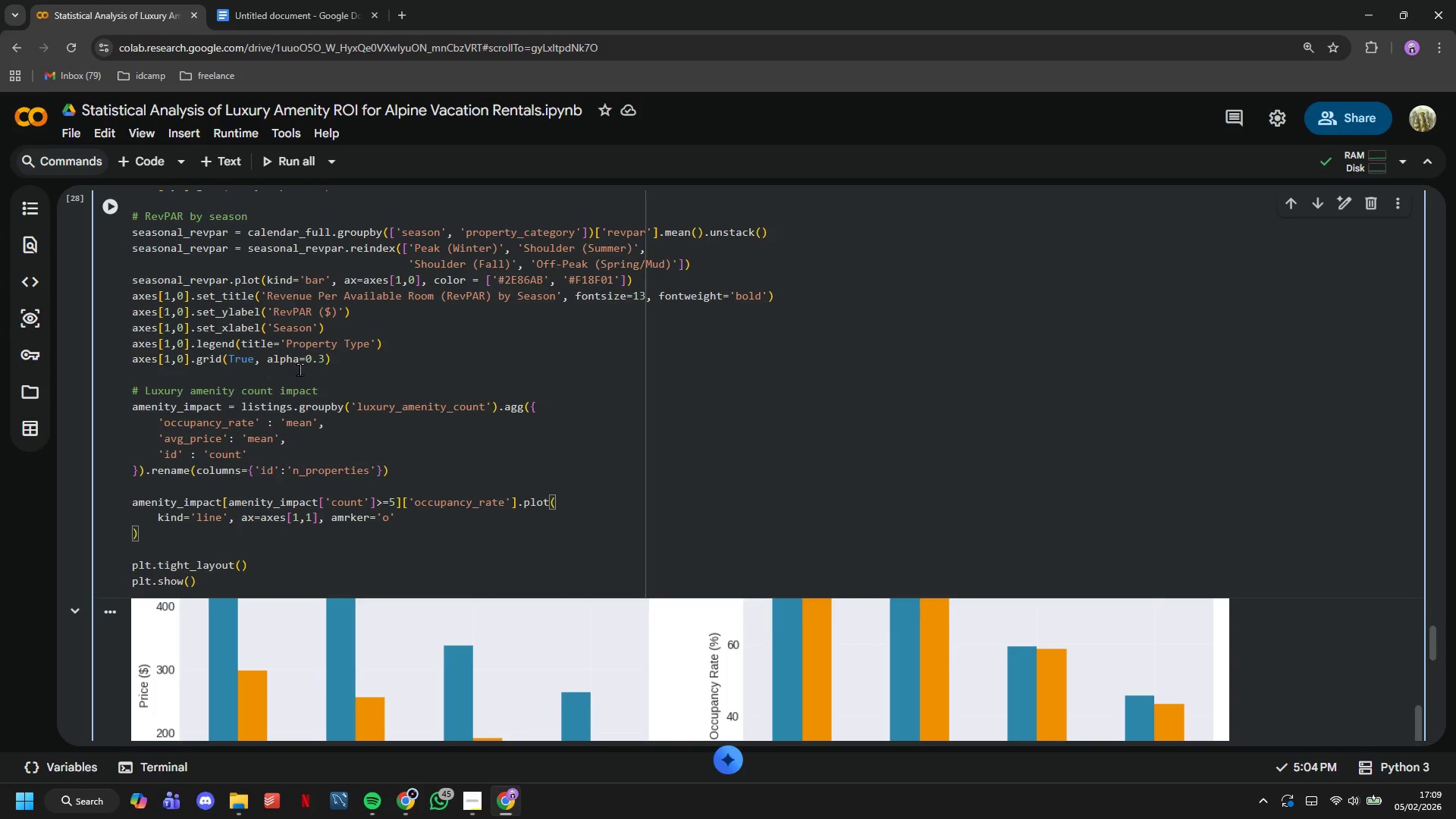 
type(, linewidth=2, markersize=8, color='#A23B72)
 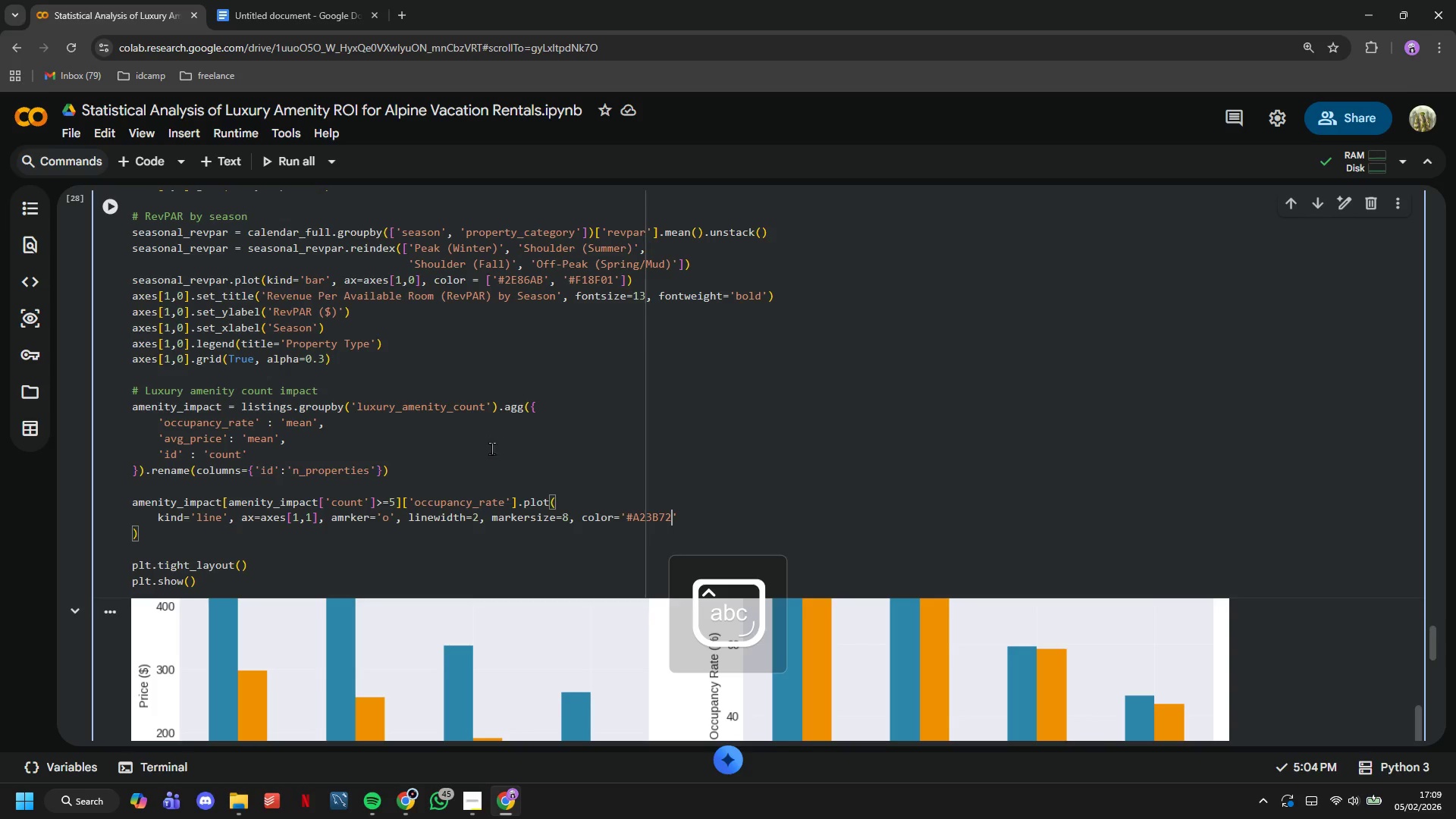 
wait(5.59)
 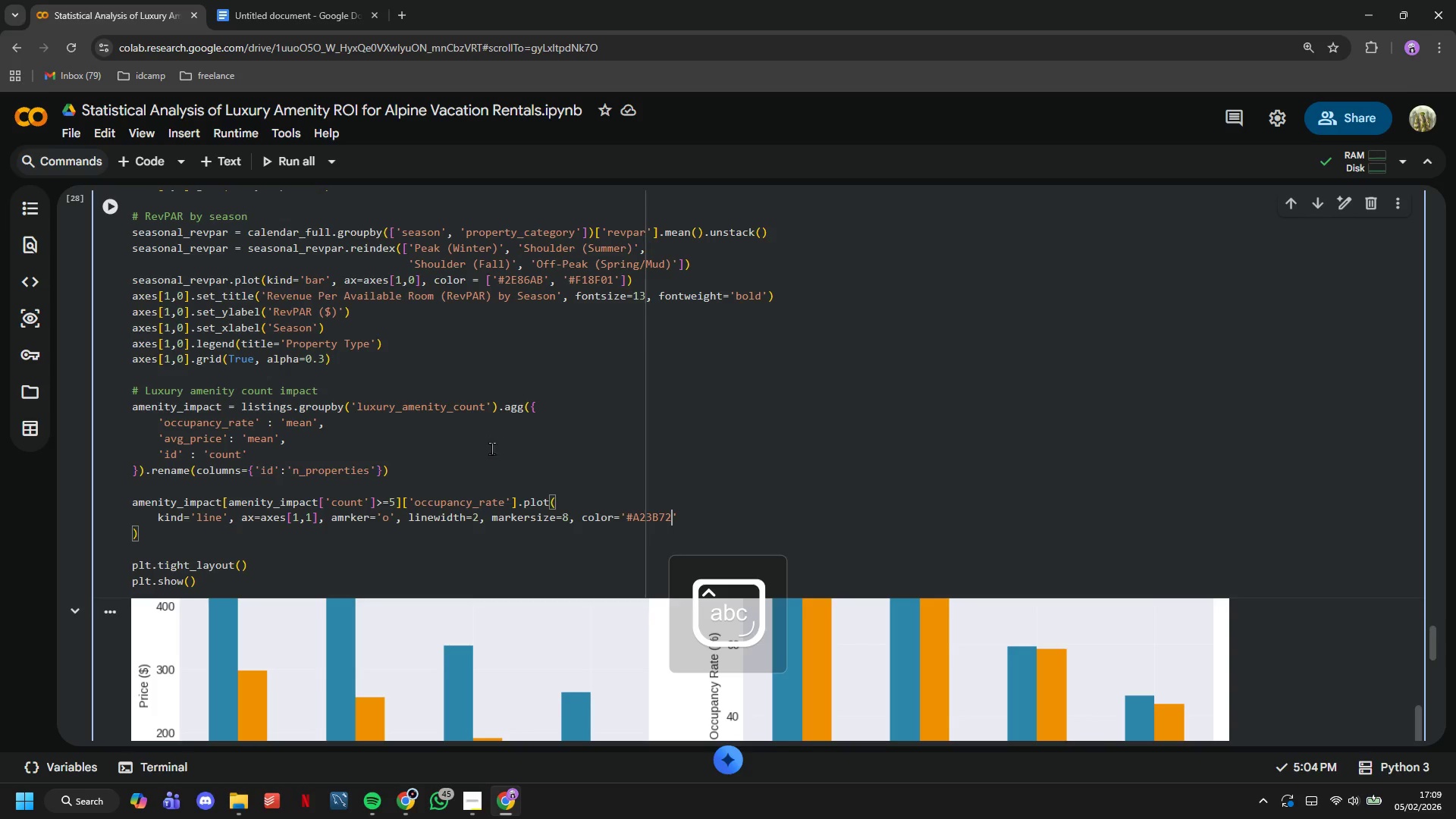 
left_click([114, 197])
 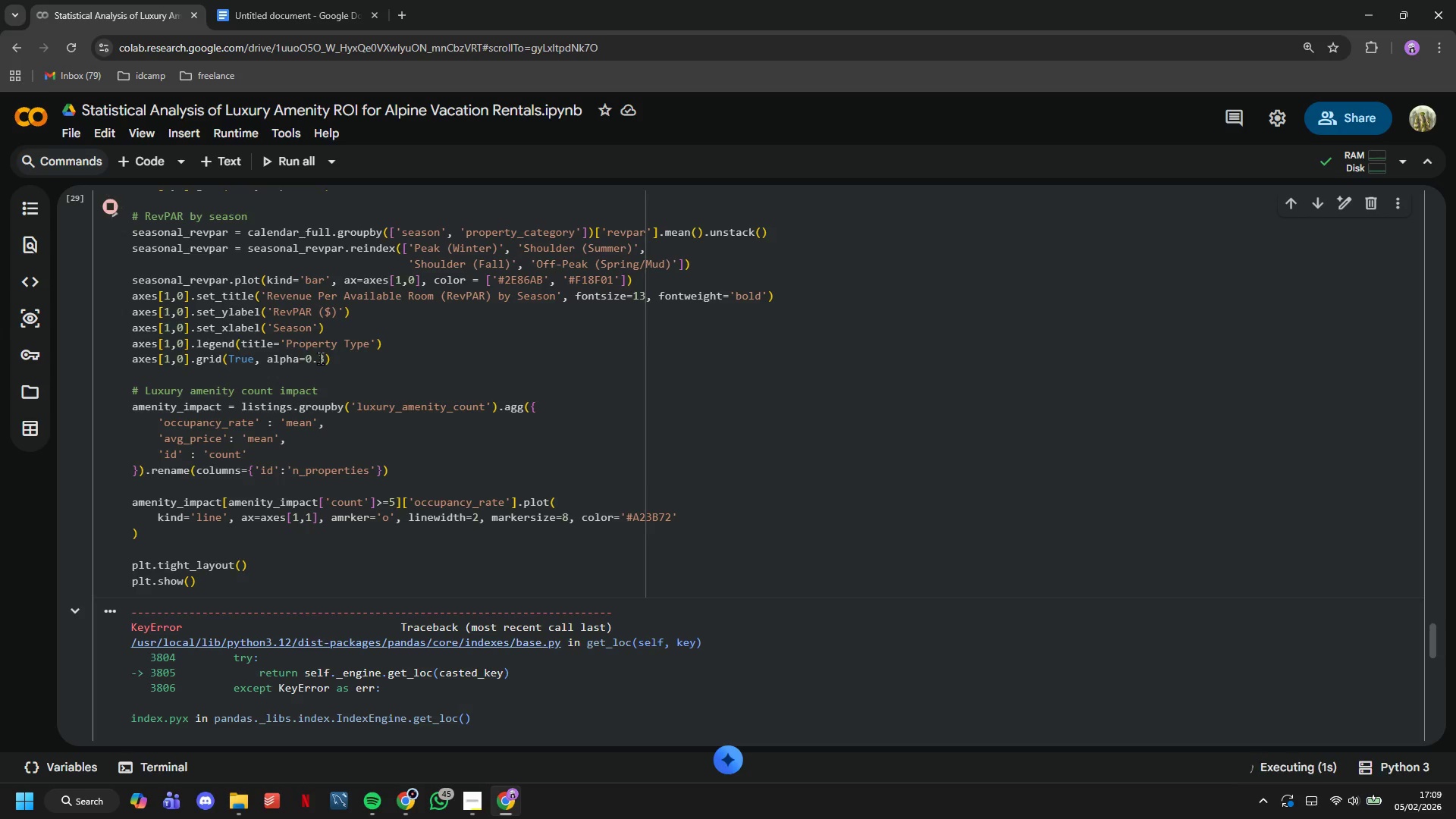 
scroll: coordinate [356, 412], scroll_direction: down, amount: 10.0
 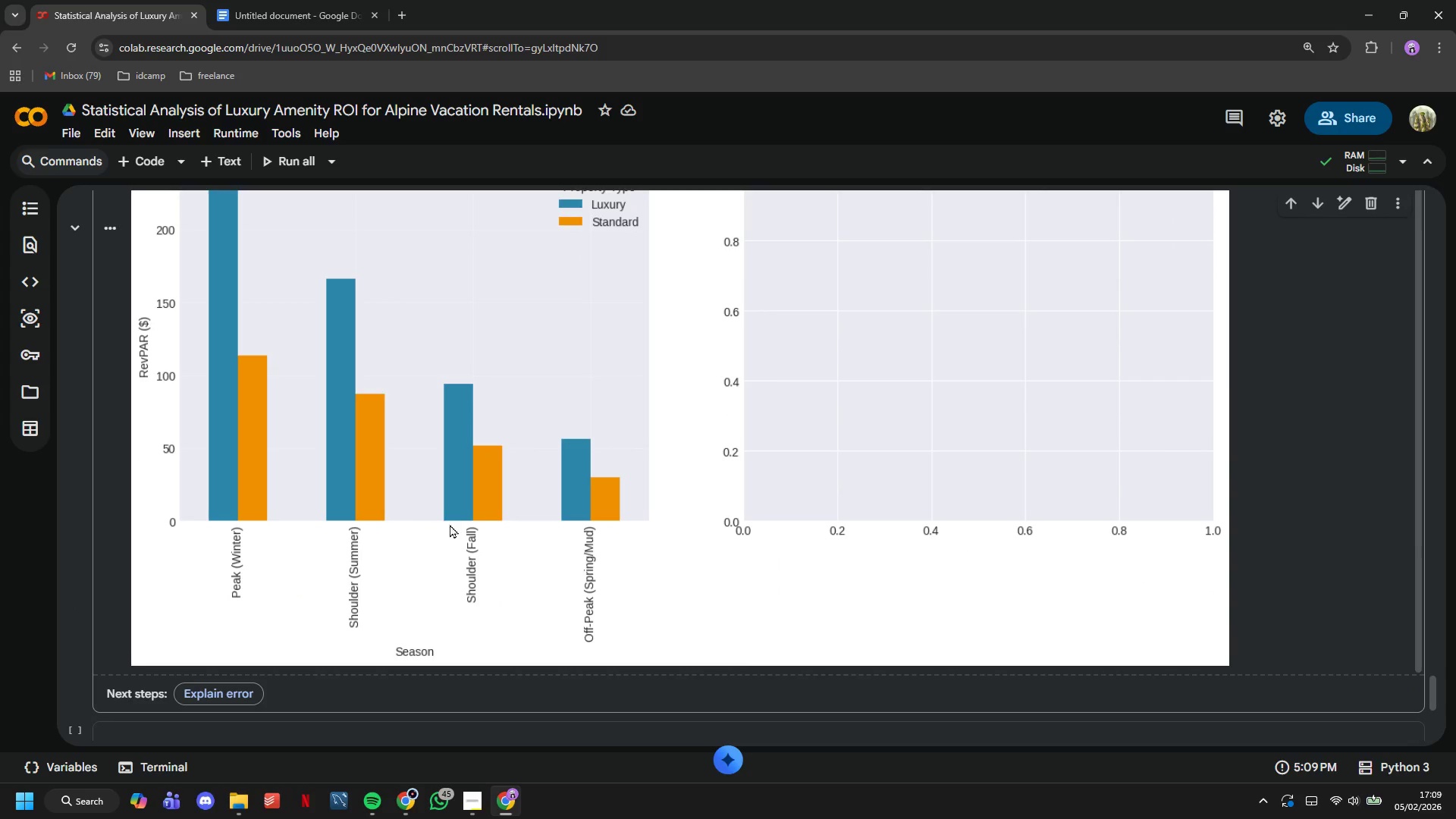 
scroll: coordinate [518, 497], scroll_direction: up, amount: 12.0
 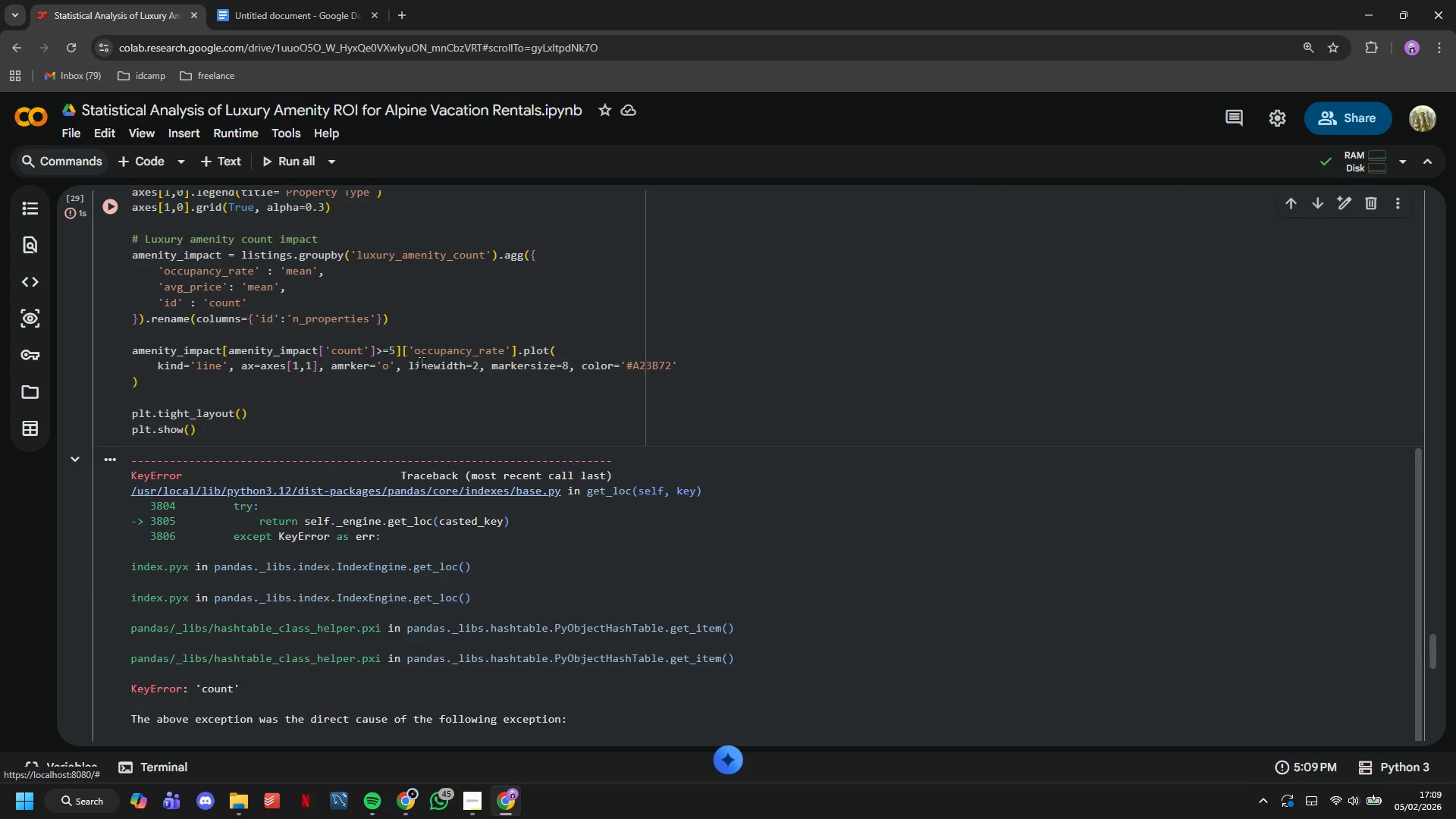 
left_click([372, 319])
 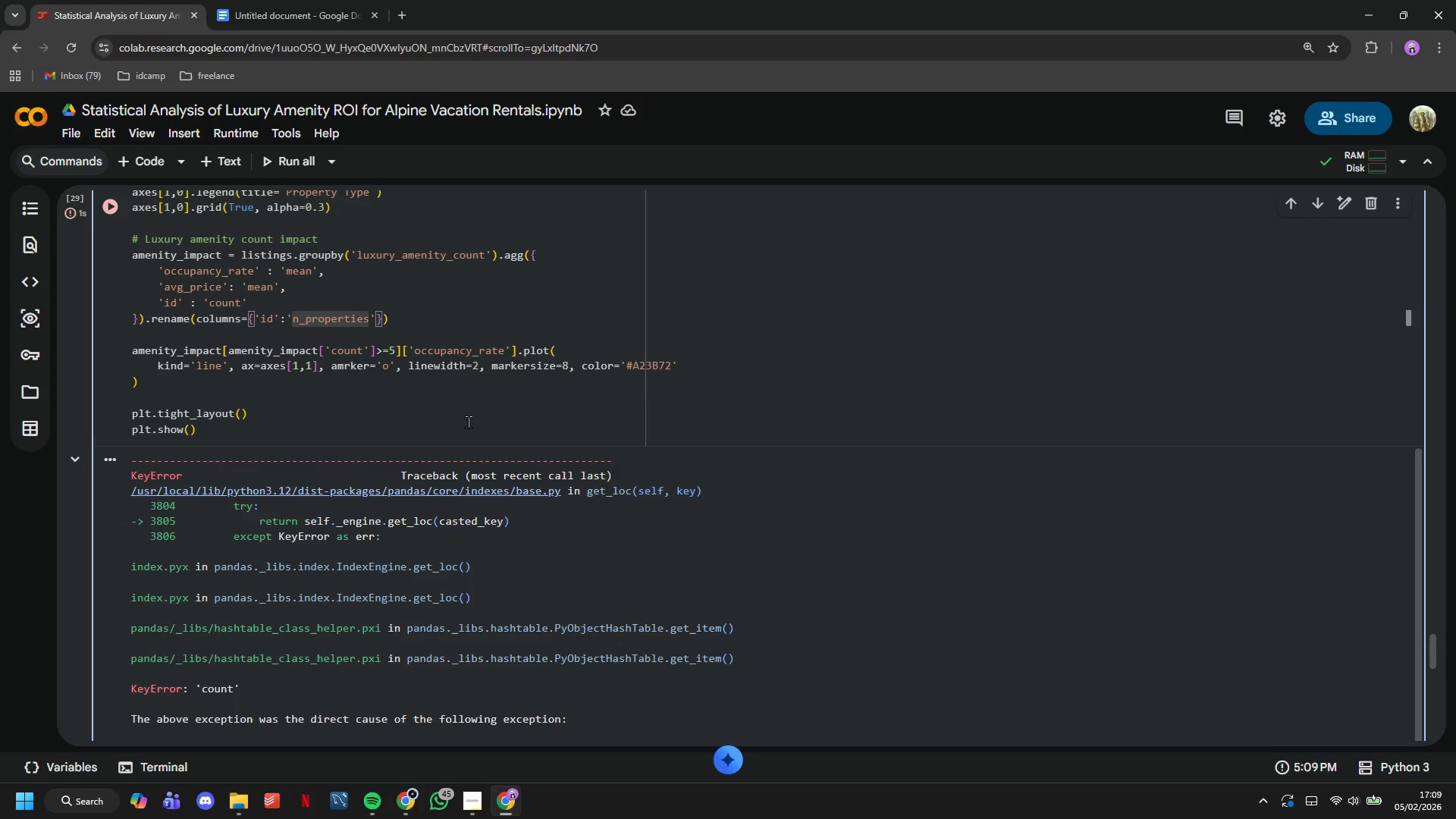 
hold_key(key=Backspace, duration=0.67)
 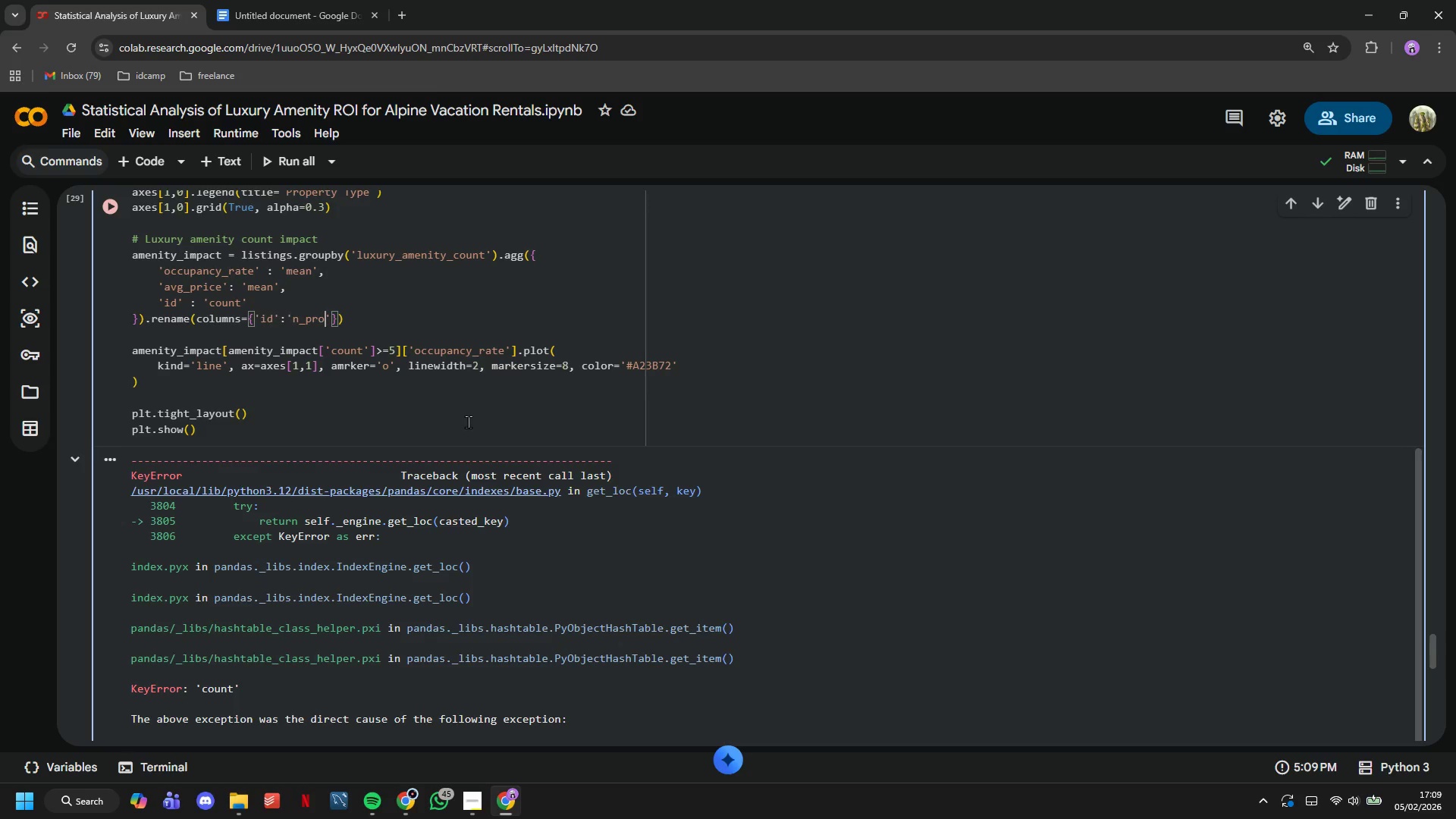 
key(Backspace)
key(Backspace)
key(Backspace)
key(Backspace)
key(Backspace)
type(count)
 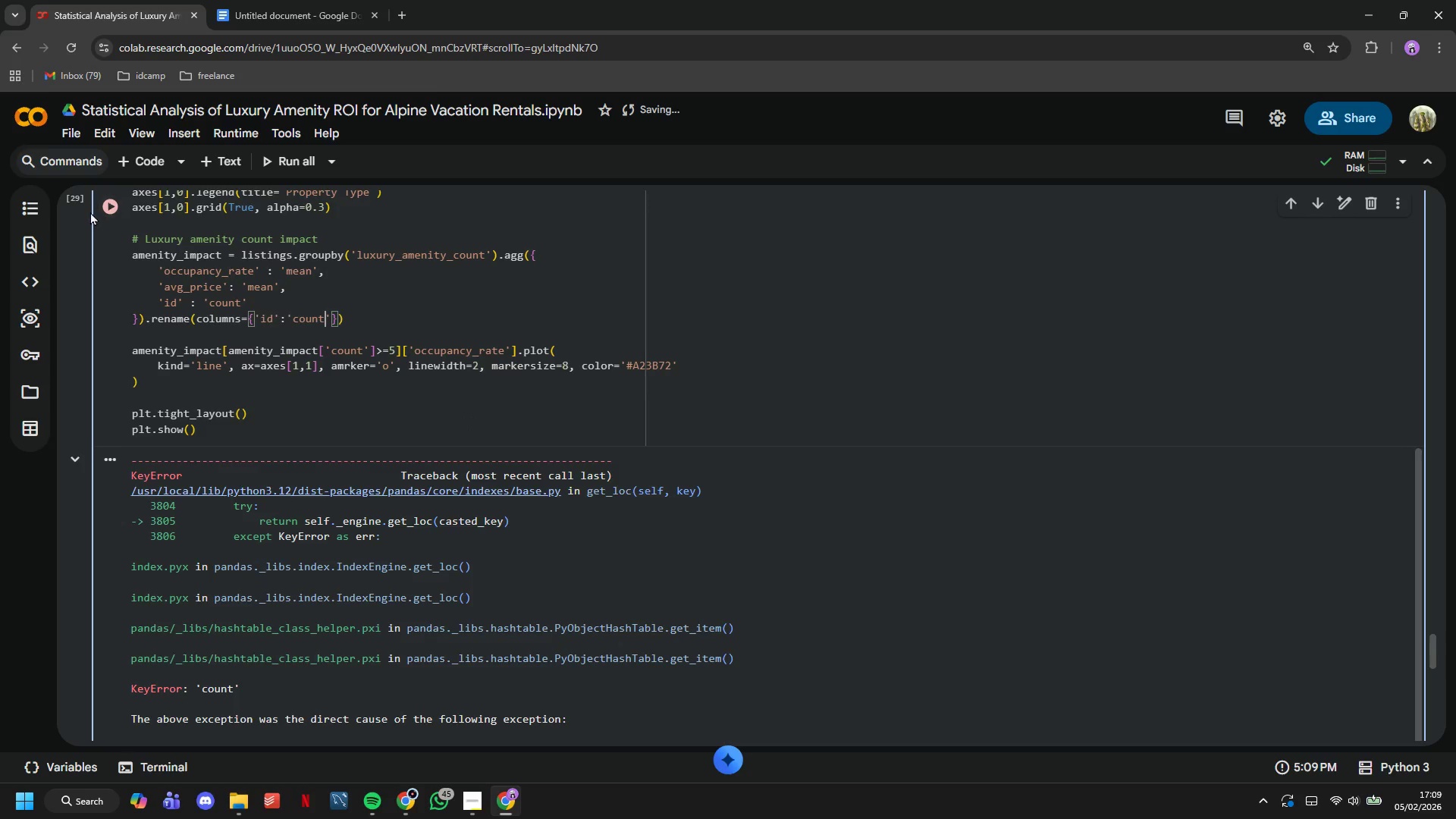 
left_click([105, 208])
 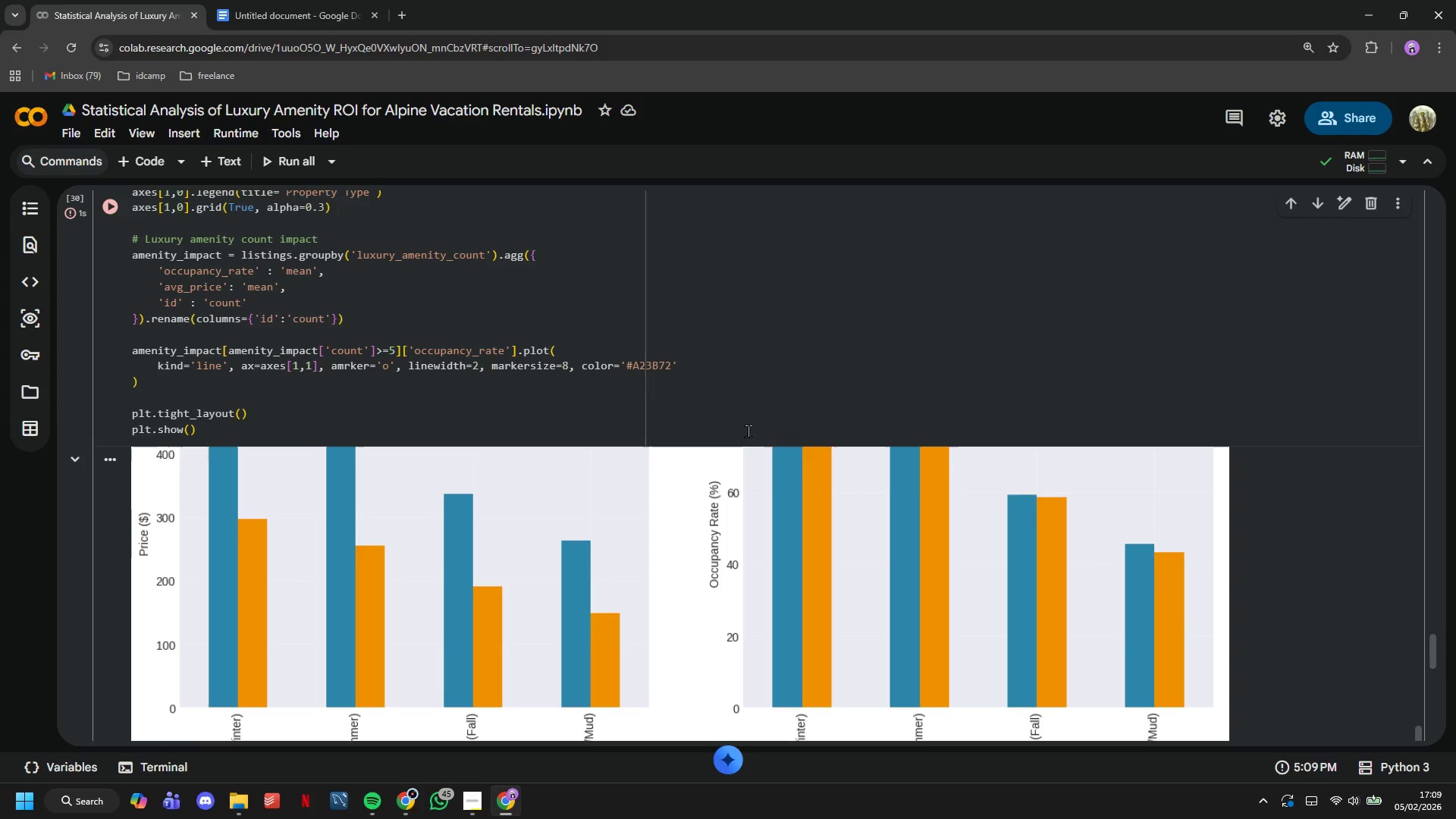 
scroll: coordinate [686, 544], scroll_direction: up, amount: 7.0
 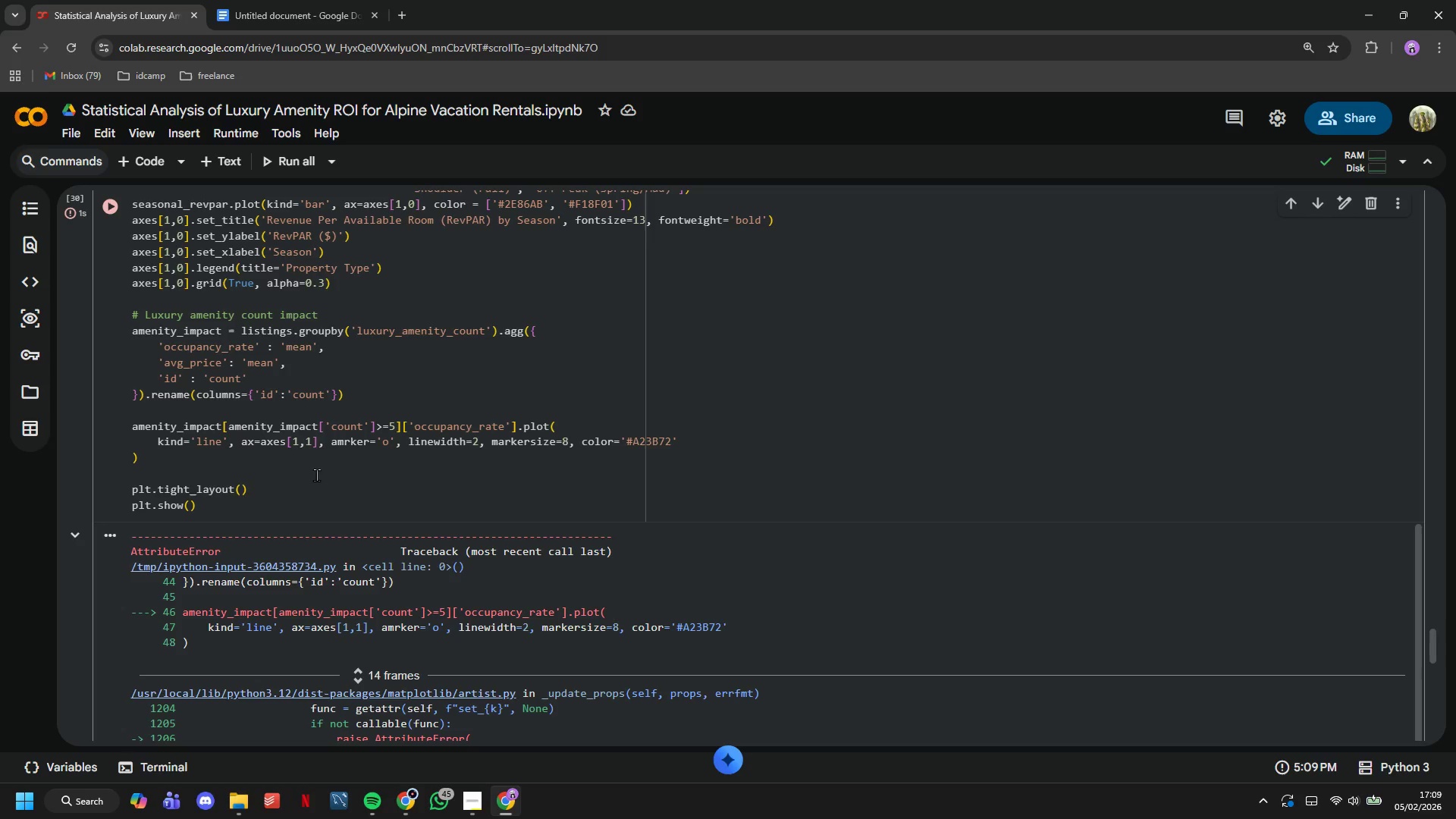 
double_click([362, 444])
 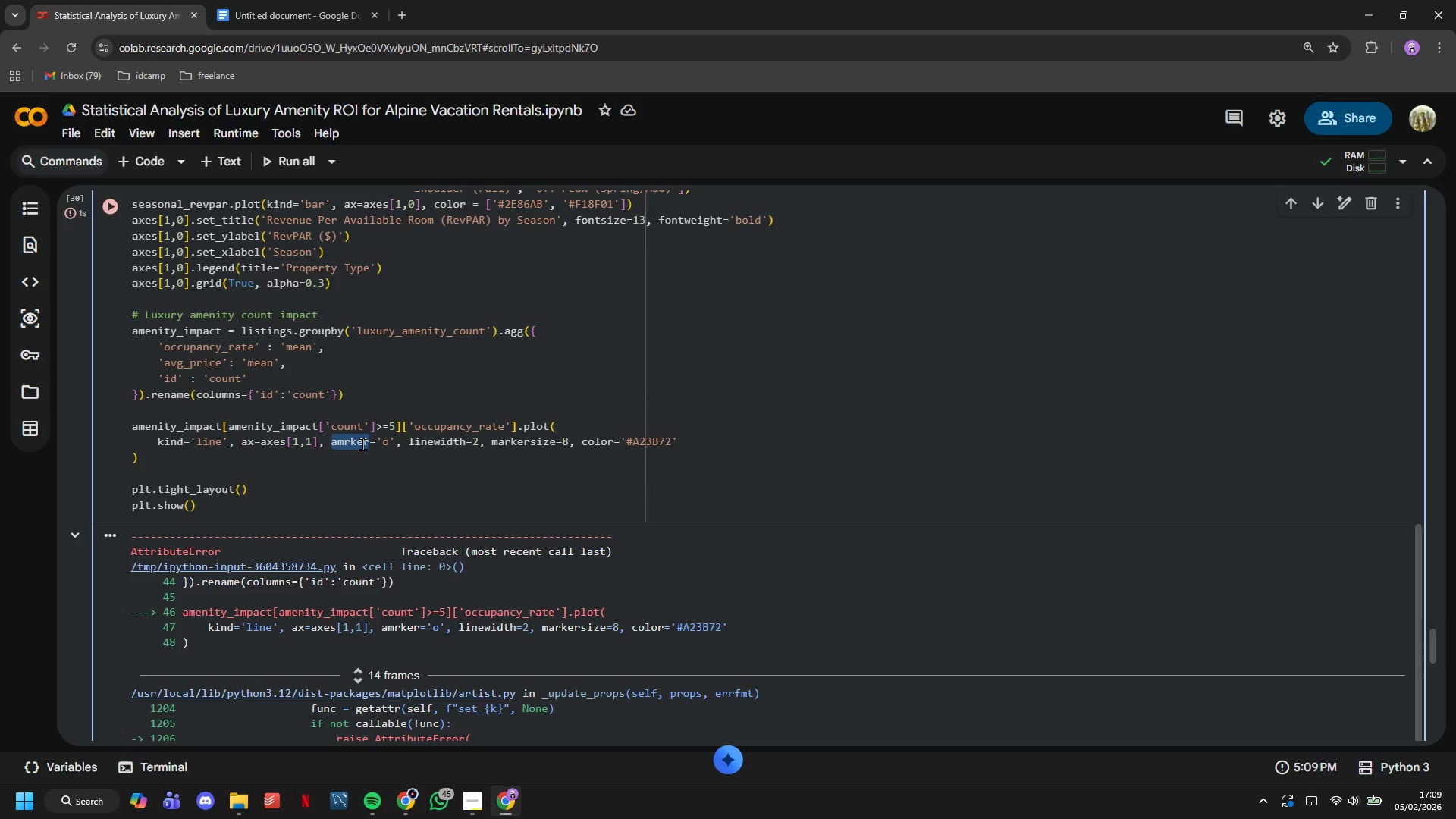 
type(marker)
 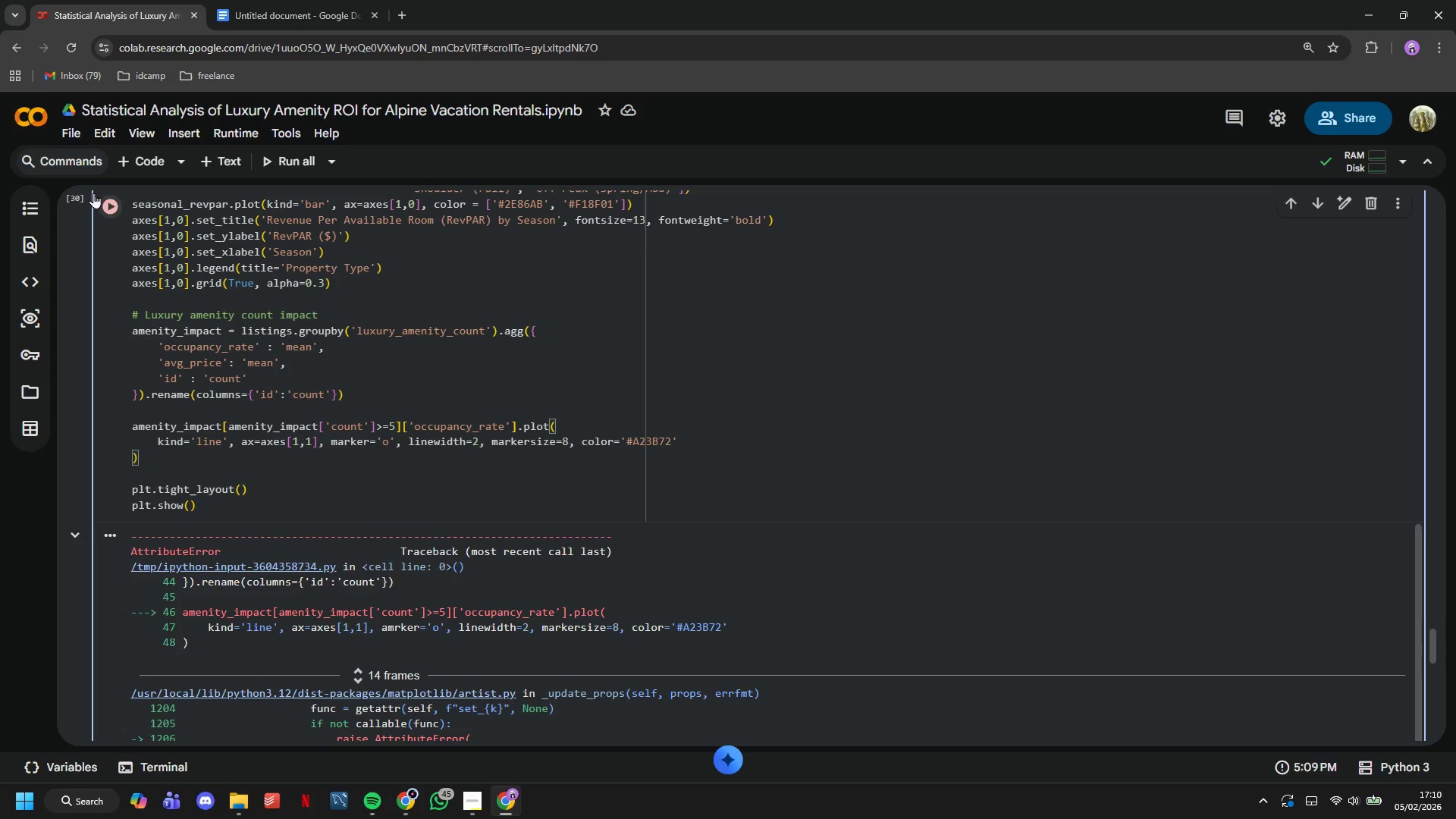 
left_click([104, 205])
 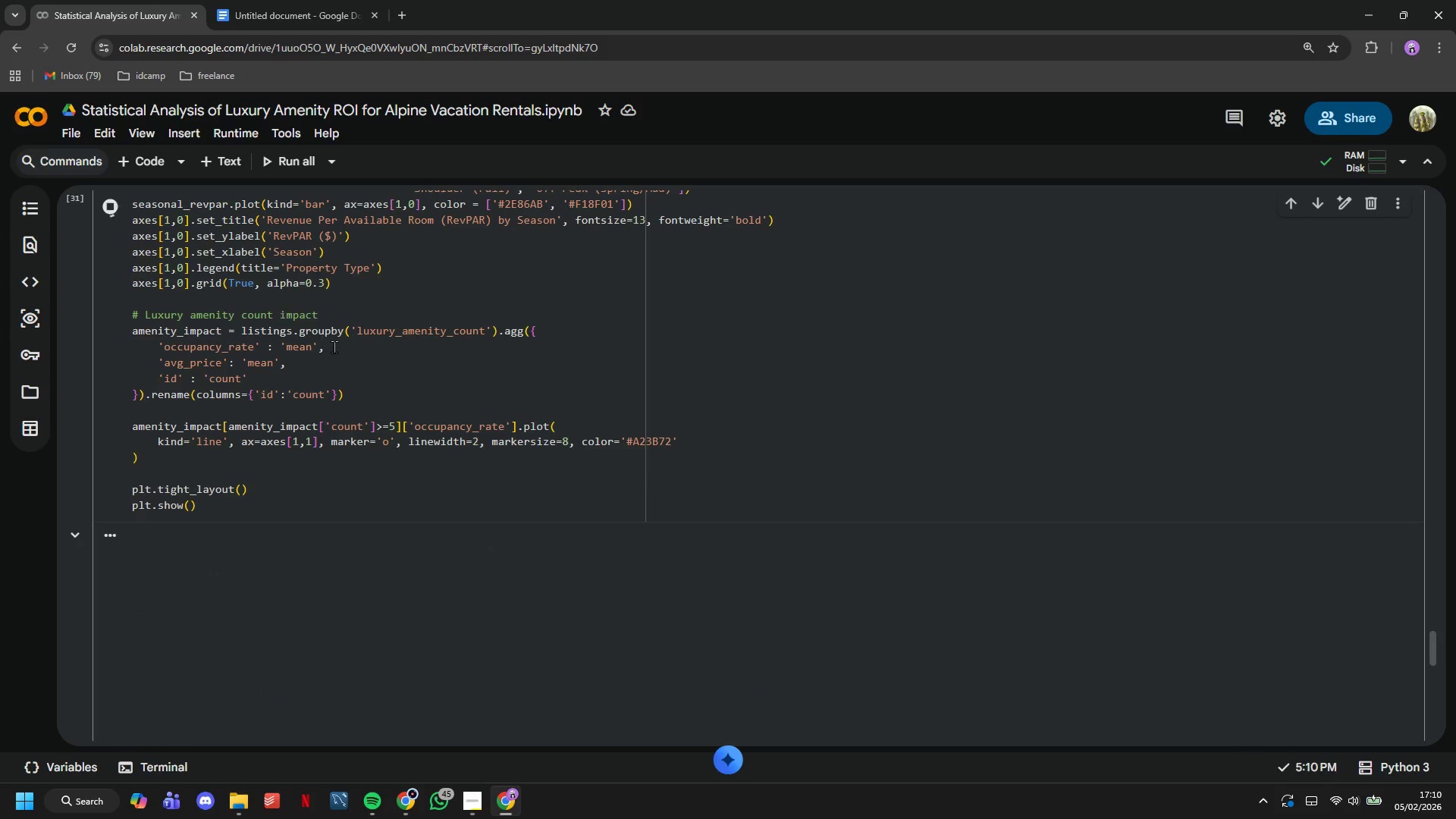 
scroll: coordinate [350, 359], scroll_direction: down, amount: 7.0
 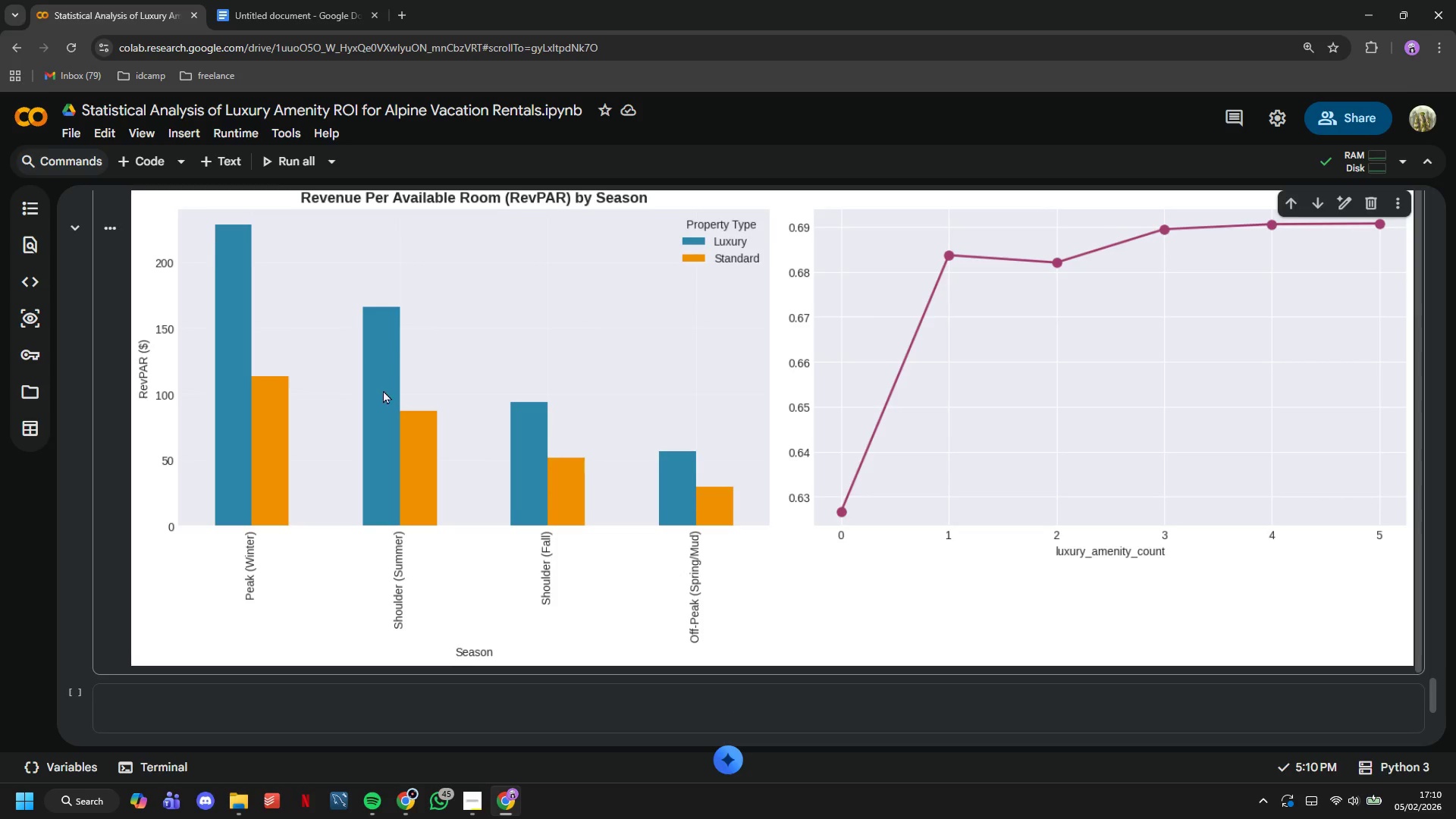 
scroll: coordinate [397, 413], scroll_direction: up, amount: 13.0
 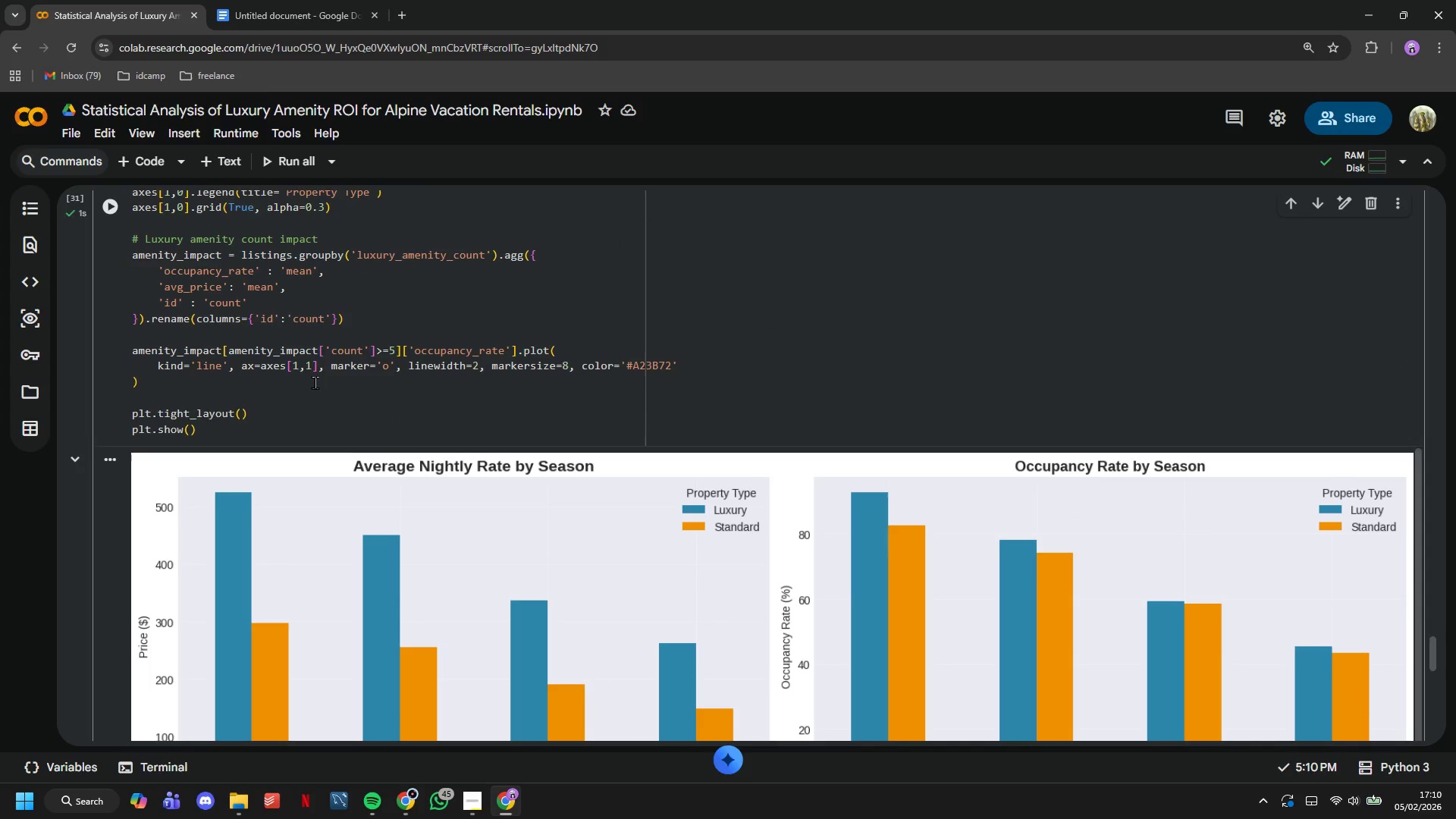 
left_click([314, 381])
 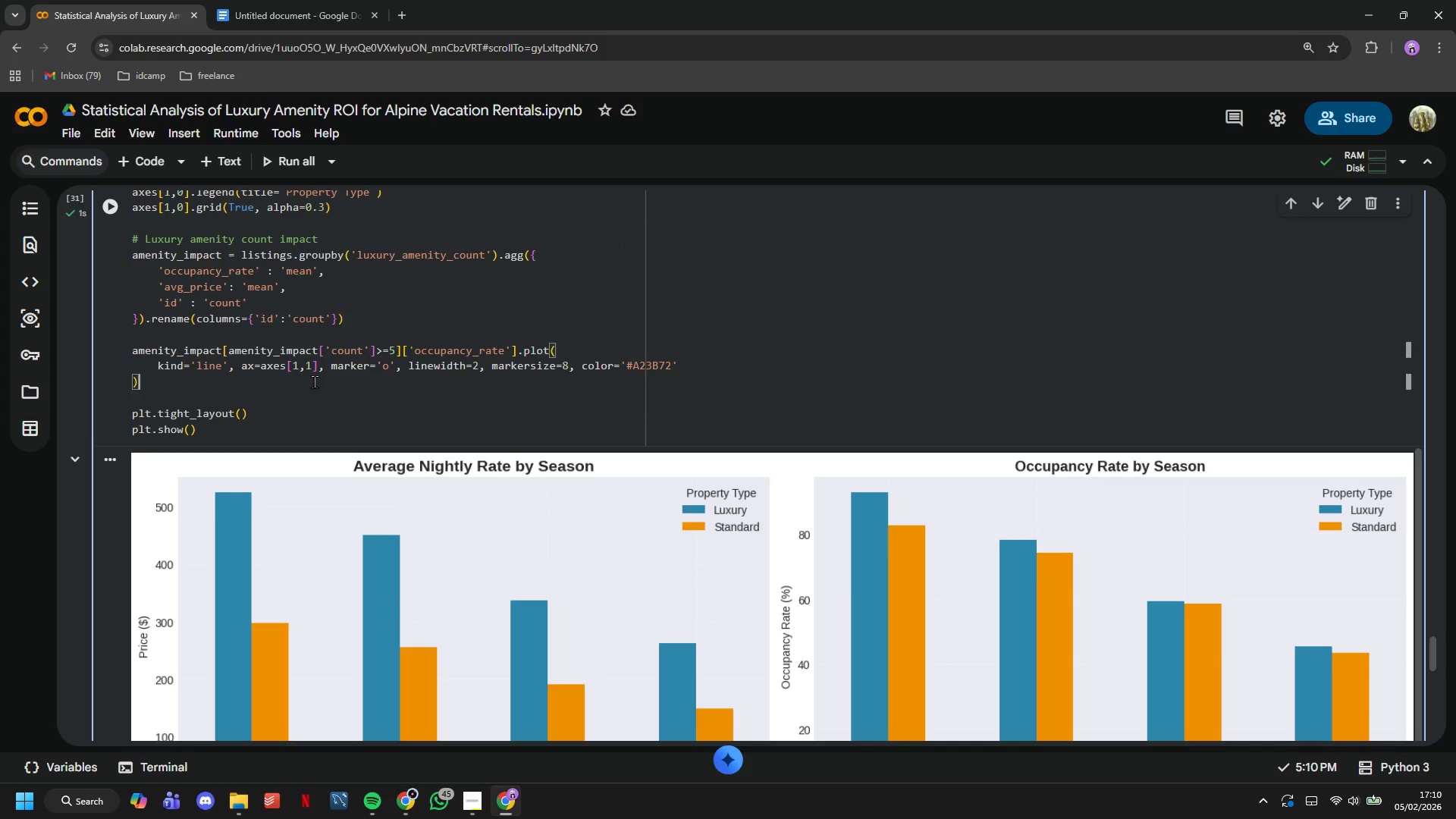 
key(Enter)
 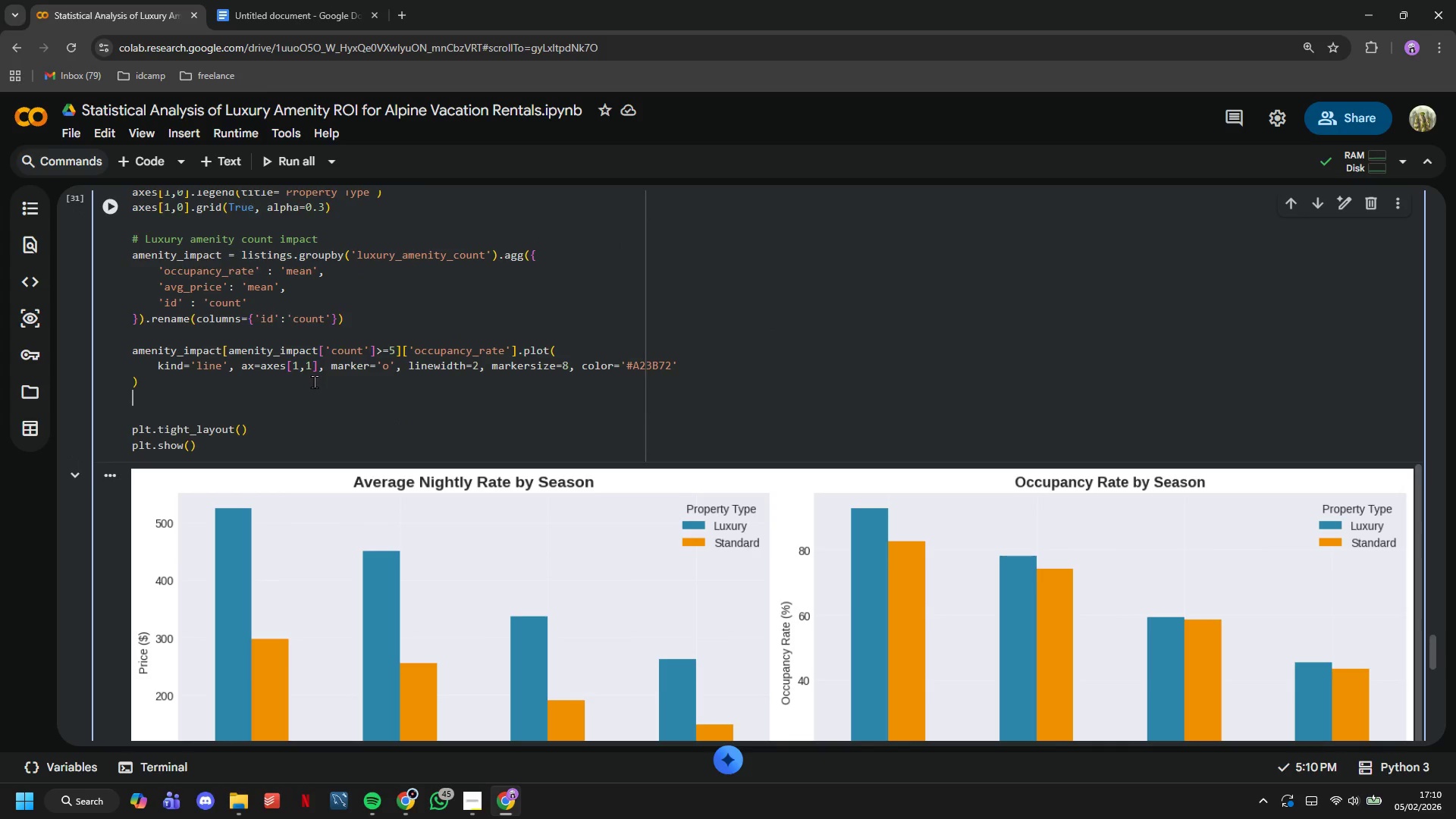 
type(azes[1,1)
 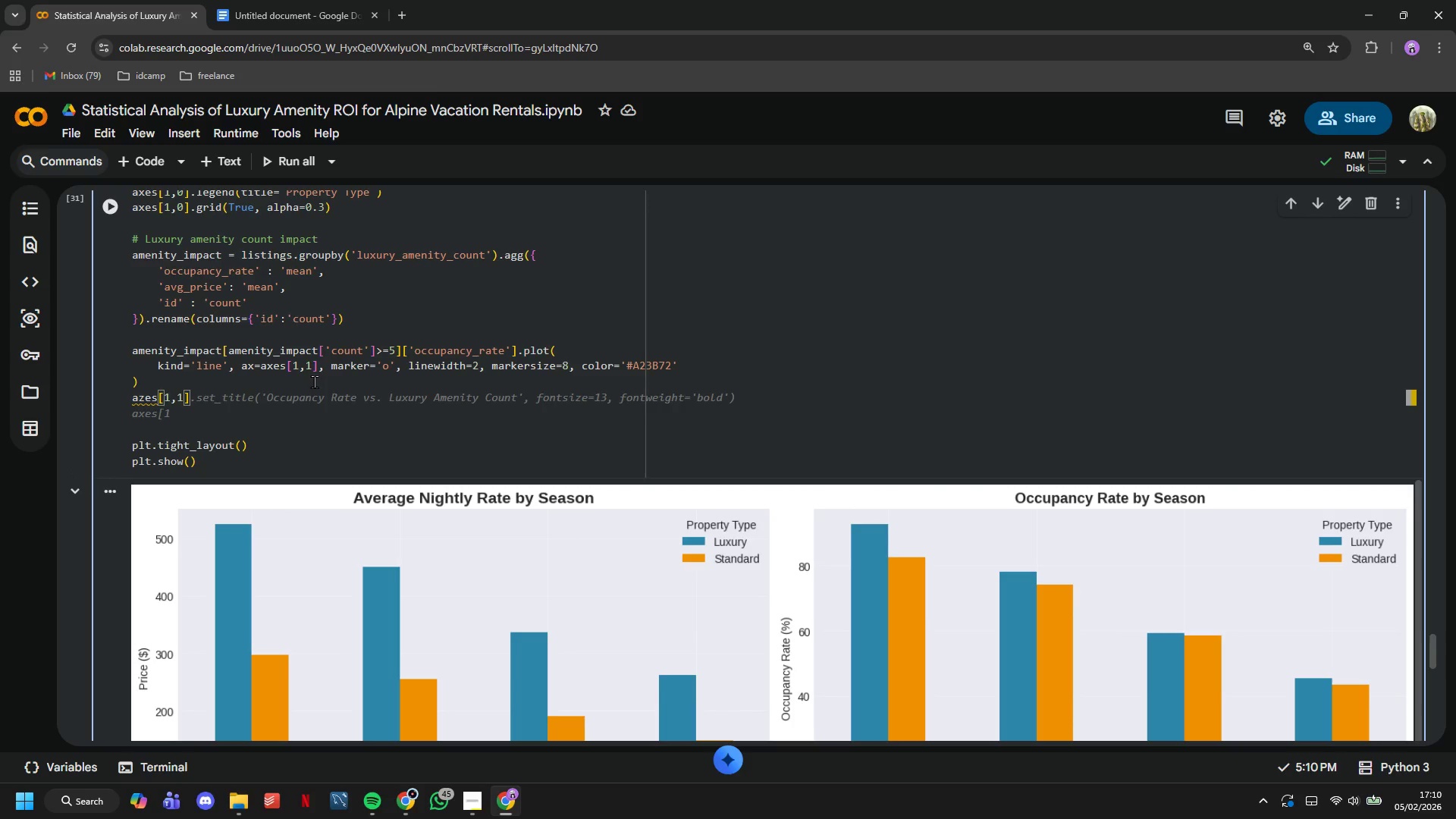 
key(ArrowRight)
 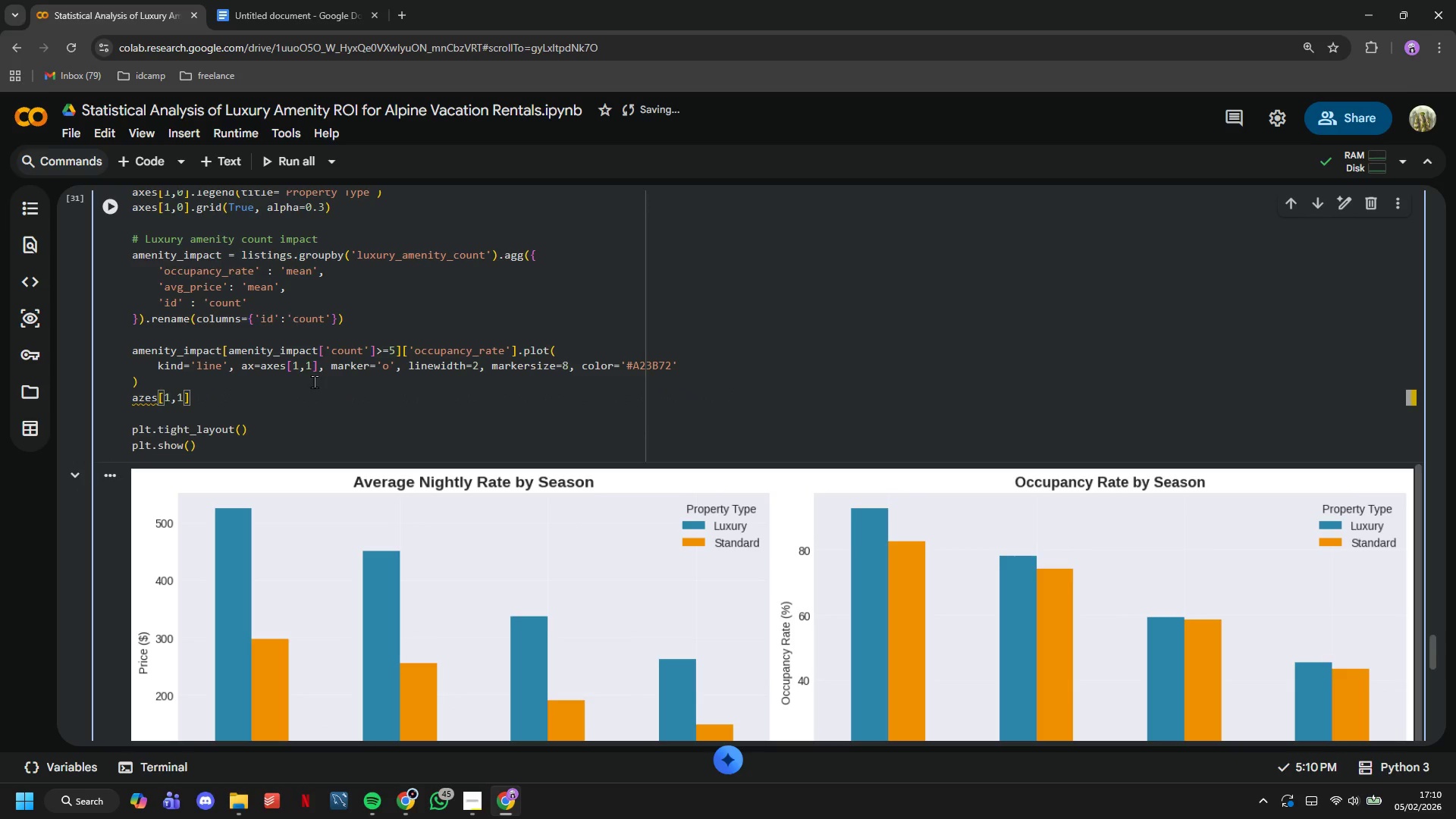 
type(.set_title('Occupancy Rate vs M)
key(Backspace)
type(Number of Luxury Amenities)
 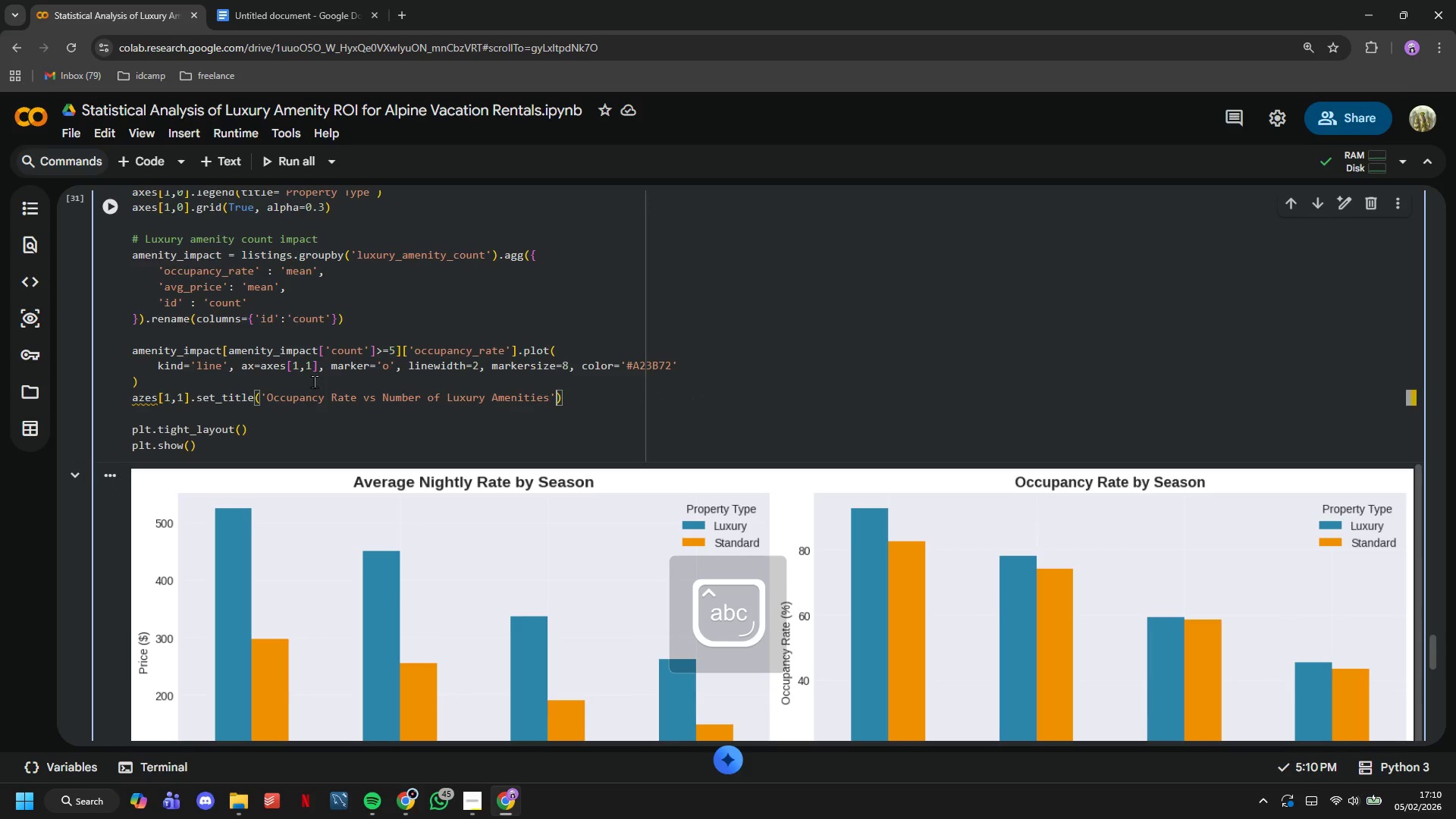 
 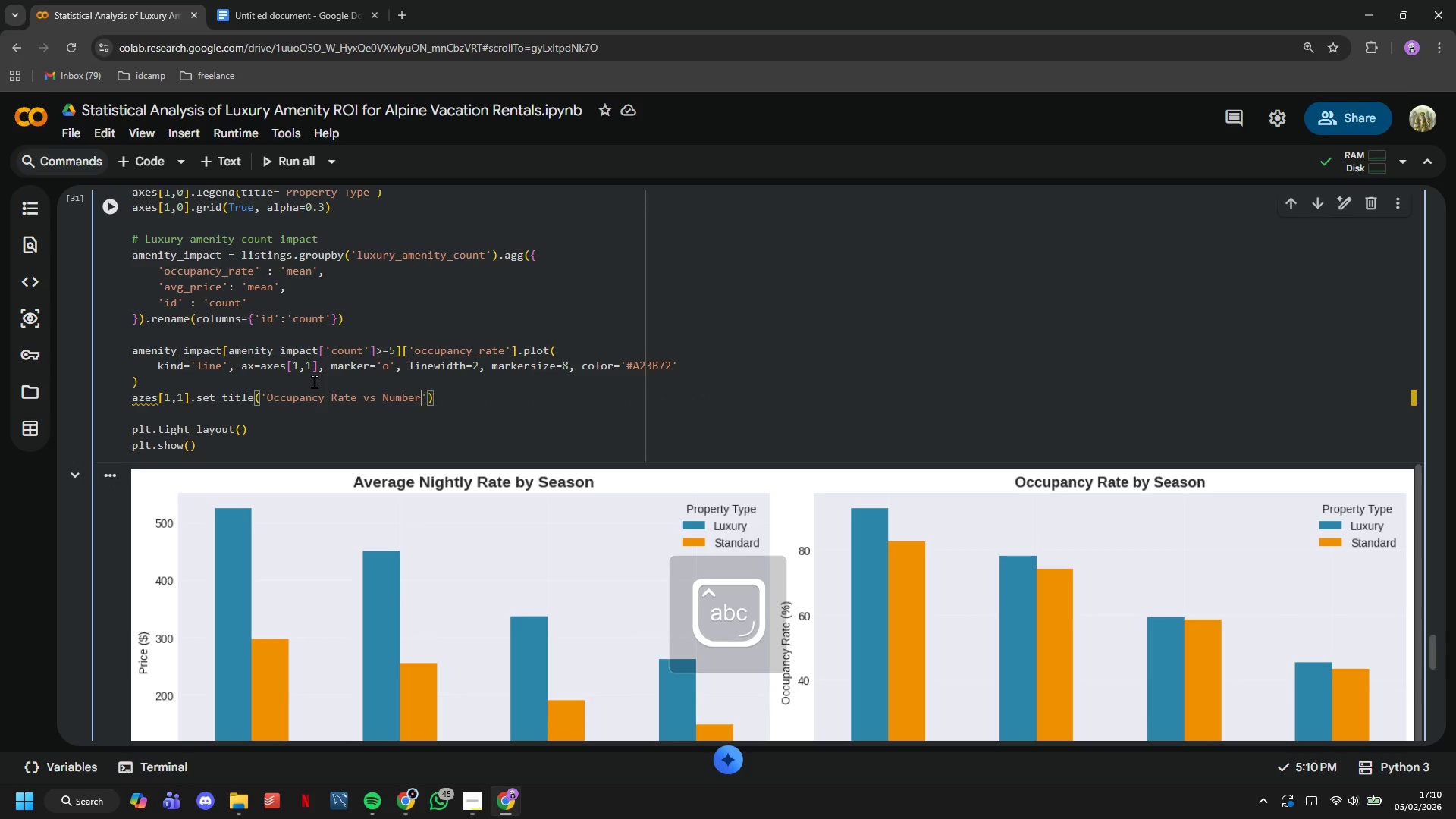 
key(ArrowRight)
 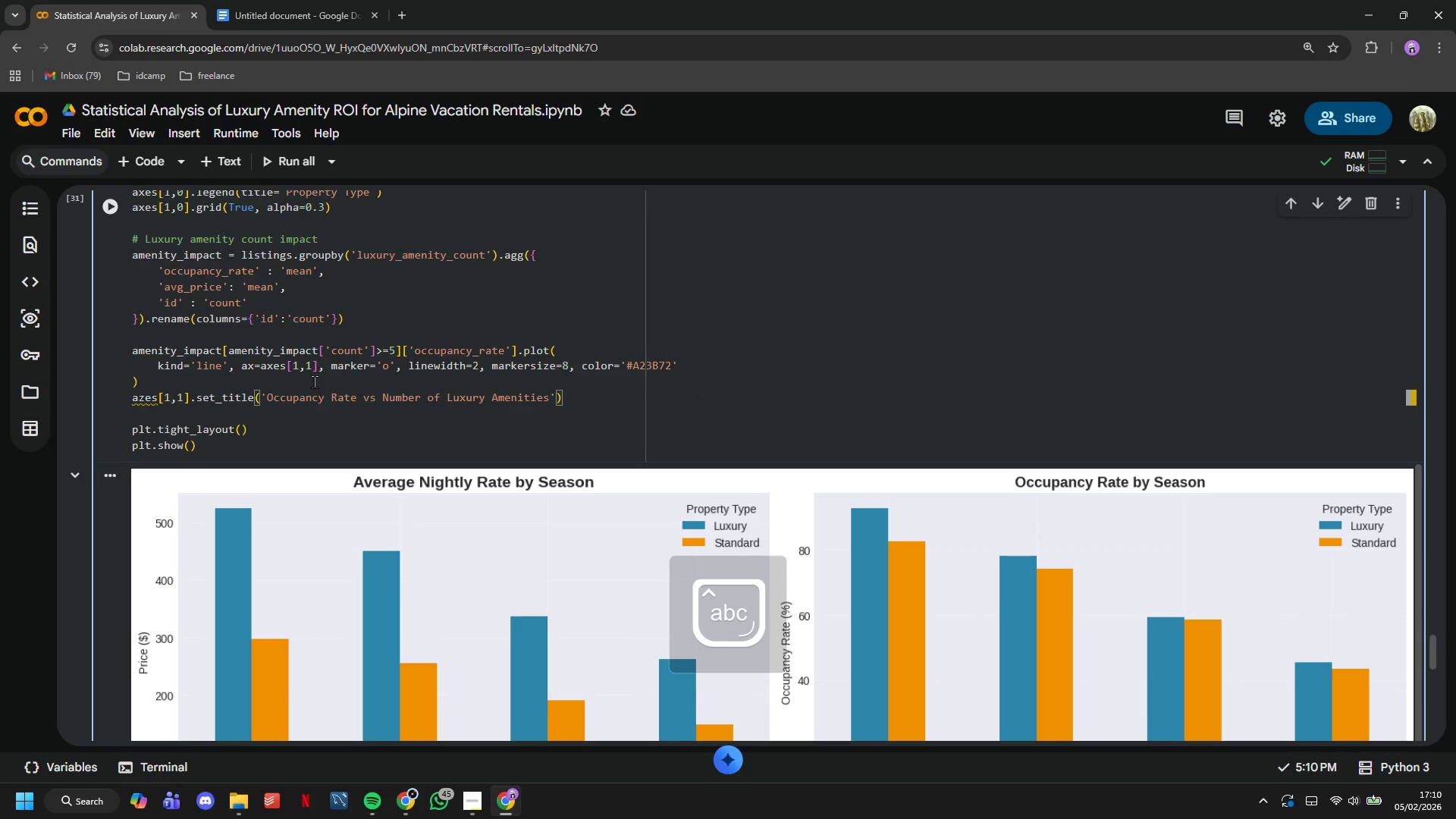 
type(, fontsize=13, )
key(Tab)
type(].set_ylabel('Average Occupancy Rate)
 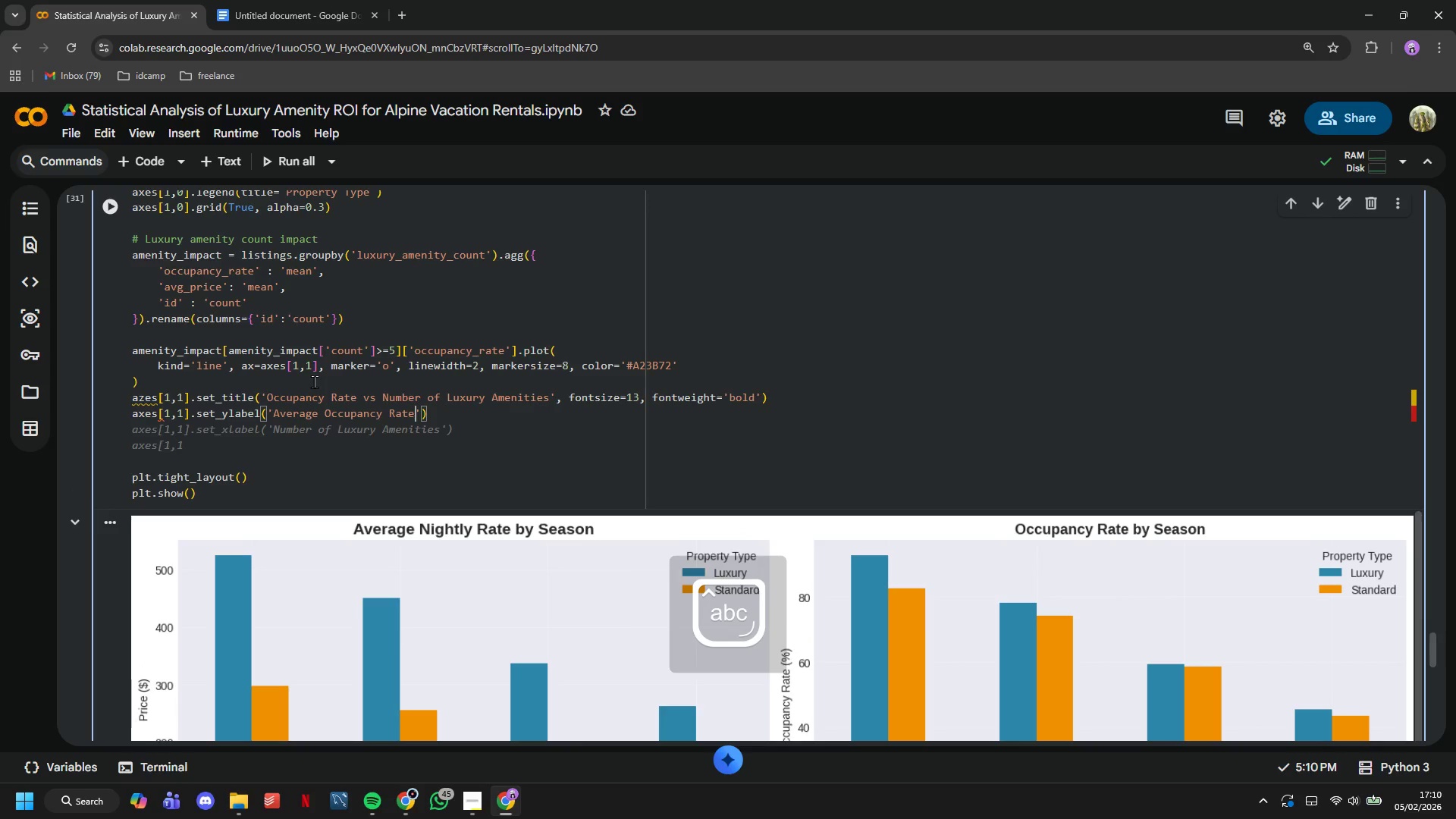 
key(ArrowRight)
 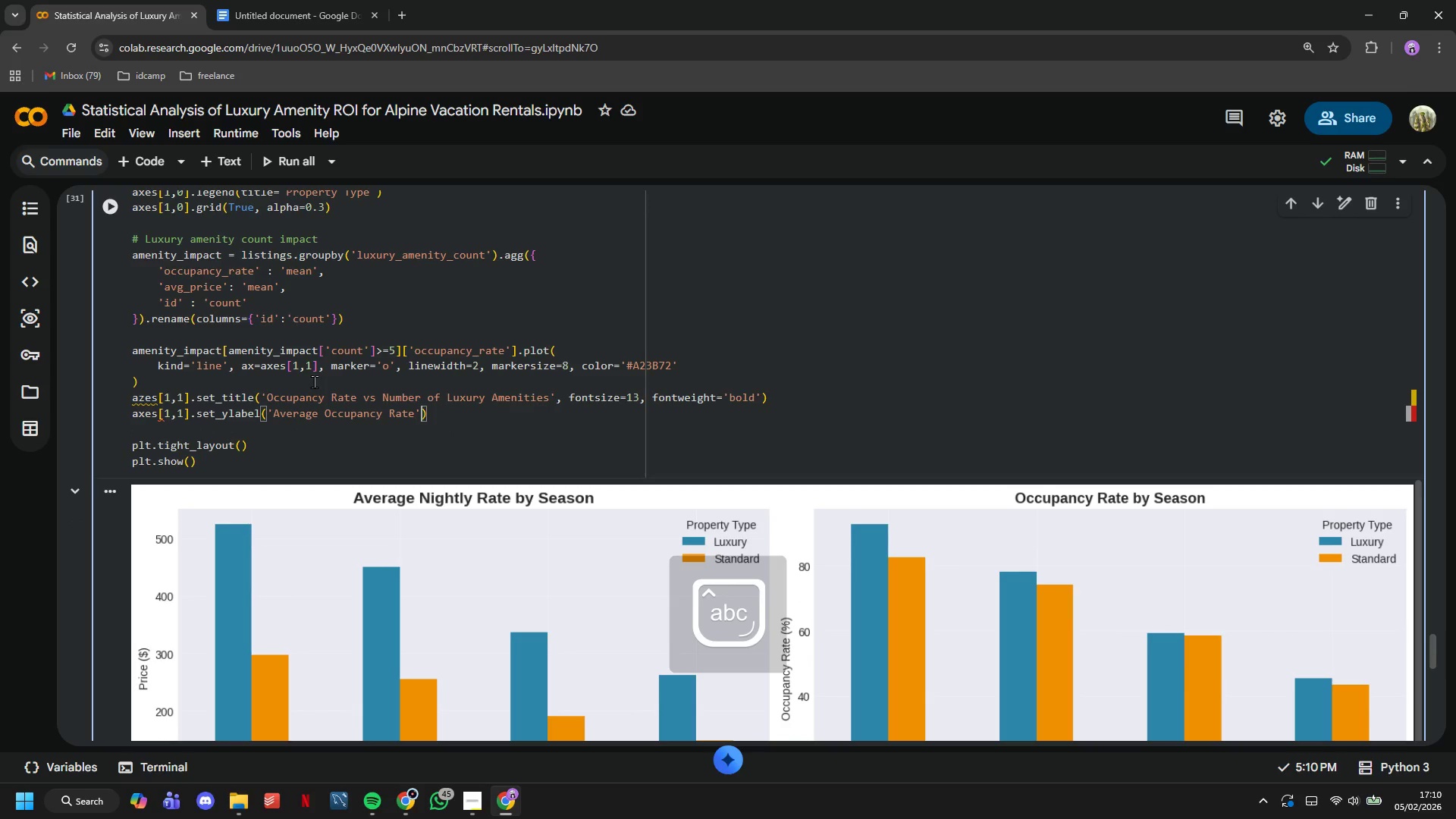 
key(ArrowRight)
 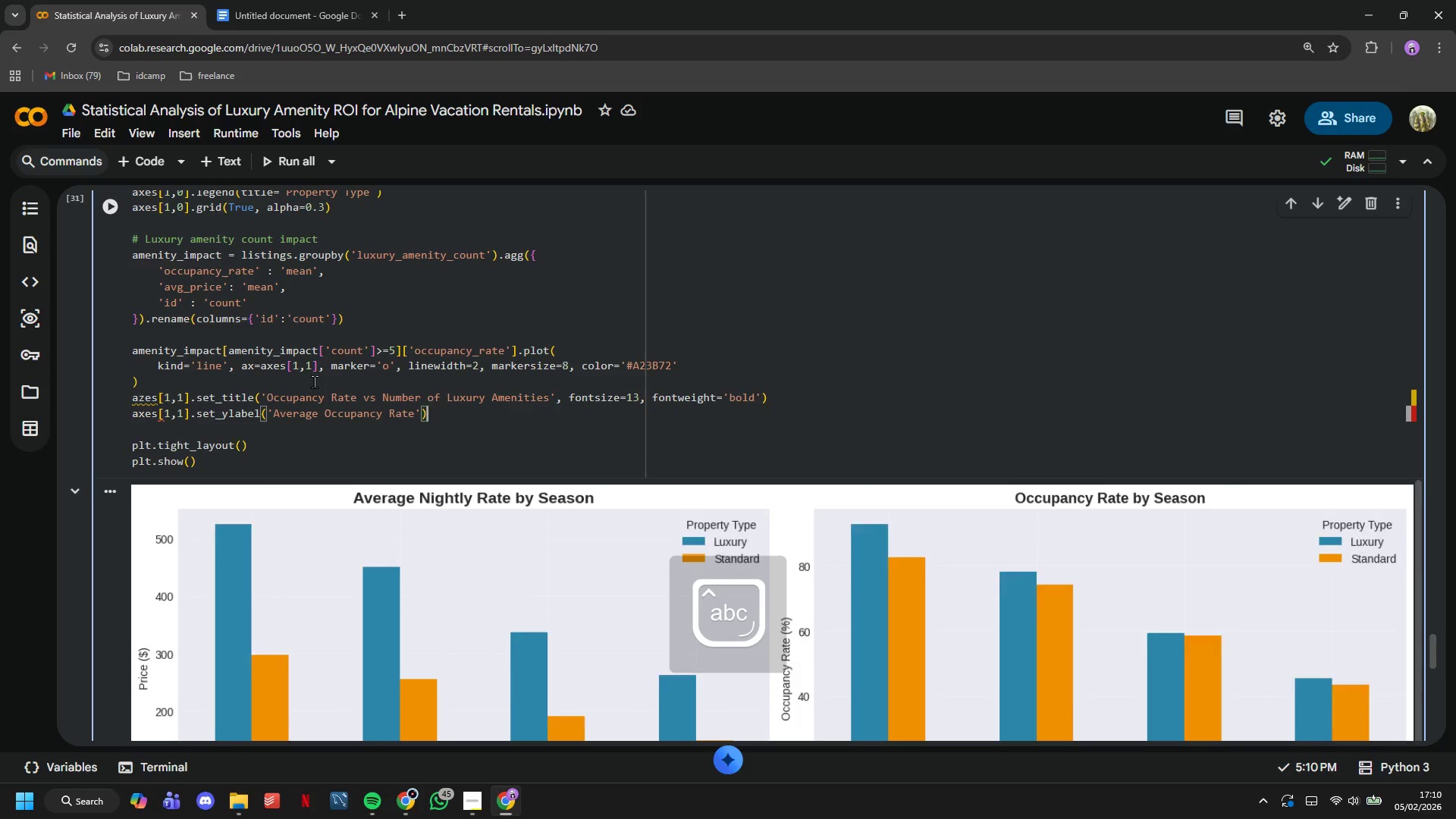 
key(Enter)
 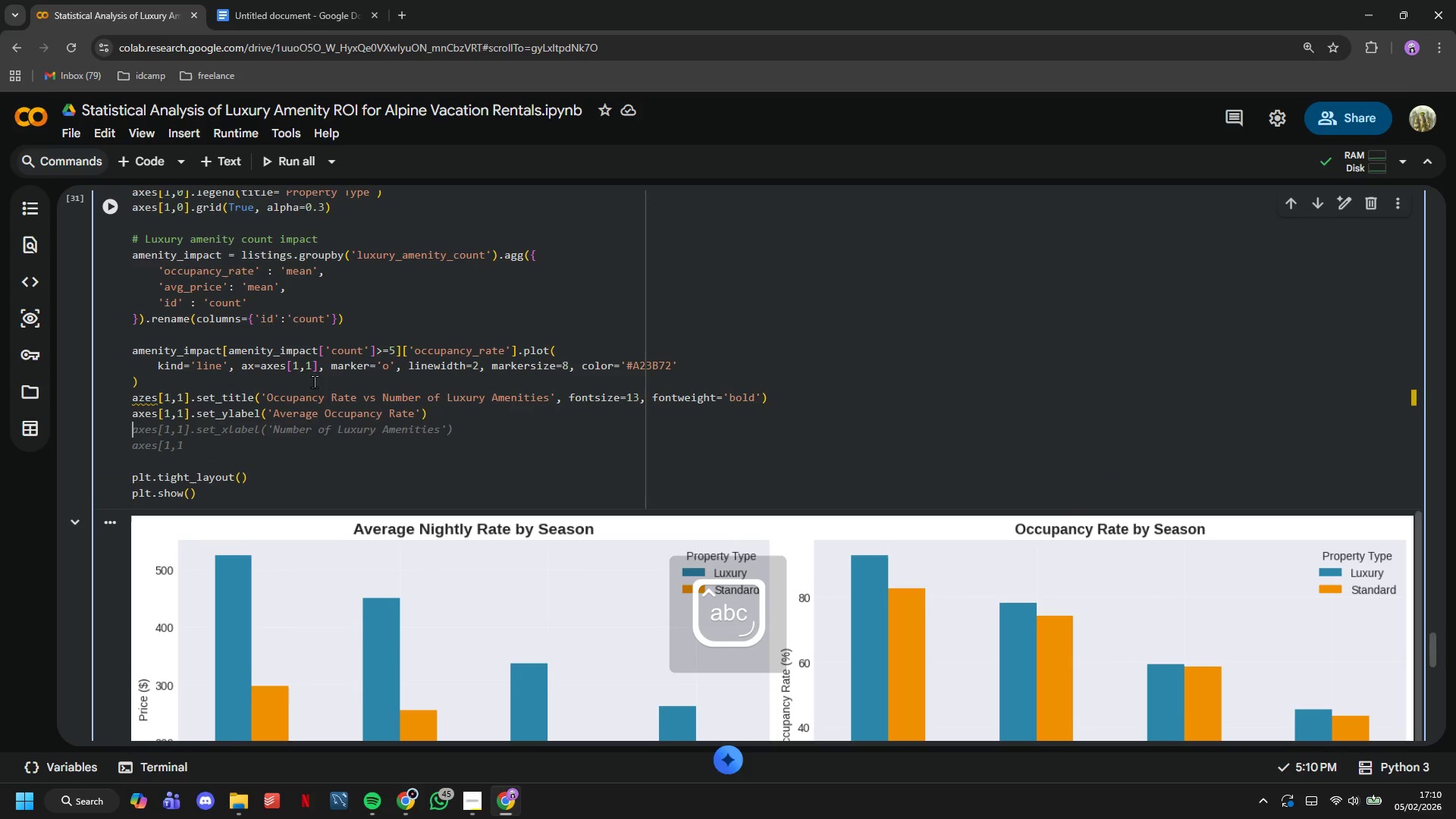 
key(Tab)
type([)
key(Backspace)
type(]/)
key(Backspace)
type(.grid()
key(Tab)
 